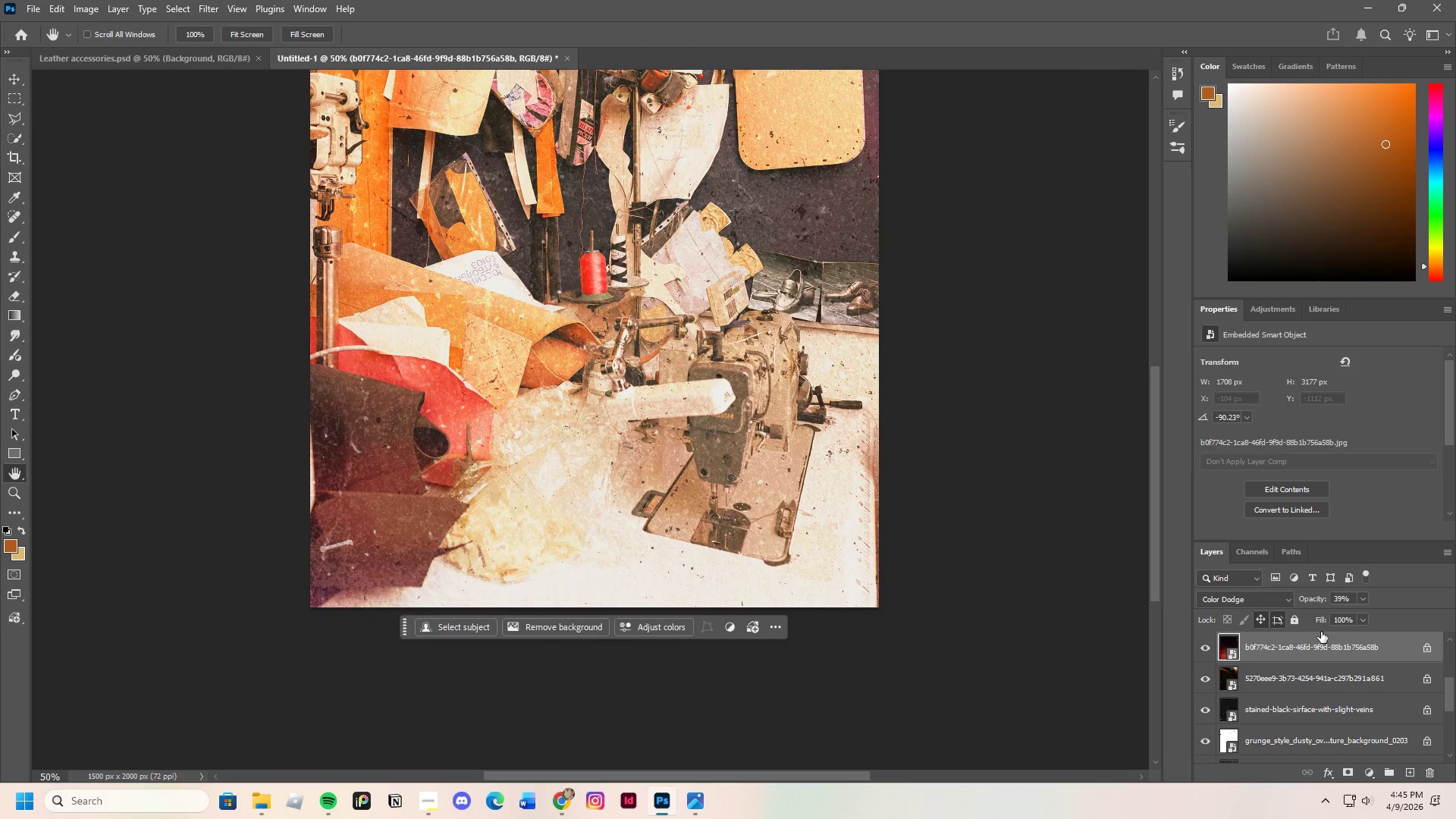 
key(Control+Minus)
 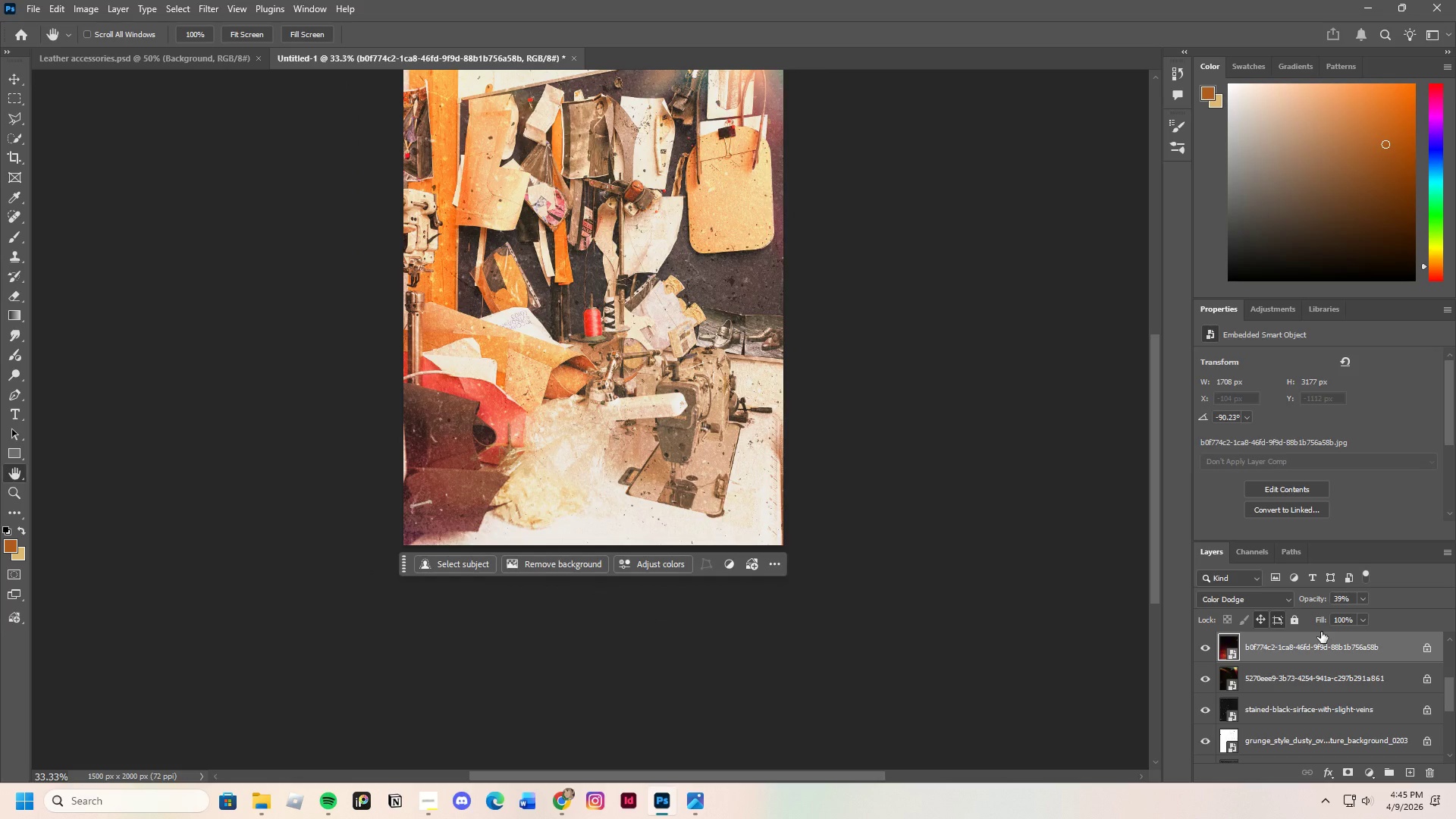 
scroll: coordinate [974, 554], scroll_direction: up, amount: 5.0
 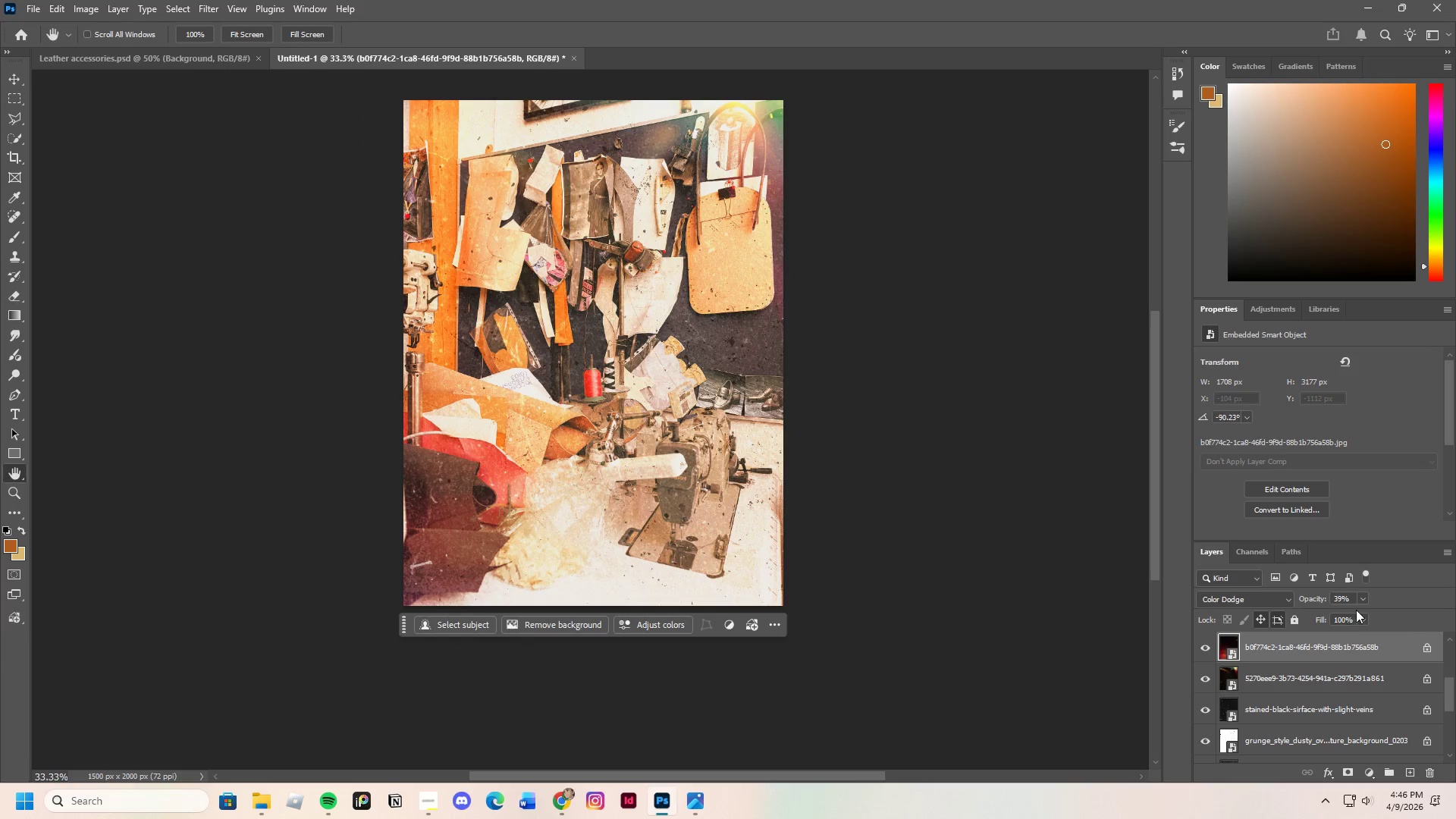 
left_click([1360, 600])
 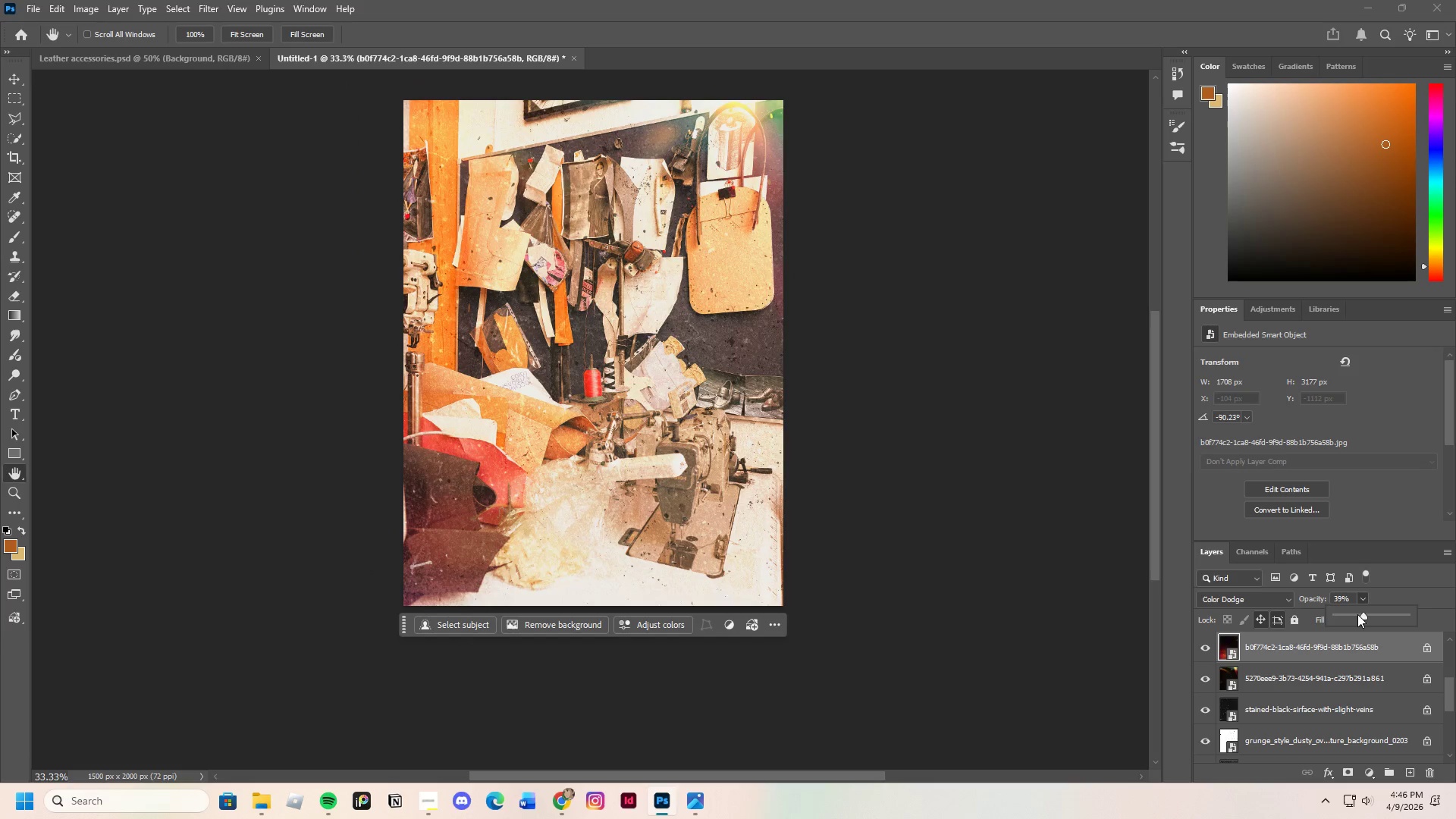 
left_click_drag(start_coordinate=[1358, 614], to_coordinate=[1367, 636])
 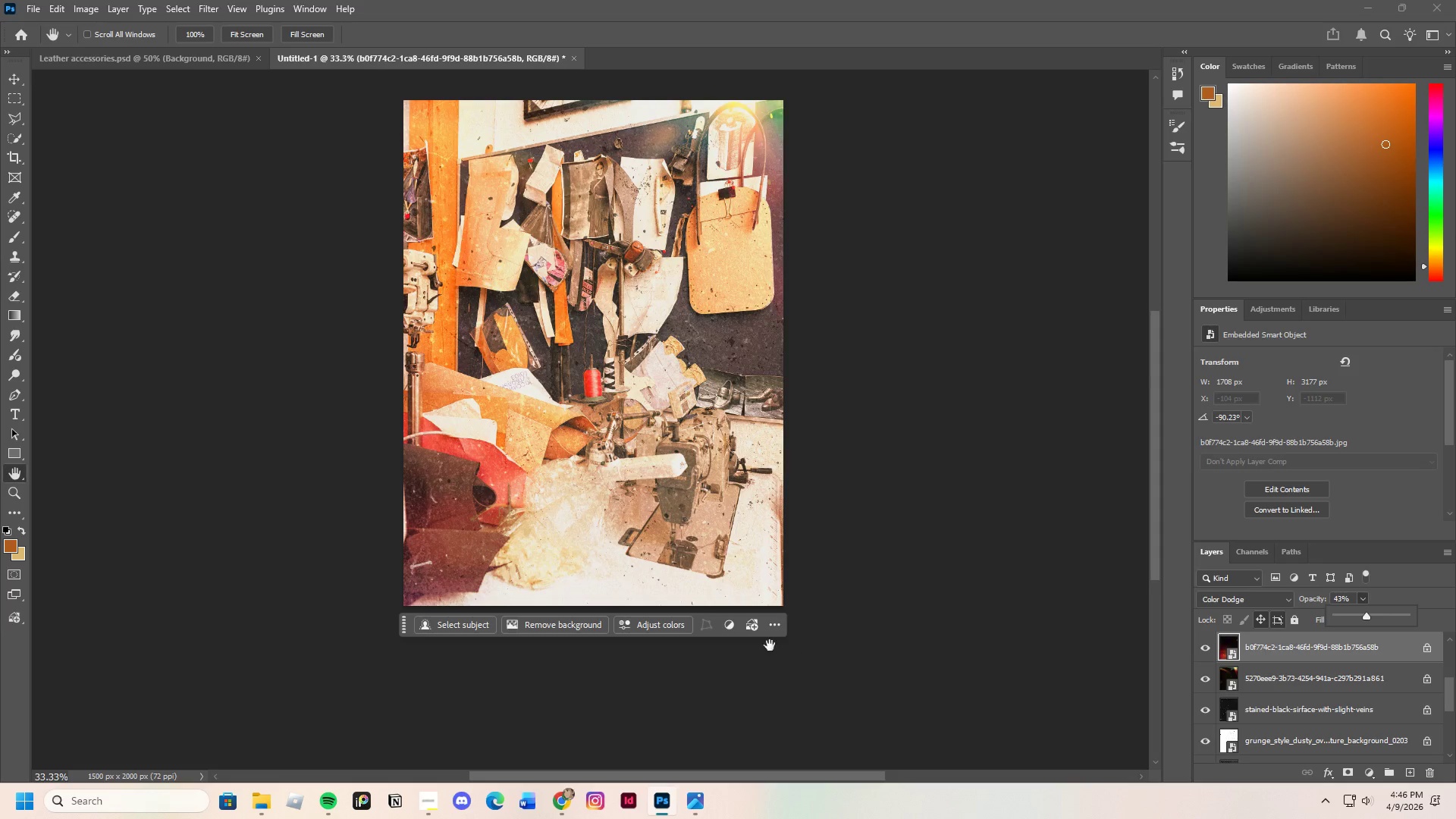 
scroll: coordinate [736, 621], scroll_direction: up, amount: 6.0
 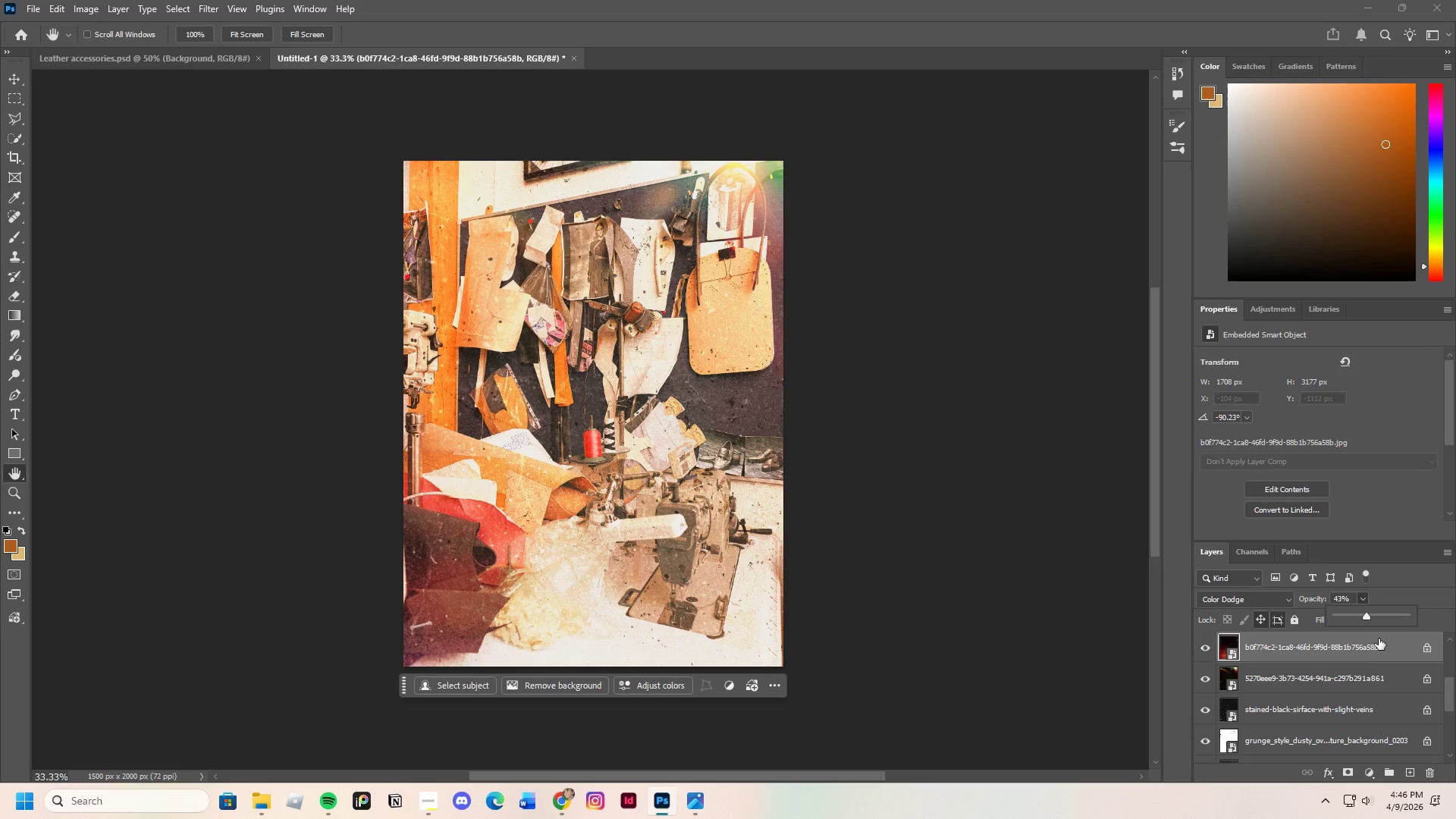 
left_click_drag(start_coordinate=[1360, 610], to_coordinate=[1377, 613])
 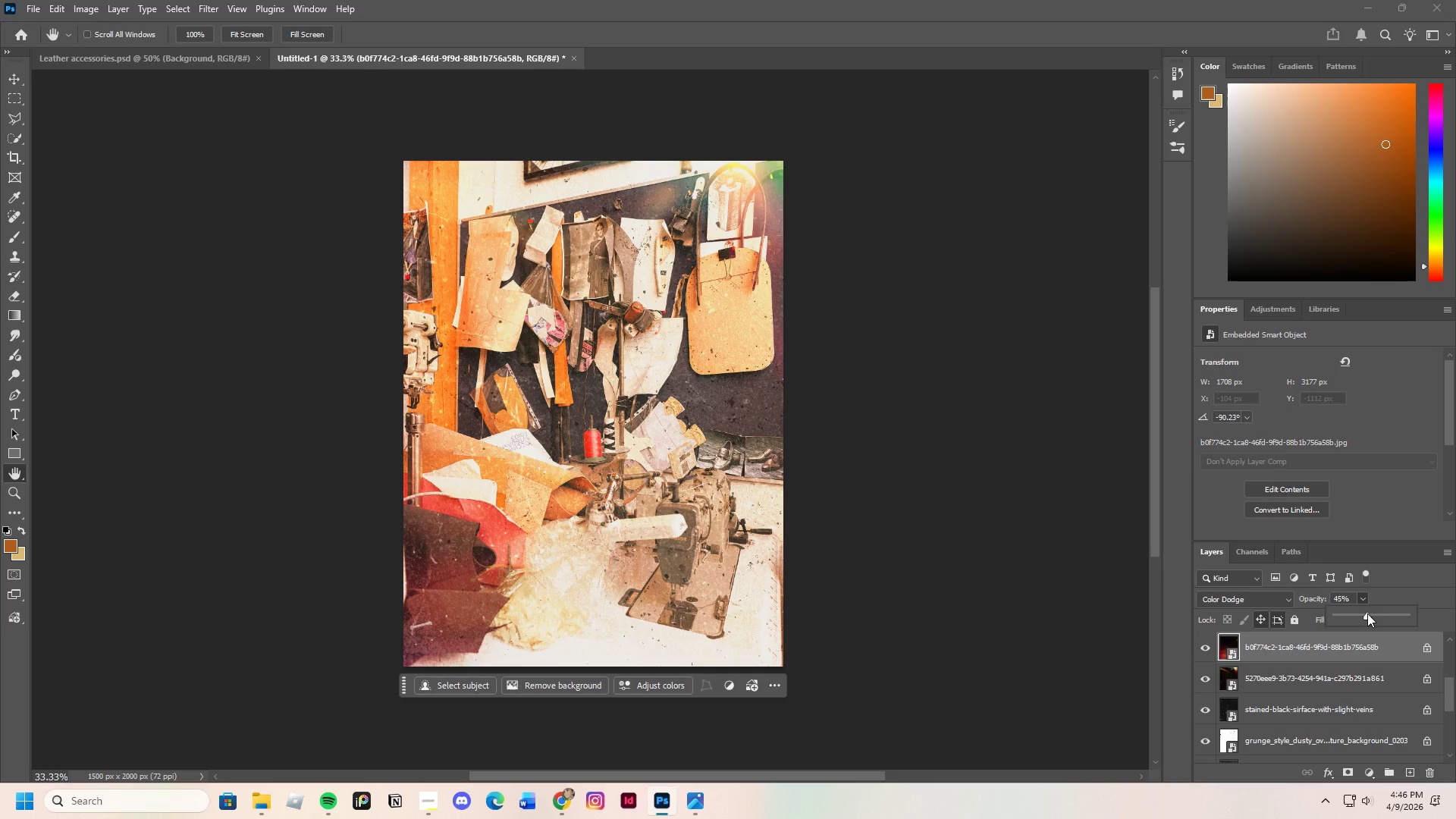 
left_click_drag(start_coordinate=[1367, 613], to_coordinate=[1389, 653])
 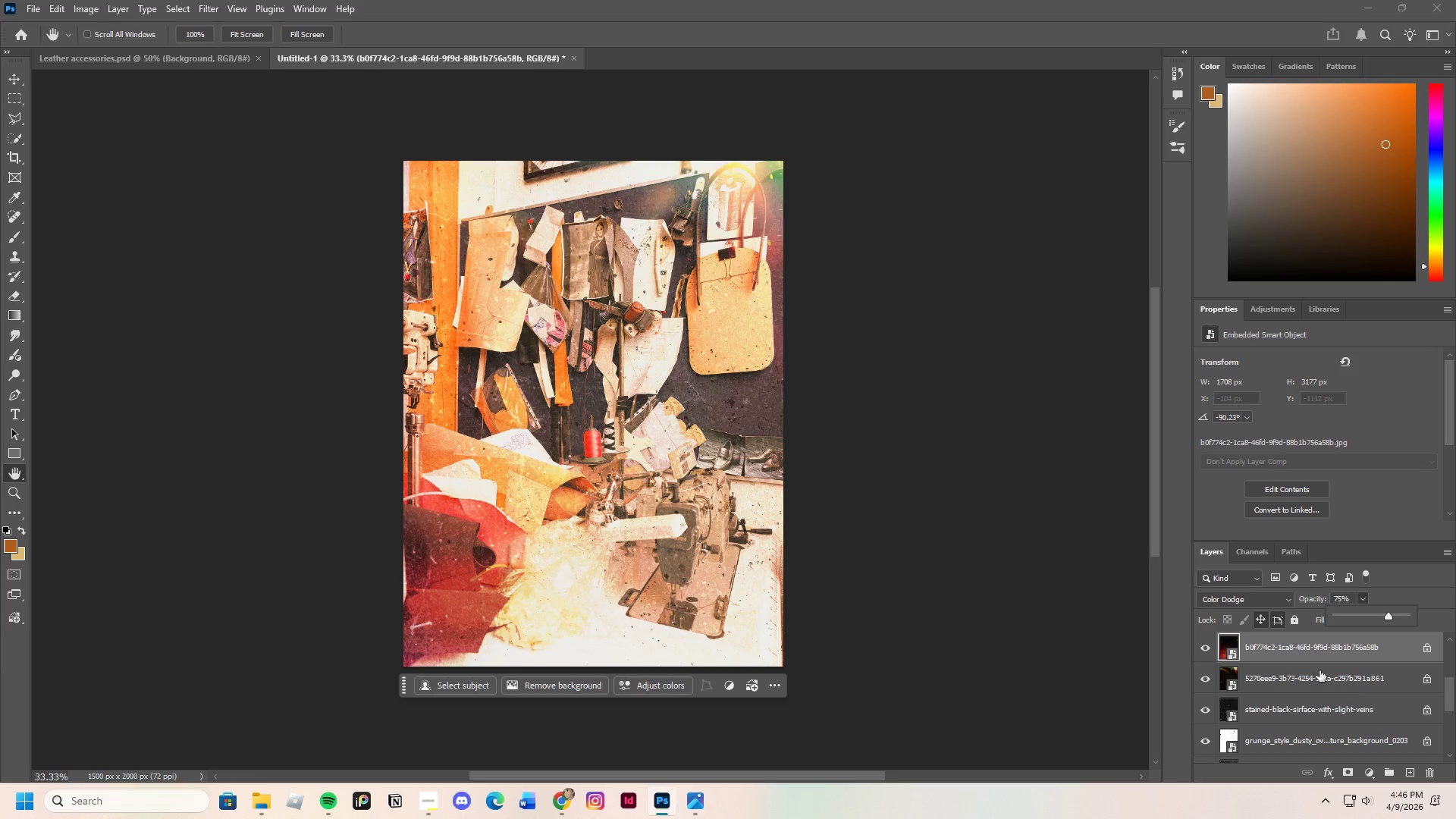 
left_click([1316, 676])
 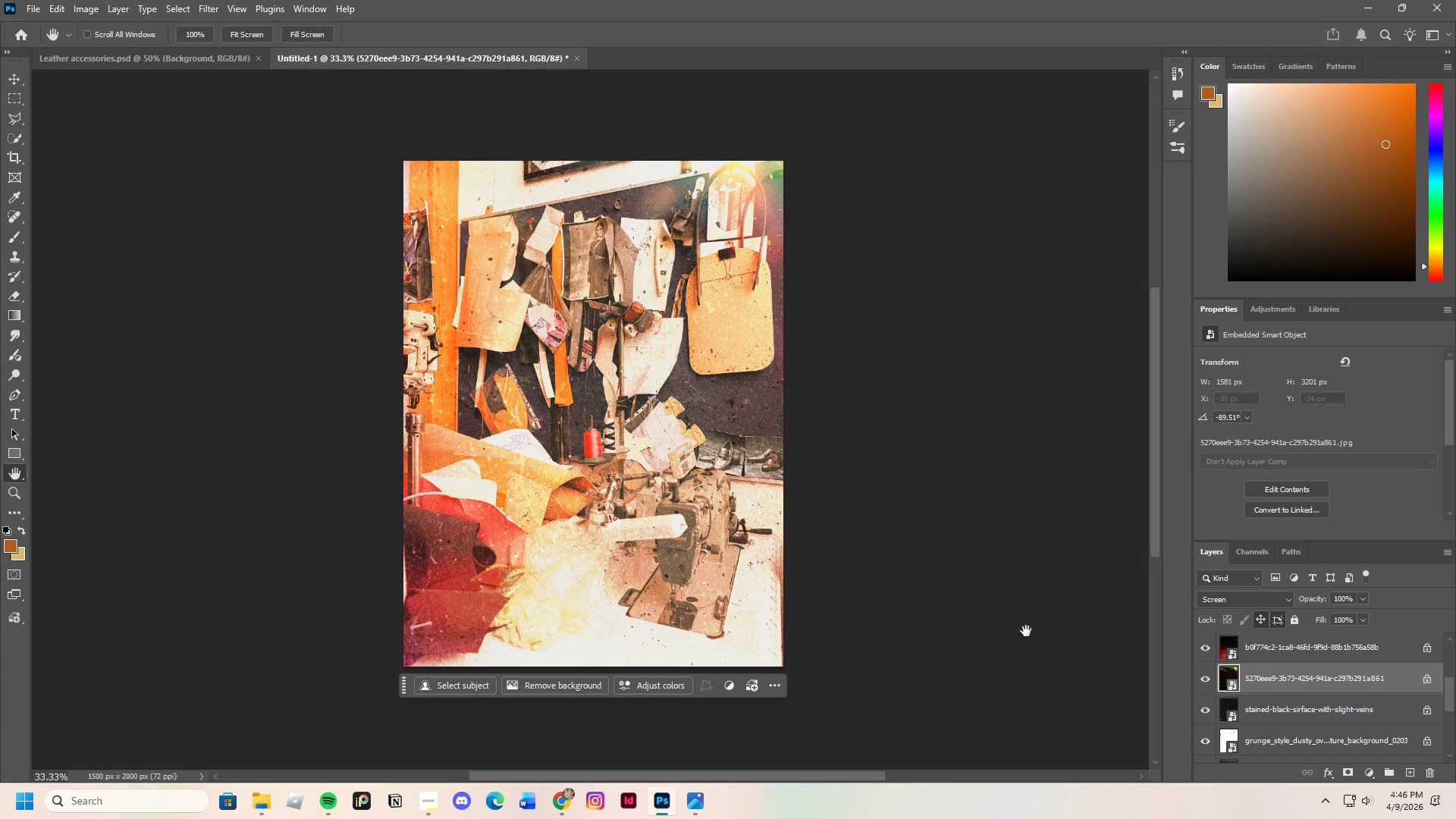 
scroll: coordinate [1025, 631], scroll_direction: up, amount: 1.0
 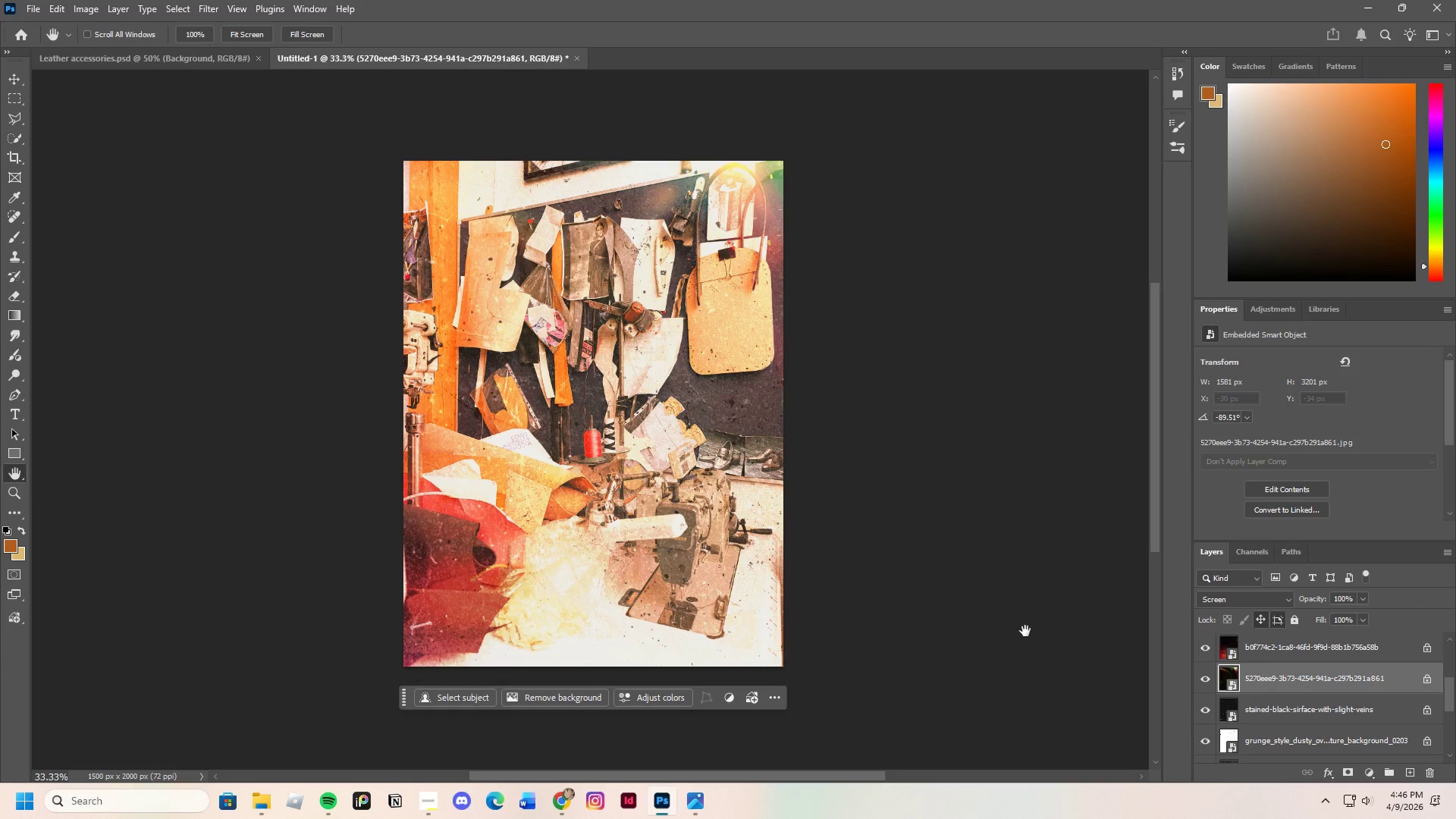 
scroll: coordinate [1025, 631], scroll_direction: down, amount: 3.0
 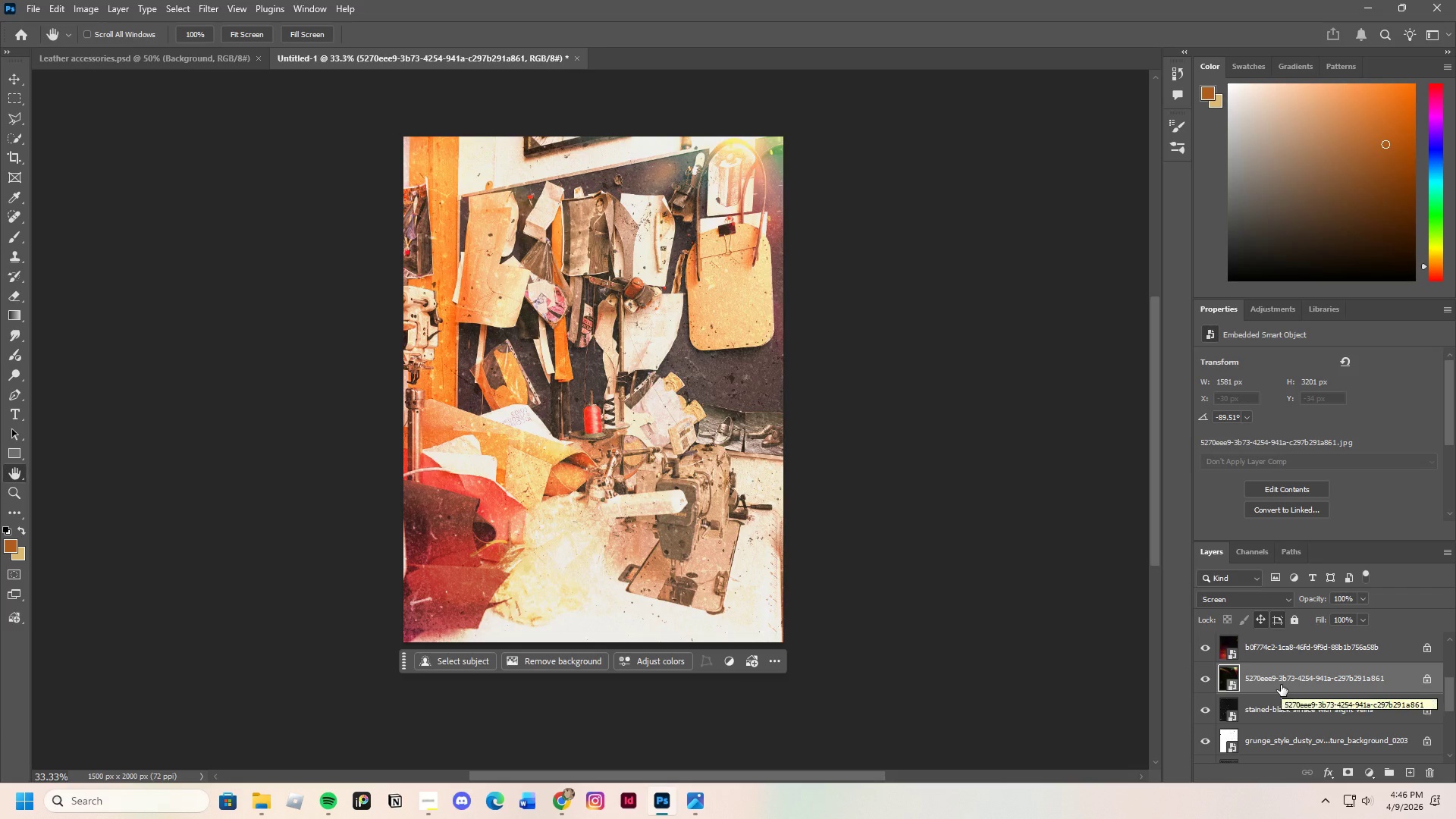 
left_click([1281, 685])
 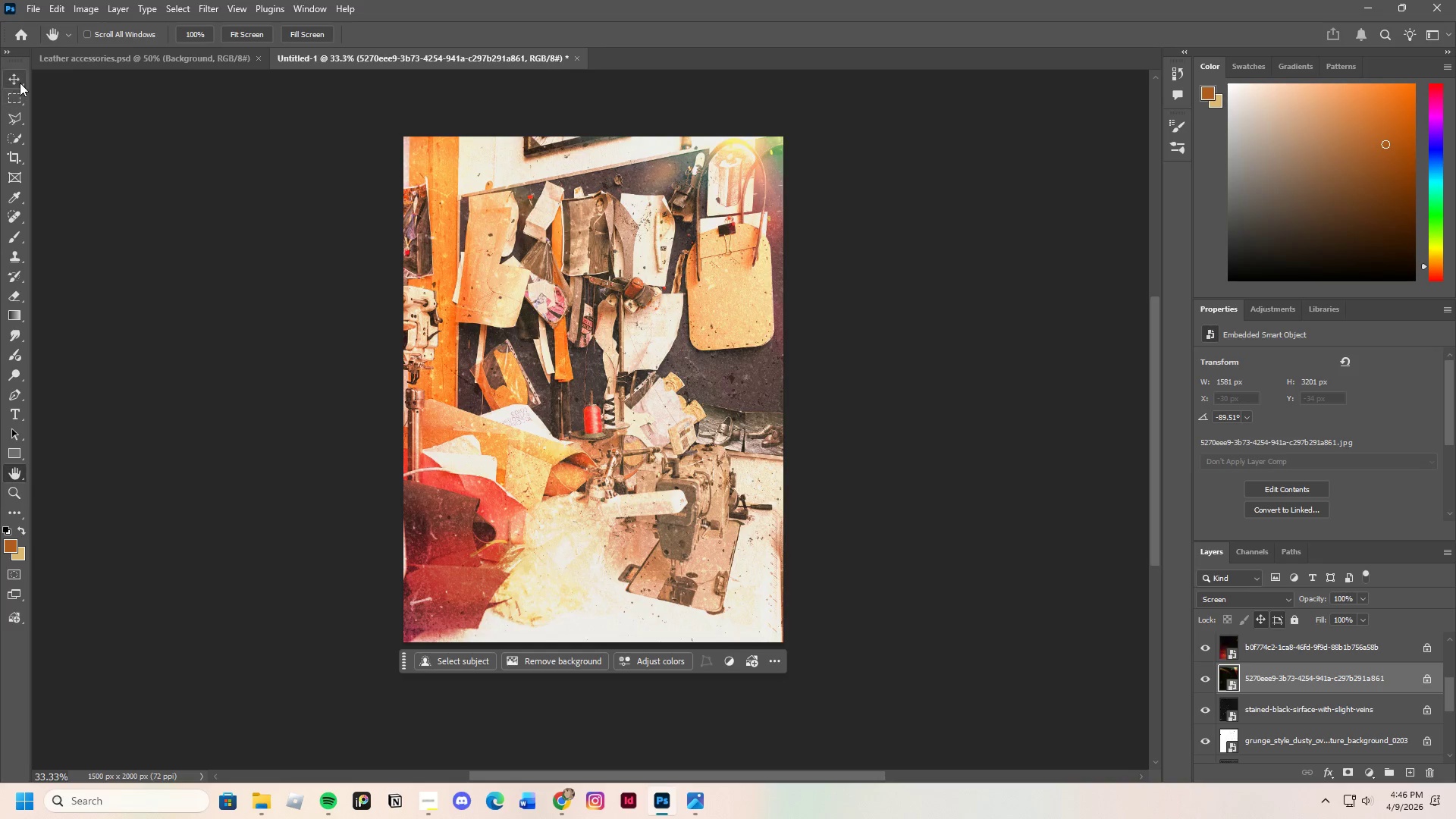 
left_click([14, 76])
 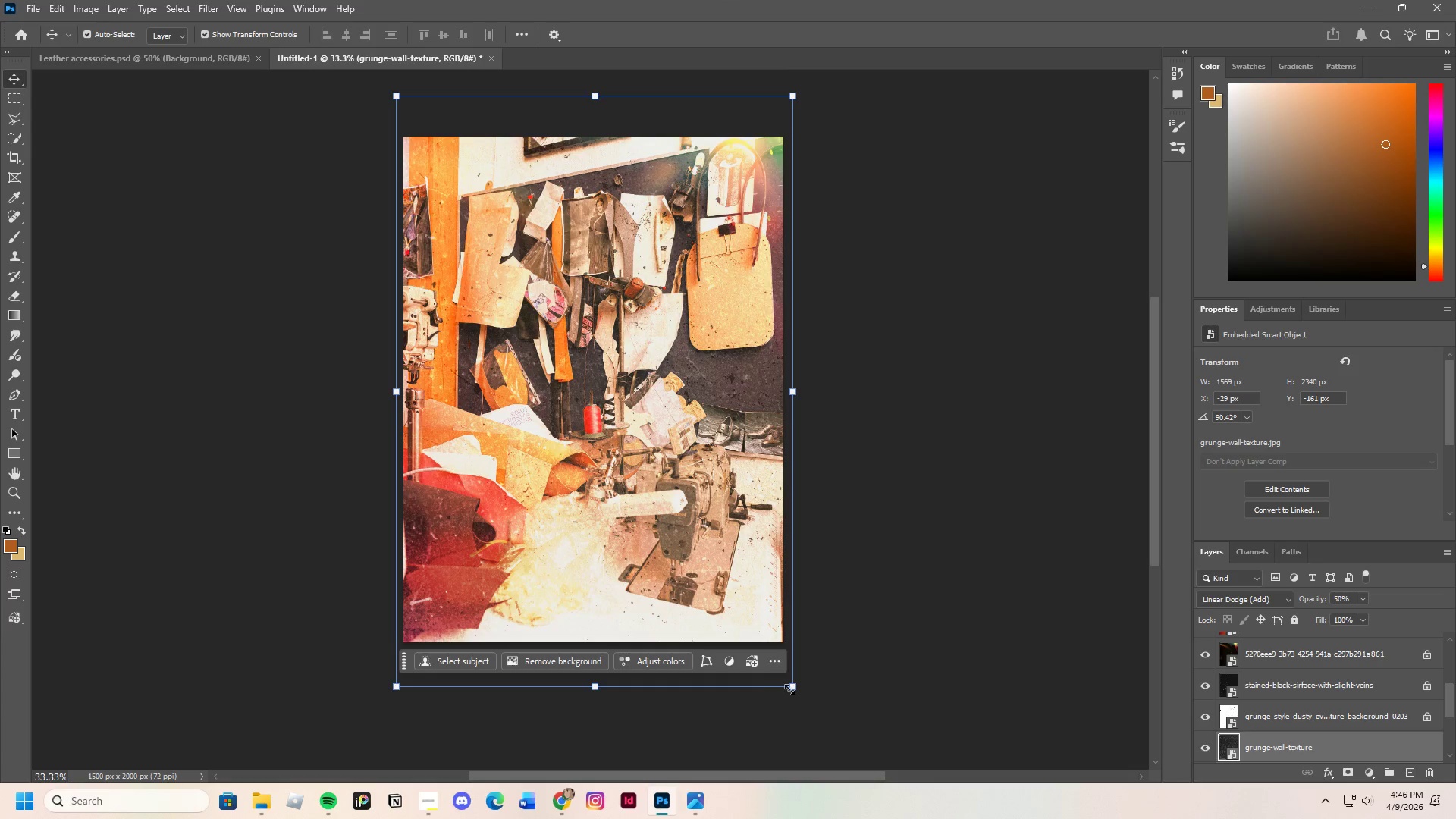 
left_click_drag(start_coordinate=[803, 694], to_coordinate=[538, 598])
 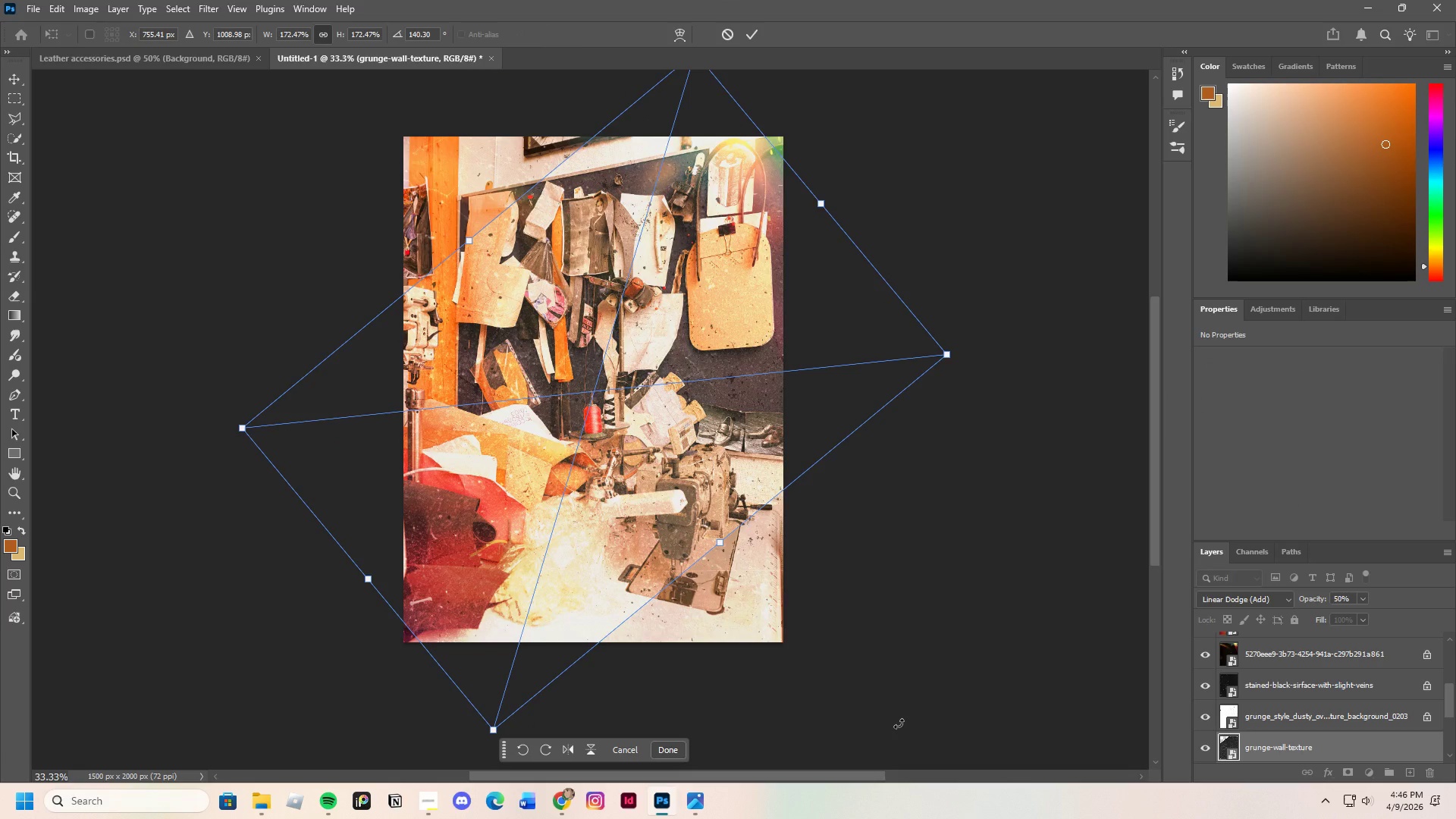 
key(Control+Z)
 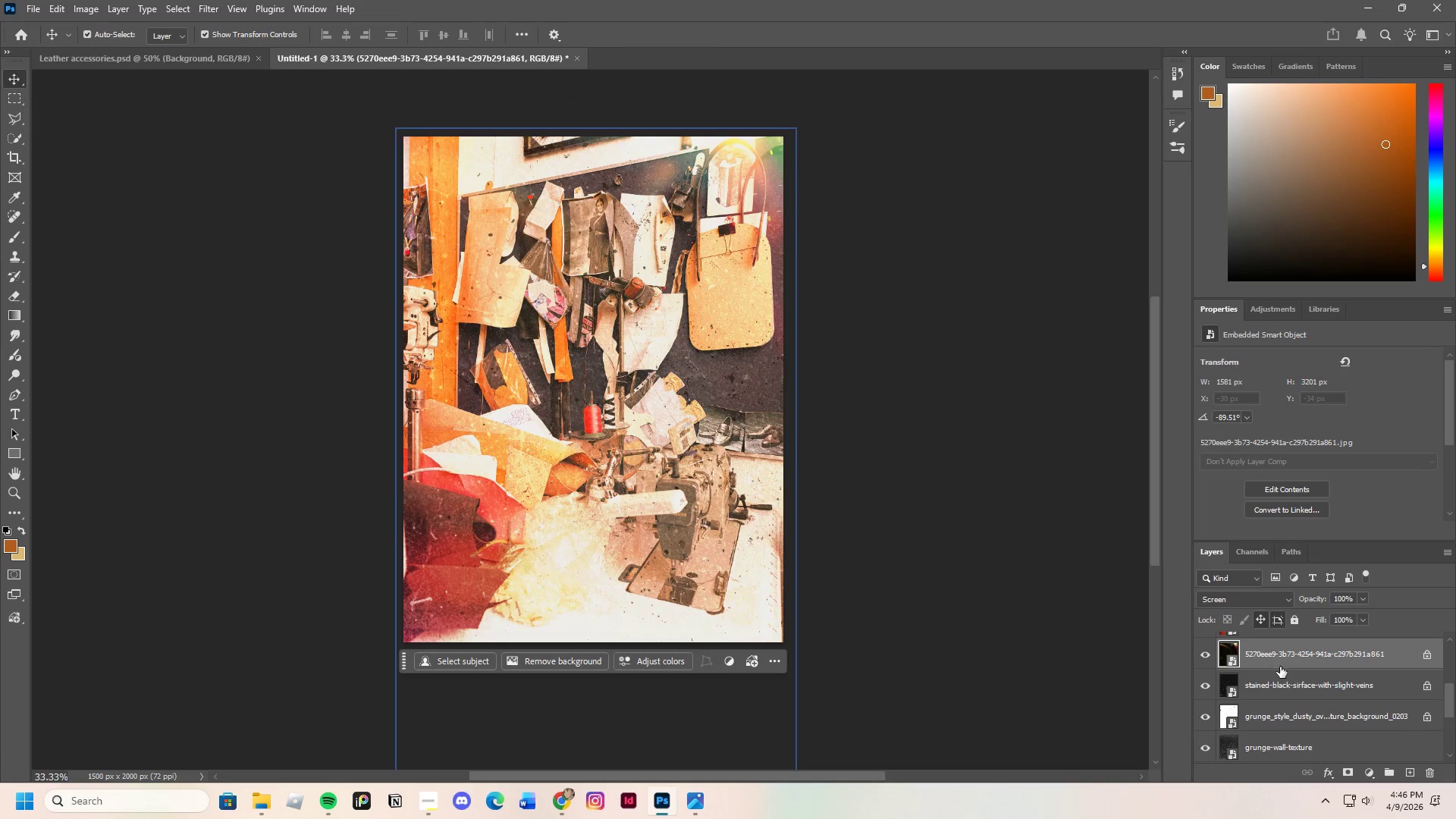 
left_click([685, 486])
 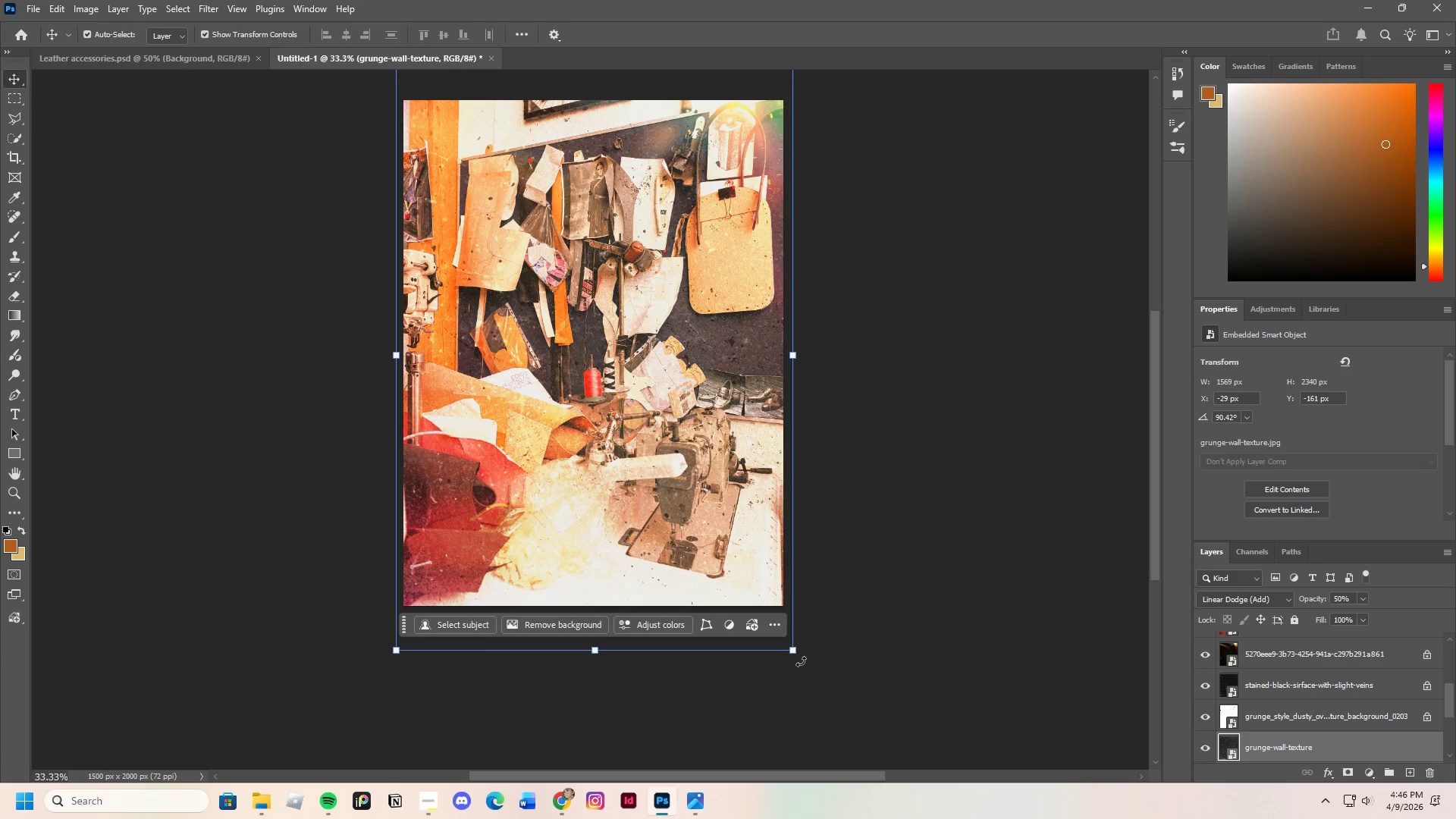 
scroll: coordinate [775, 569], scroll_direction: down, amount: 3.0
 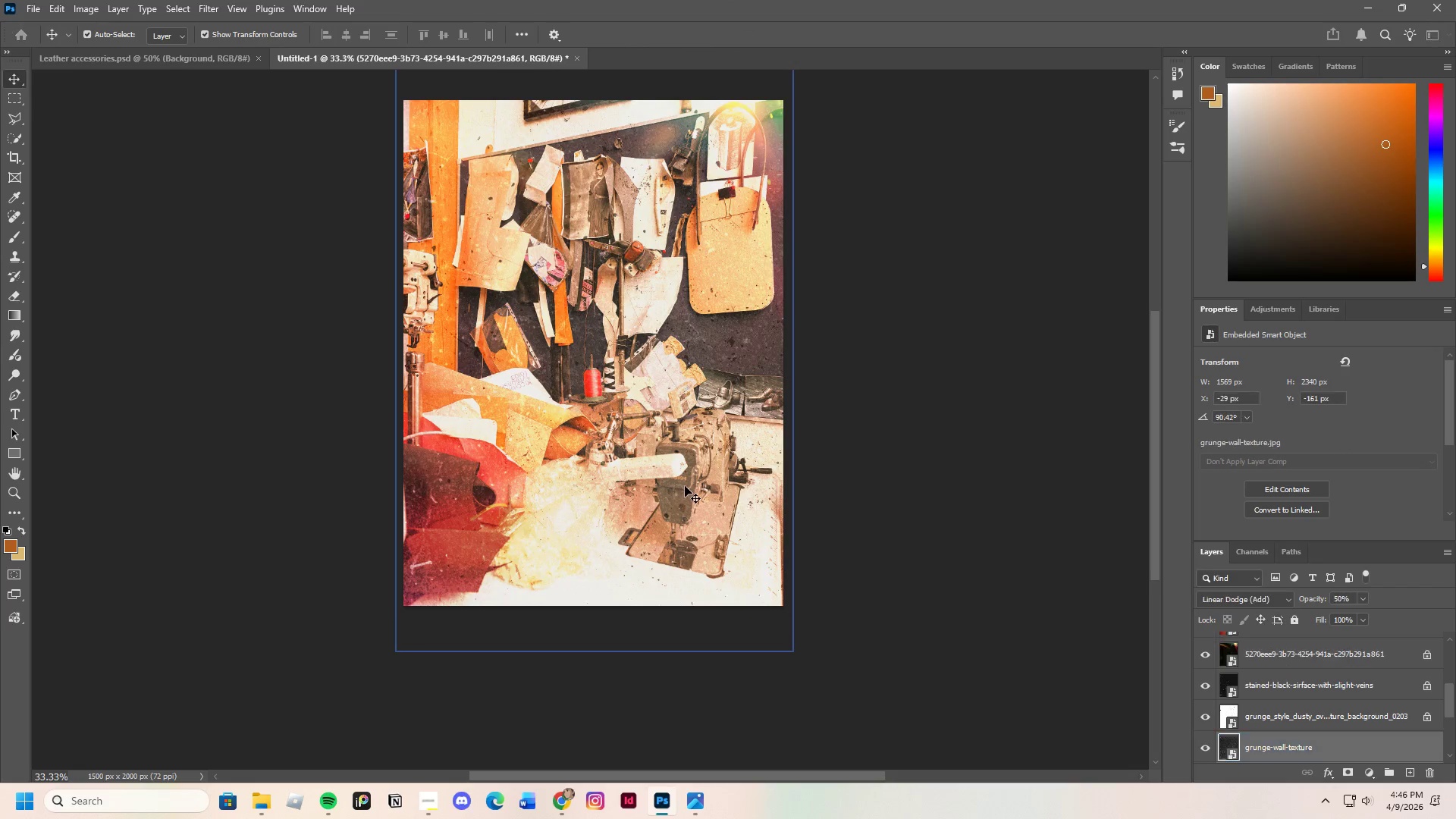 
left_click_drag(start_coordinate=[801, 661], to_coordinate=[557, 607])
 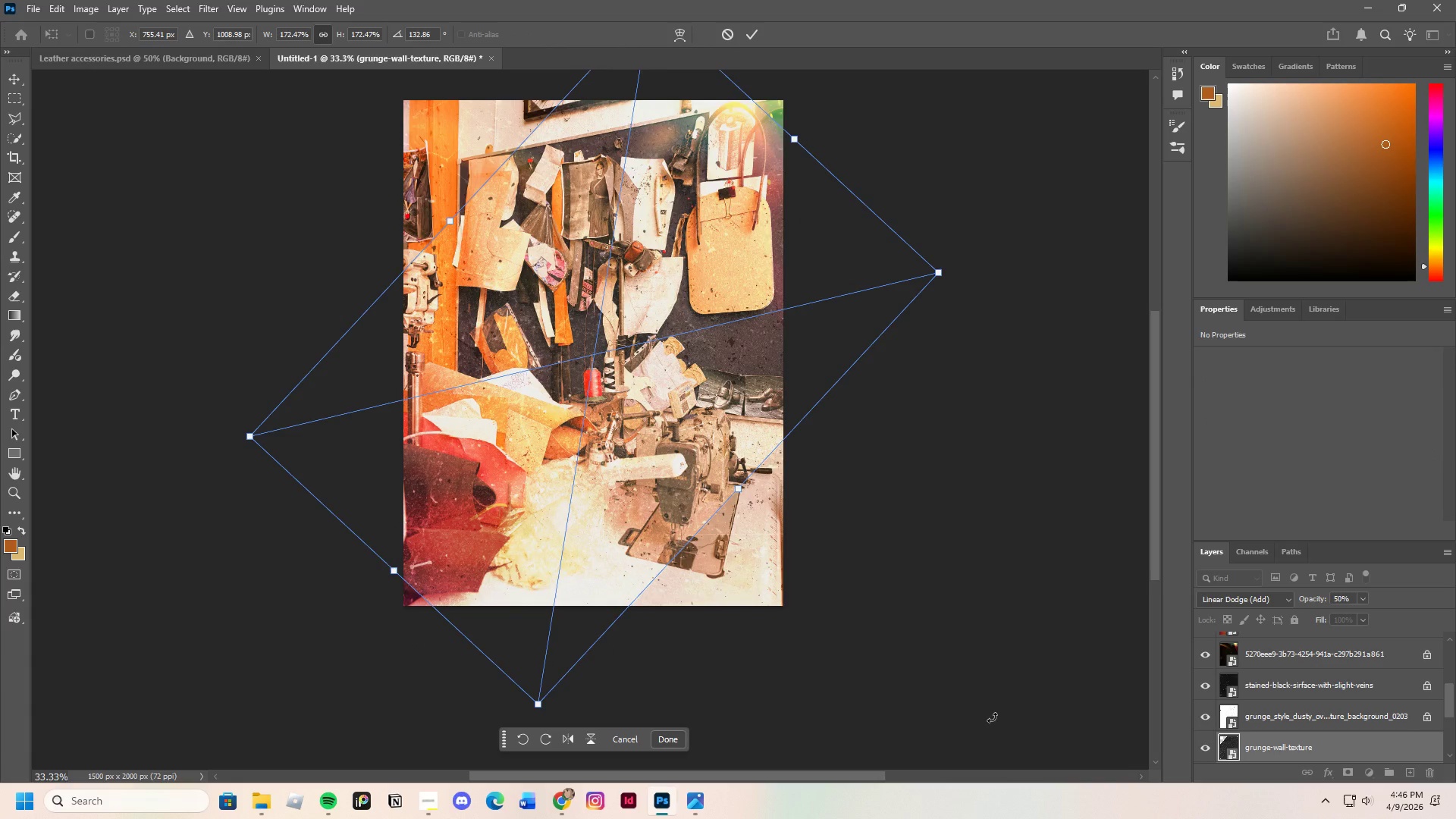 
key(Control+Z)
 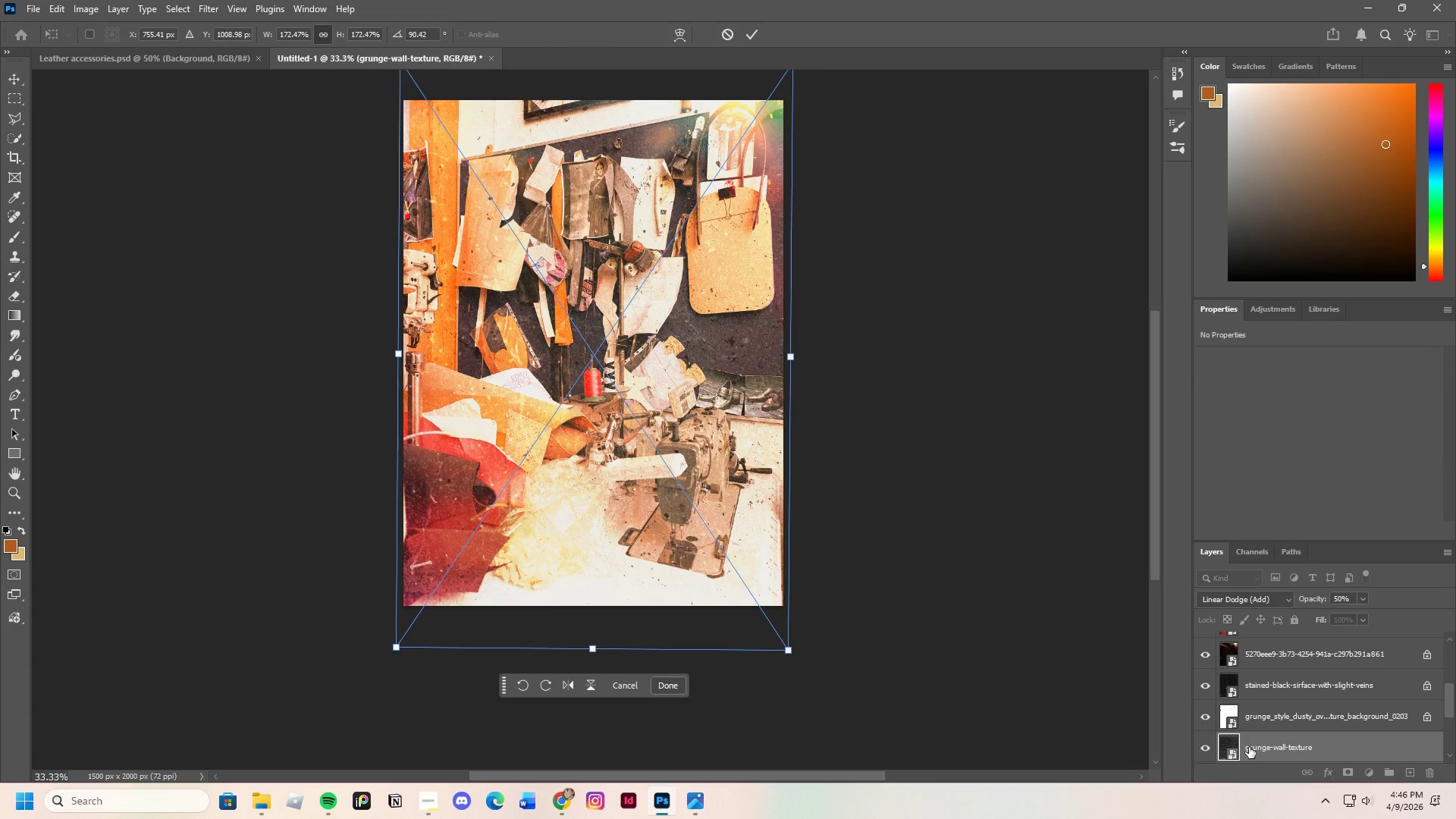 
right_click([1248, 747])
 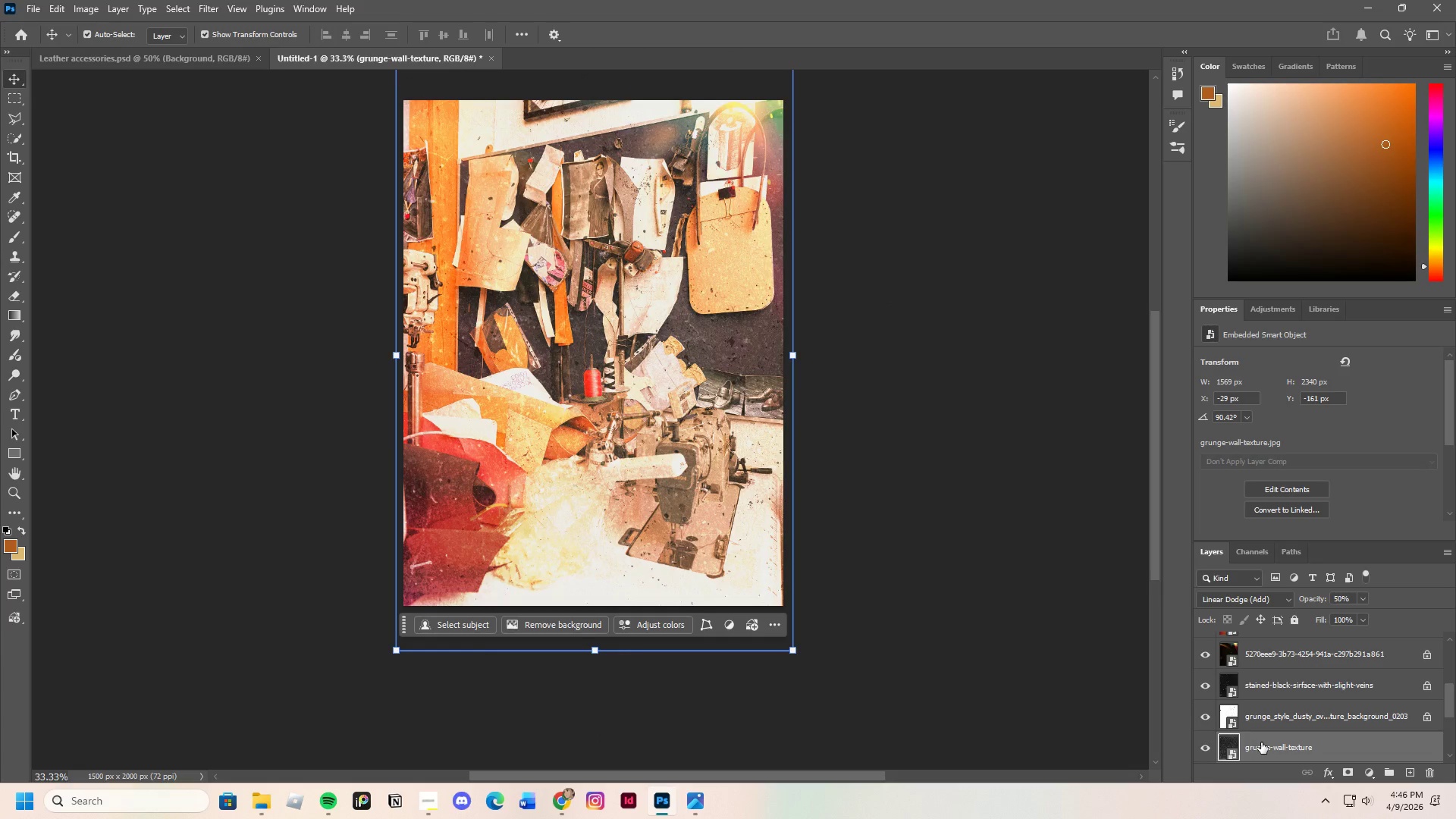 
right_click([1261, 742])
 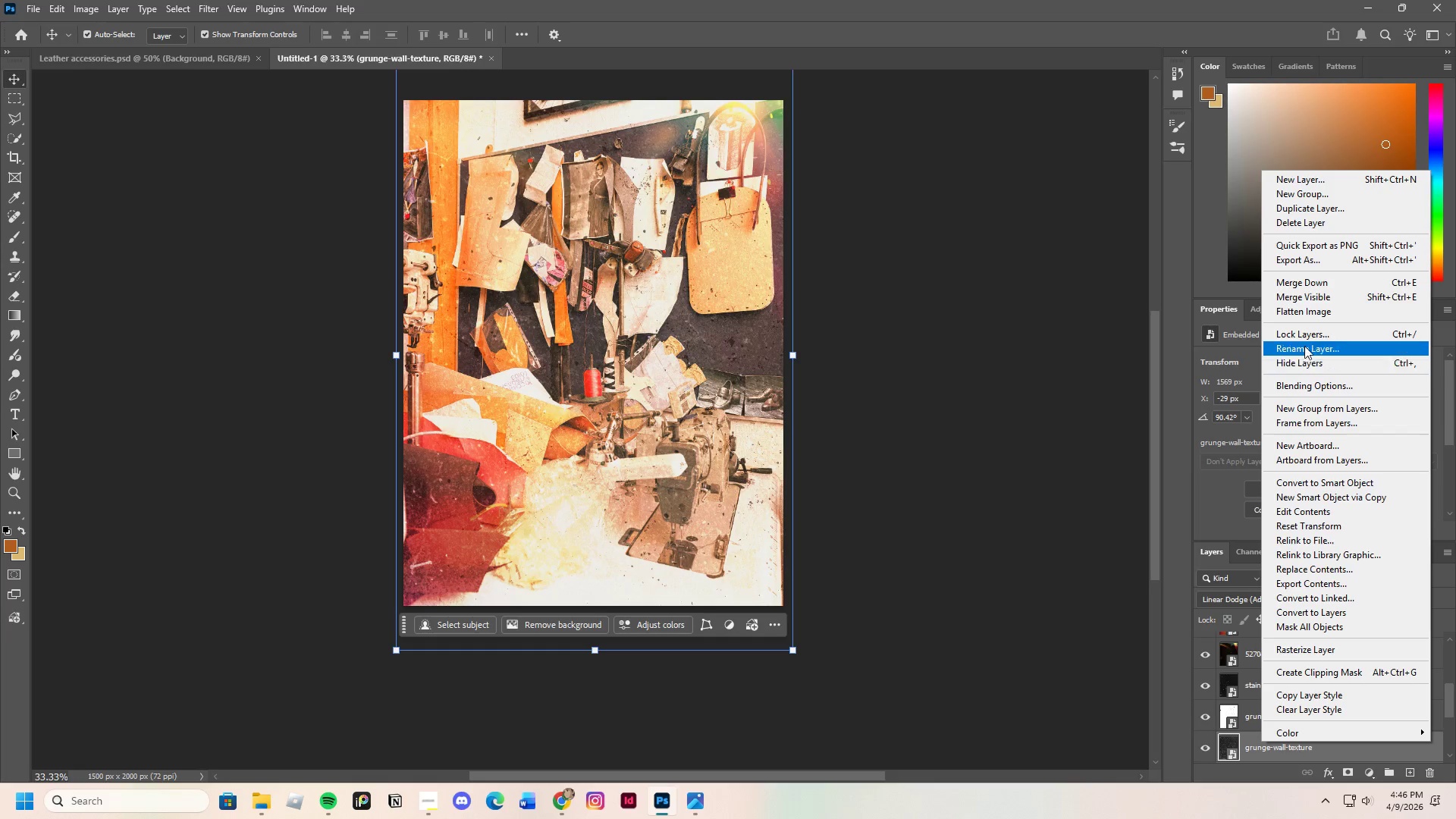 
left_click([1303, 339])
 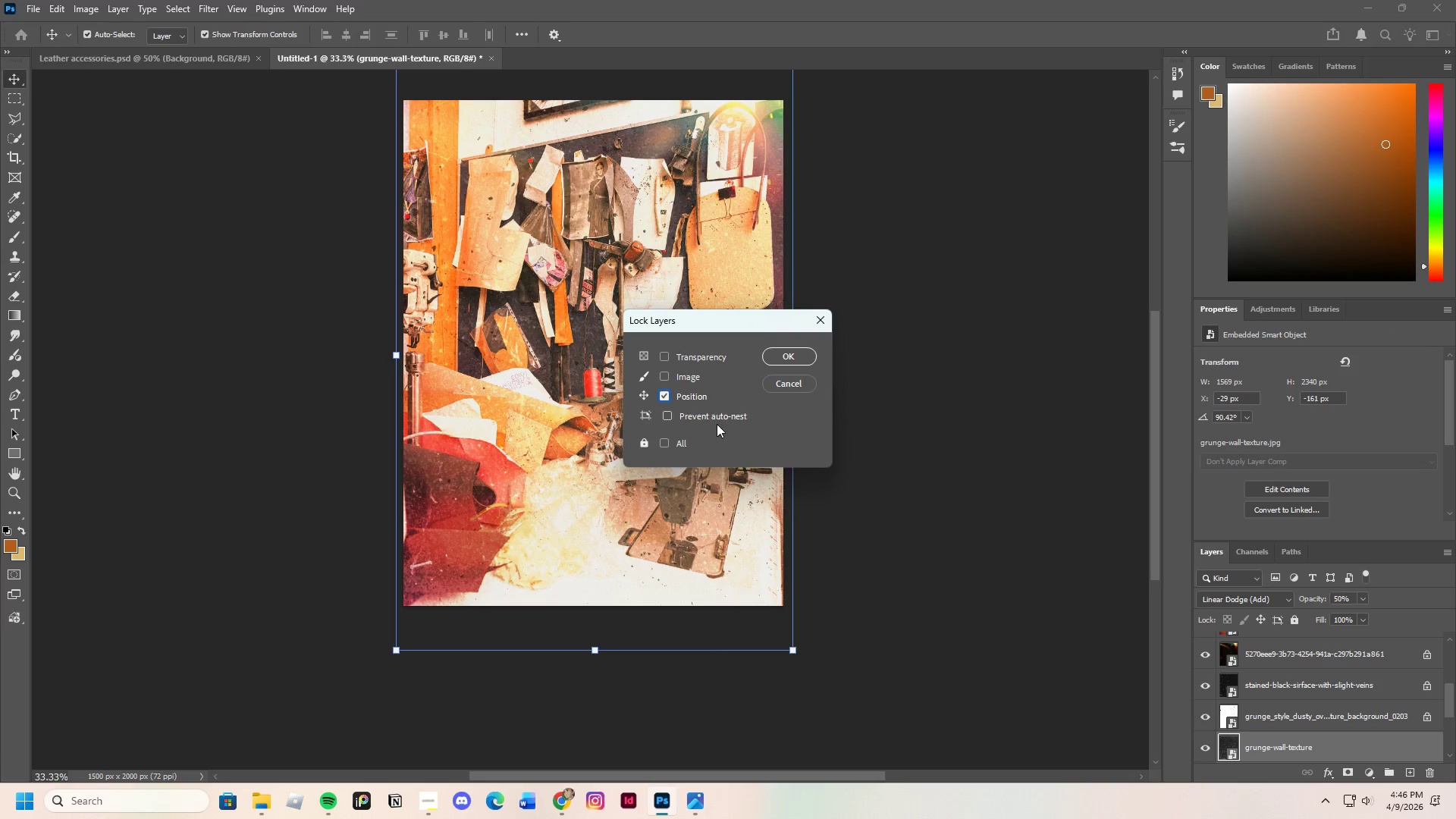 
double_click([721, 416])
 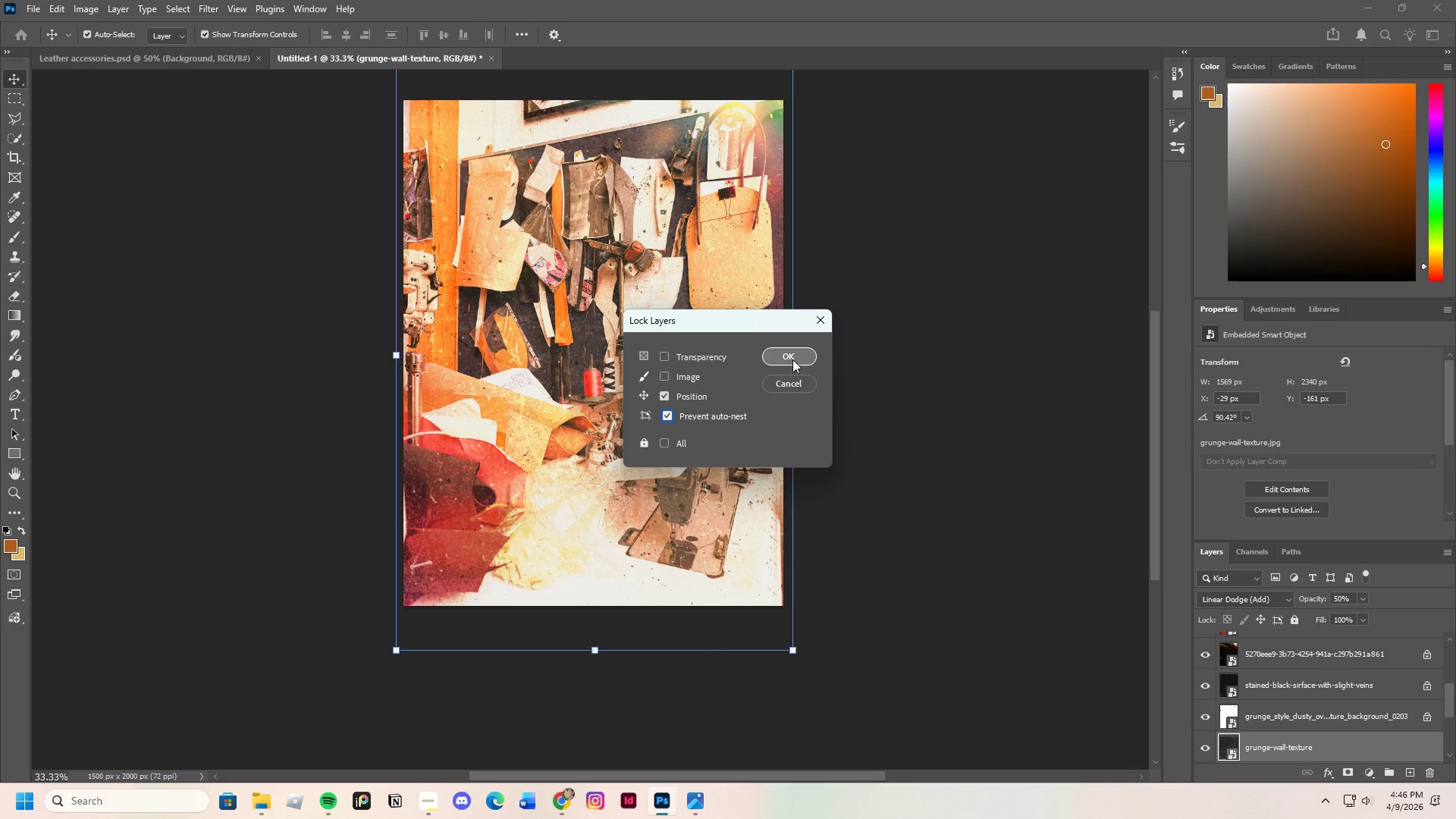 
left_click([792, 355])
 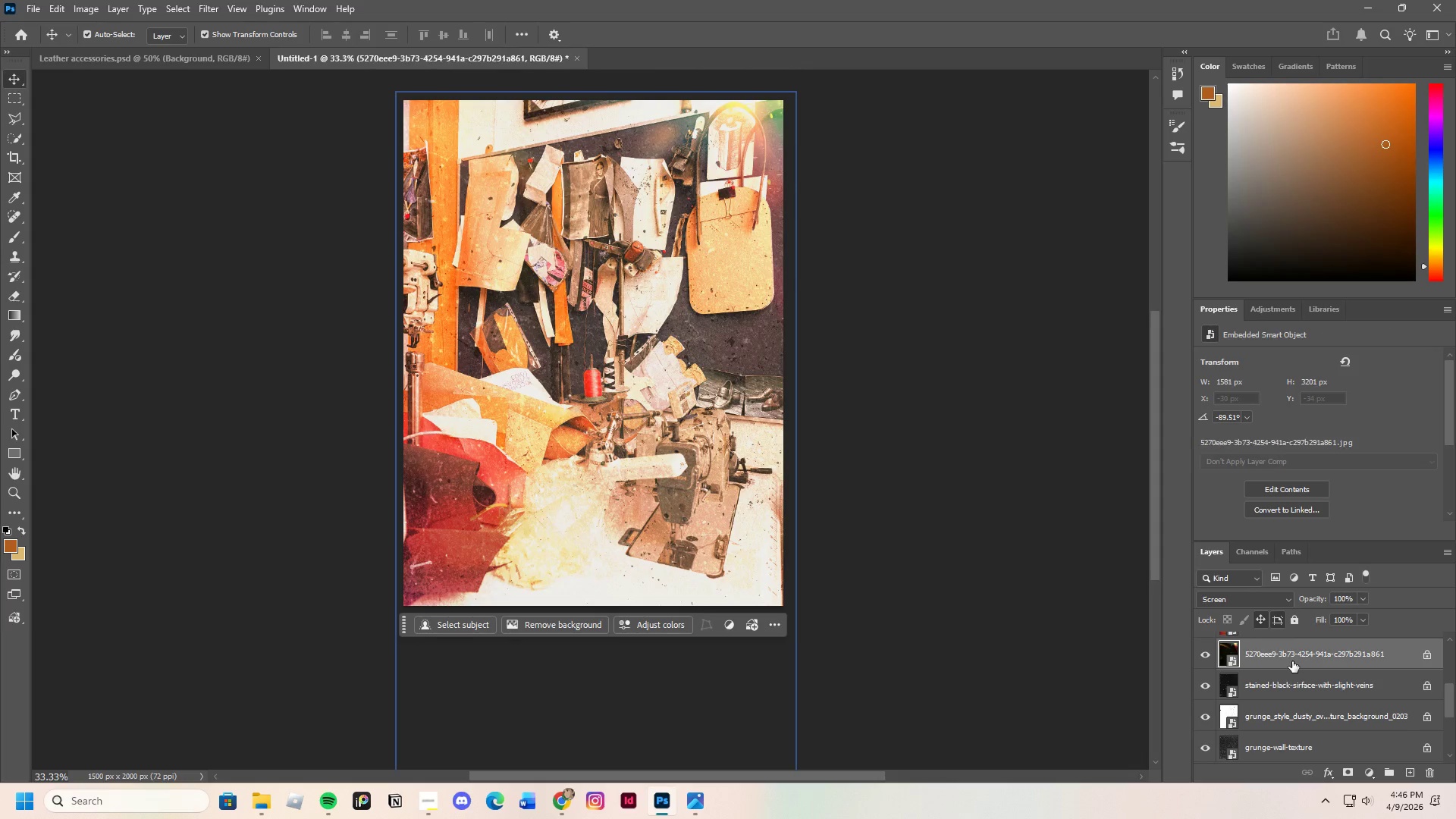 
right_click([1293, 660])
 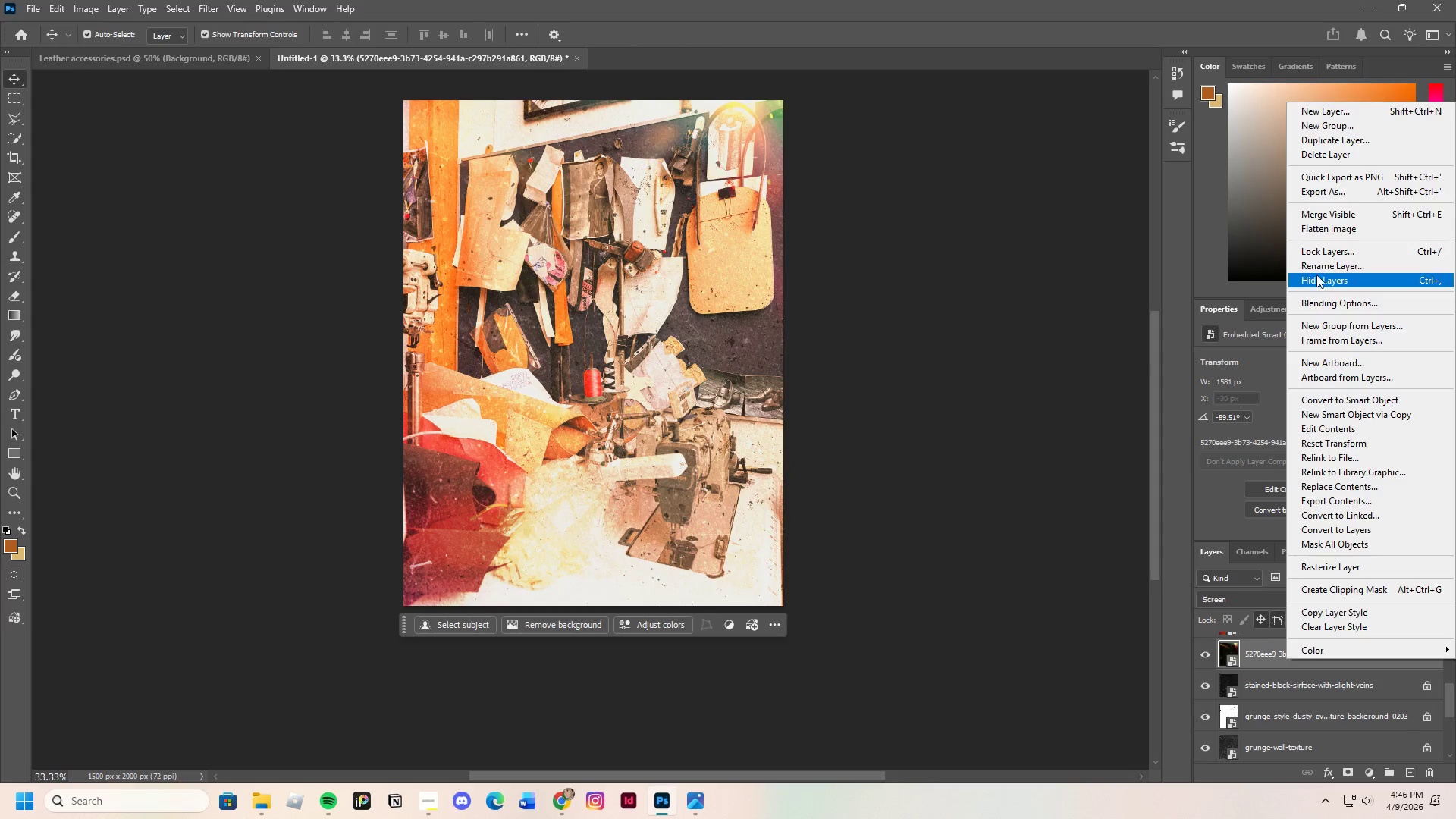 
left_click([1319, 253])
 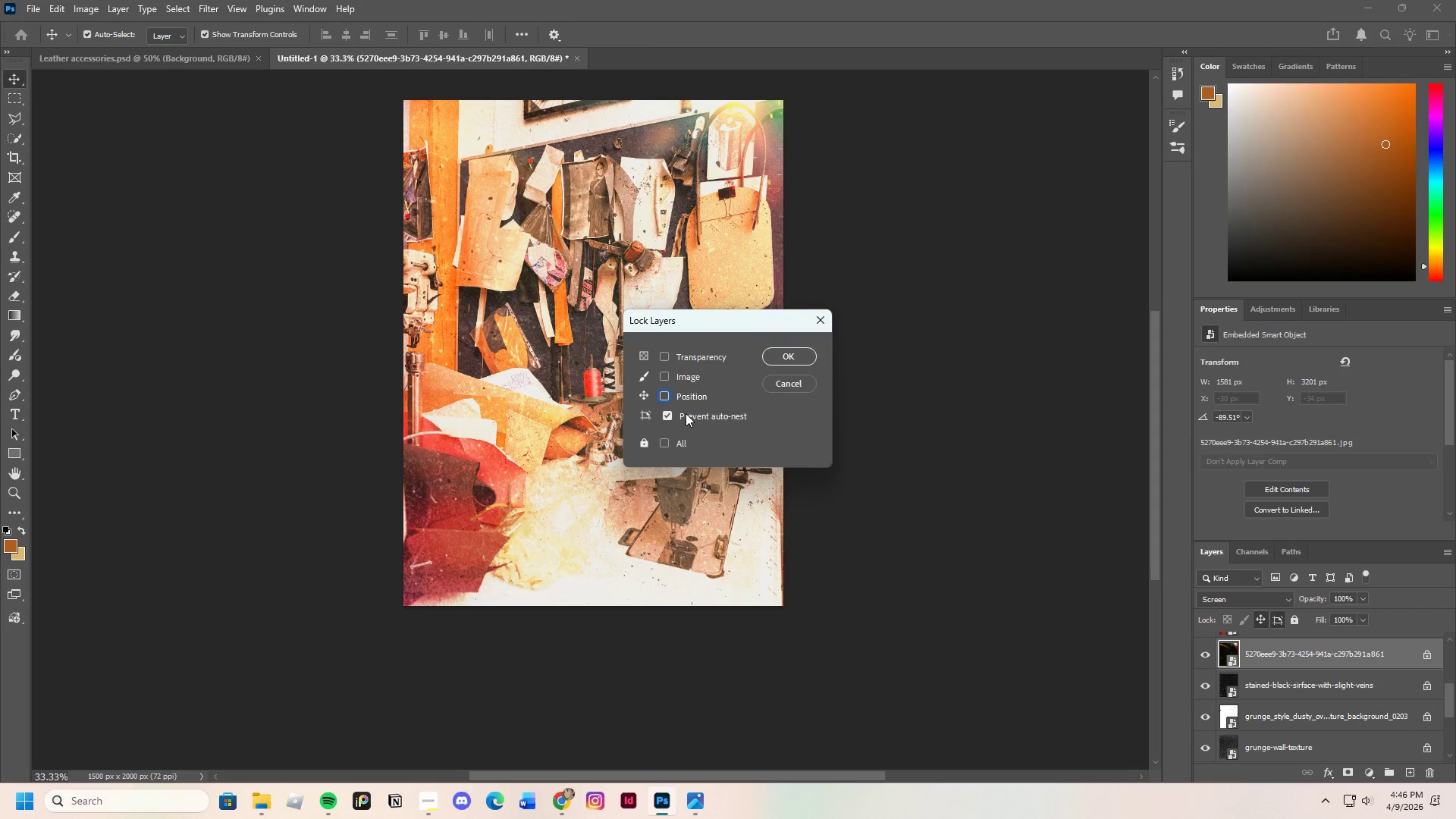 
double_click([686, 414])
 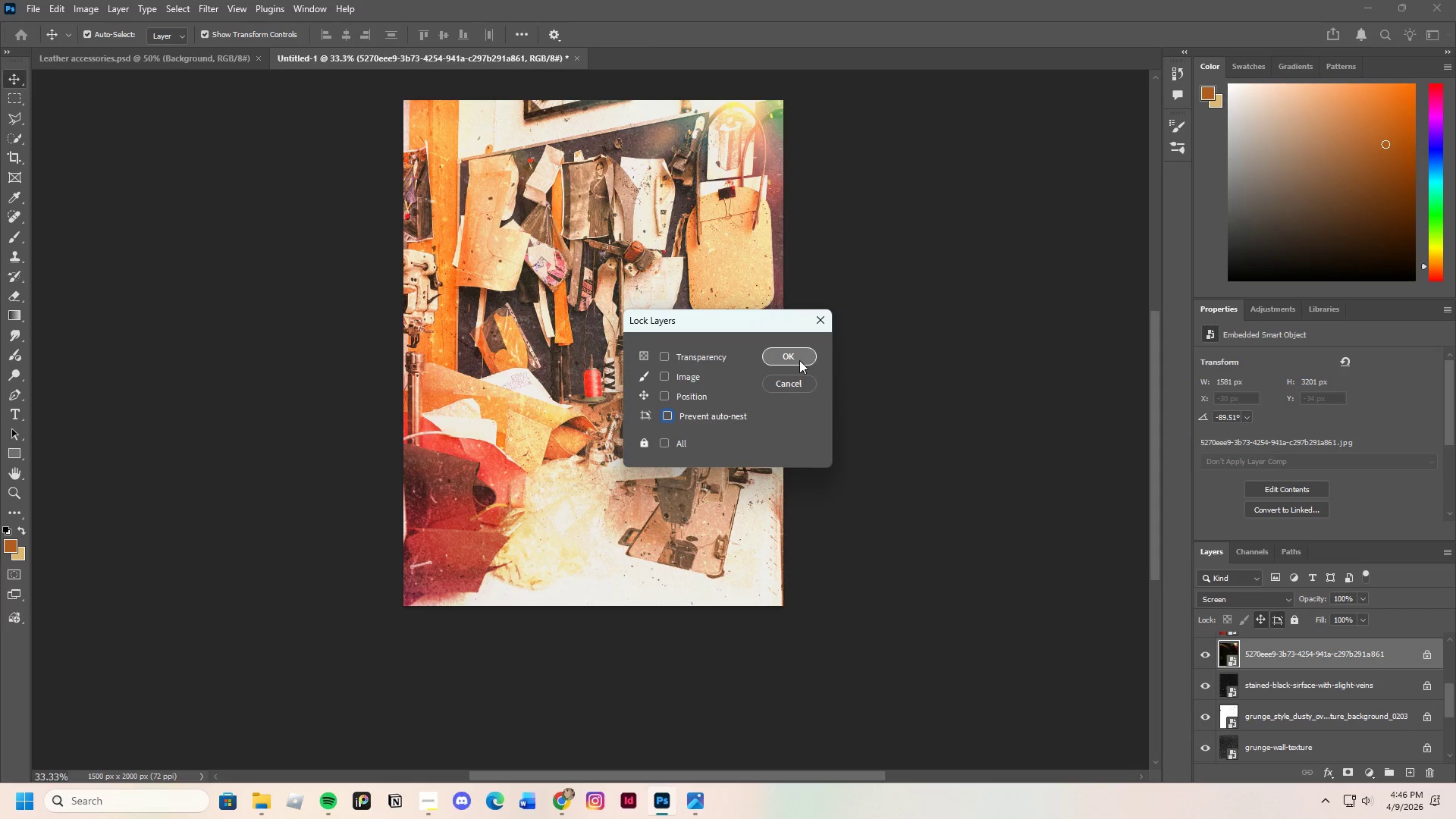 
left_click([799, 360])
 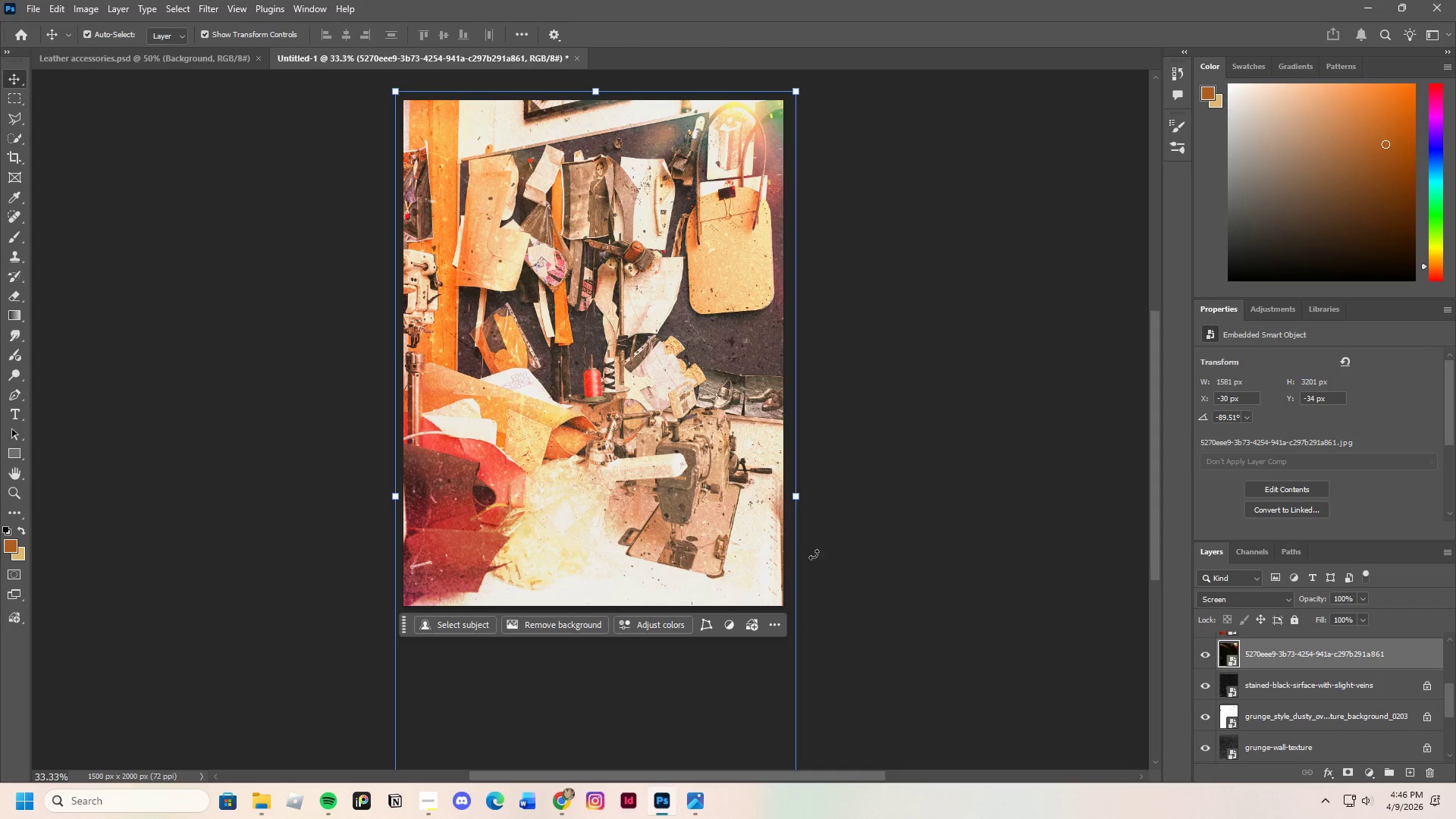 
scroll: coordinate [824, 591], scroll_direction: up, amount: 3.0
 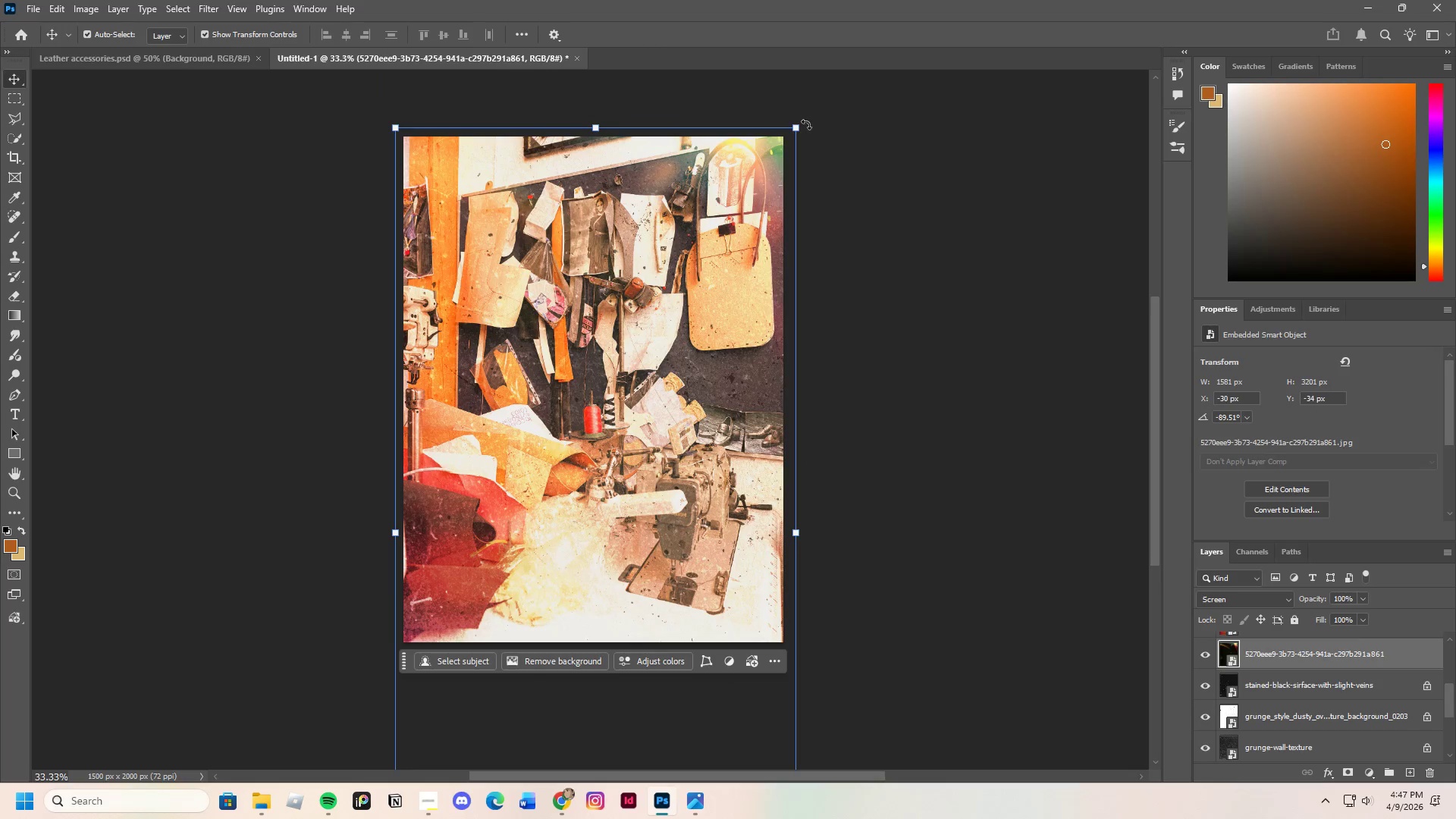 
left_click_drag(start_coordinate=[807, 124], to_coordinate=[873, 676])
 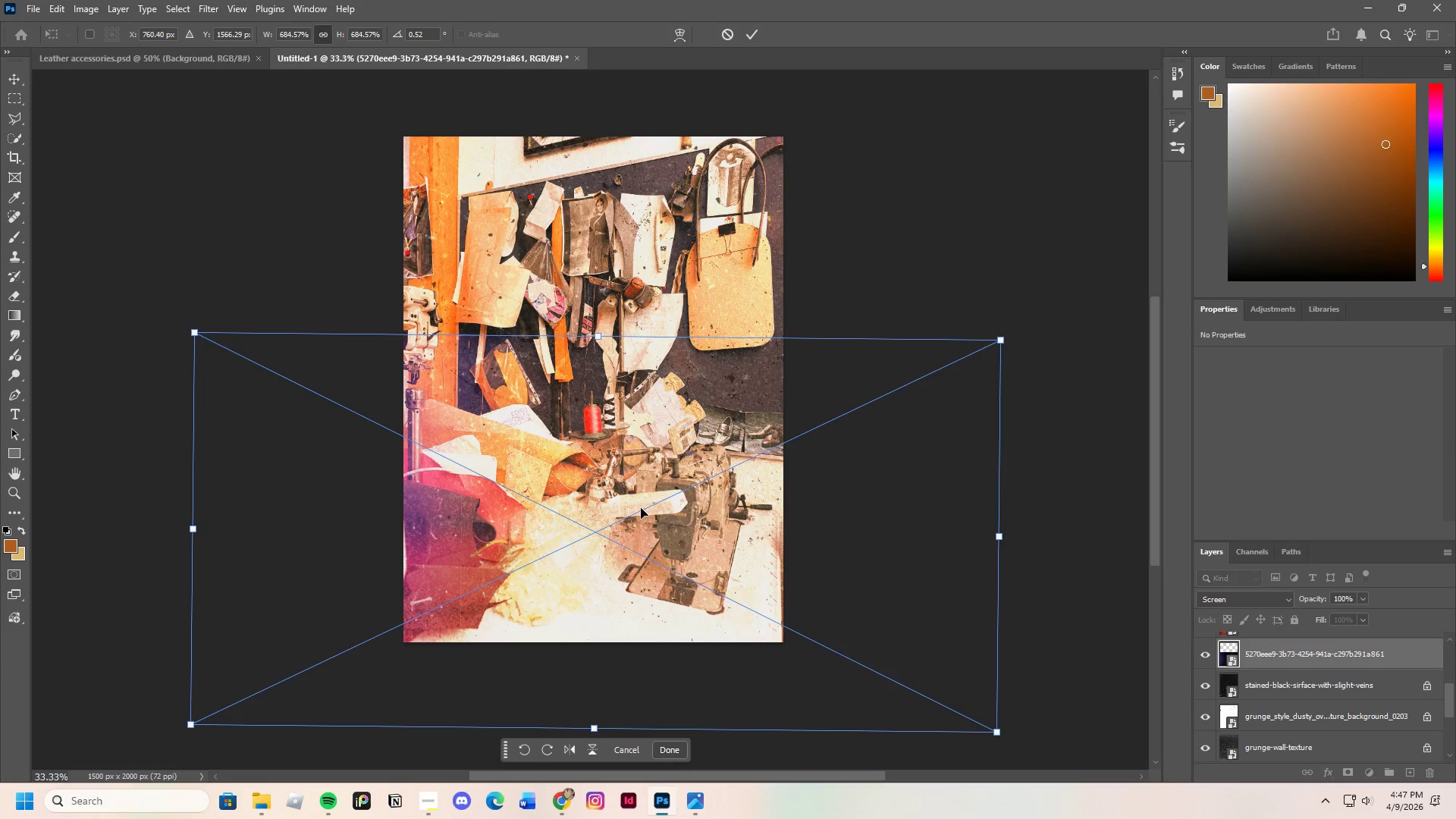 
left_click_drag(start_coordinate=[642, 508], to_coordinate=[718, 291])
 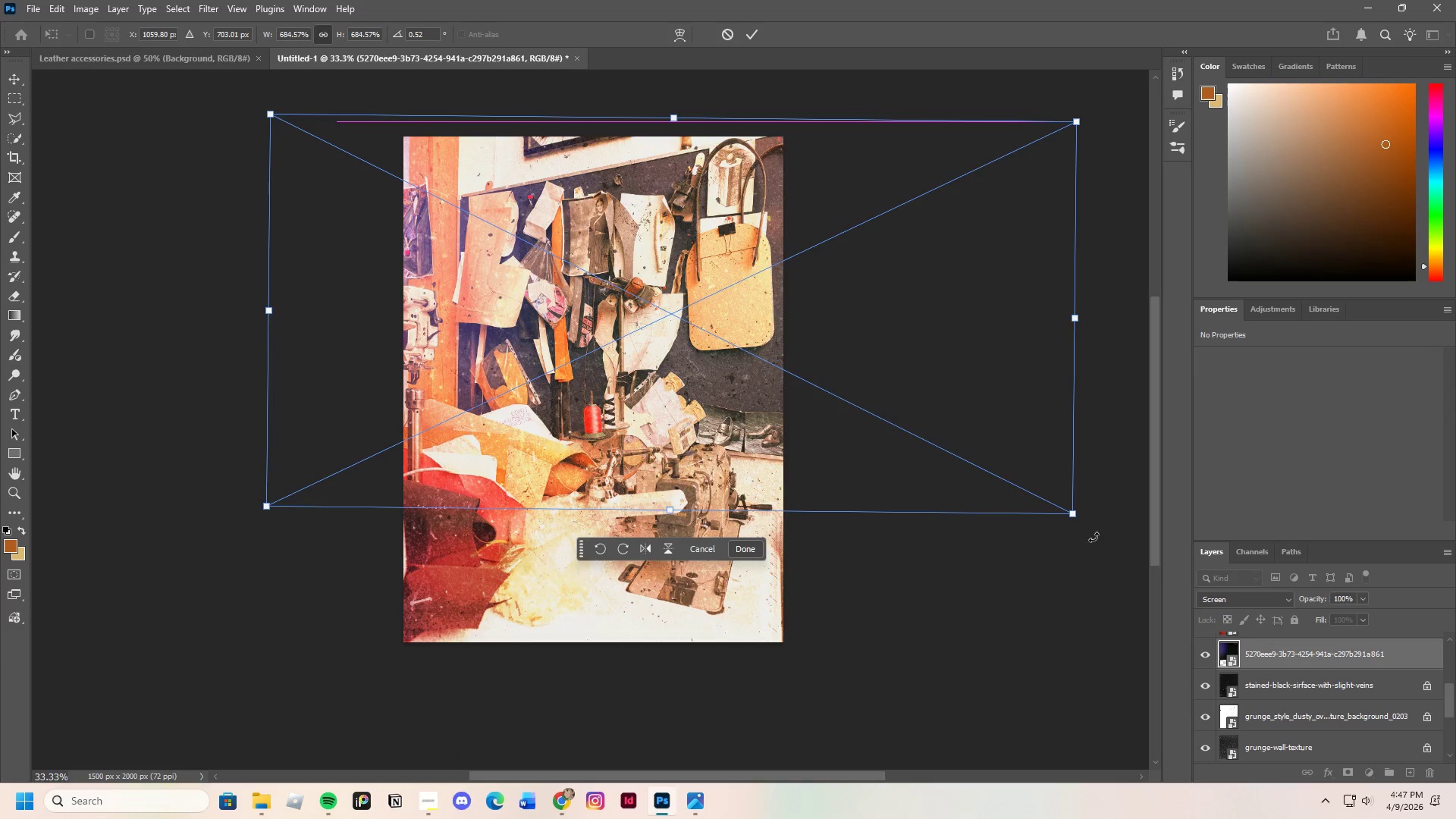 
left_click_drag(start_coordinate=[1094, 530], to_coordinate=[466, 210])
 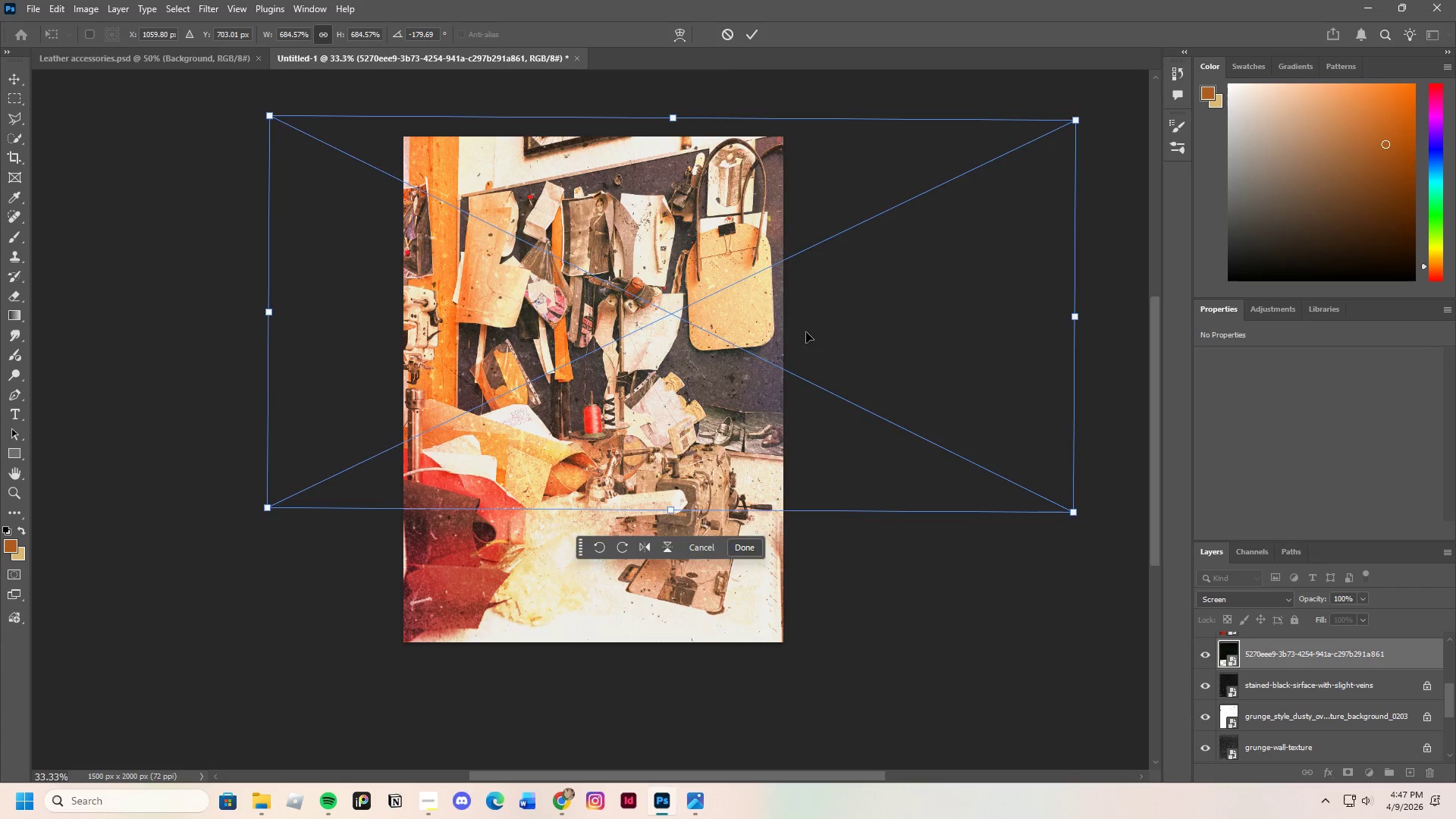 
left_click_drag(start_coordinate=[806, 336], to_coordinate=[497, 357])
 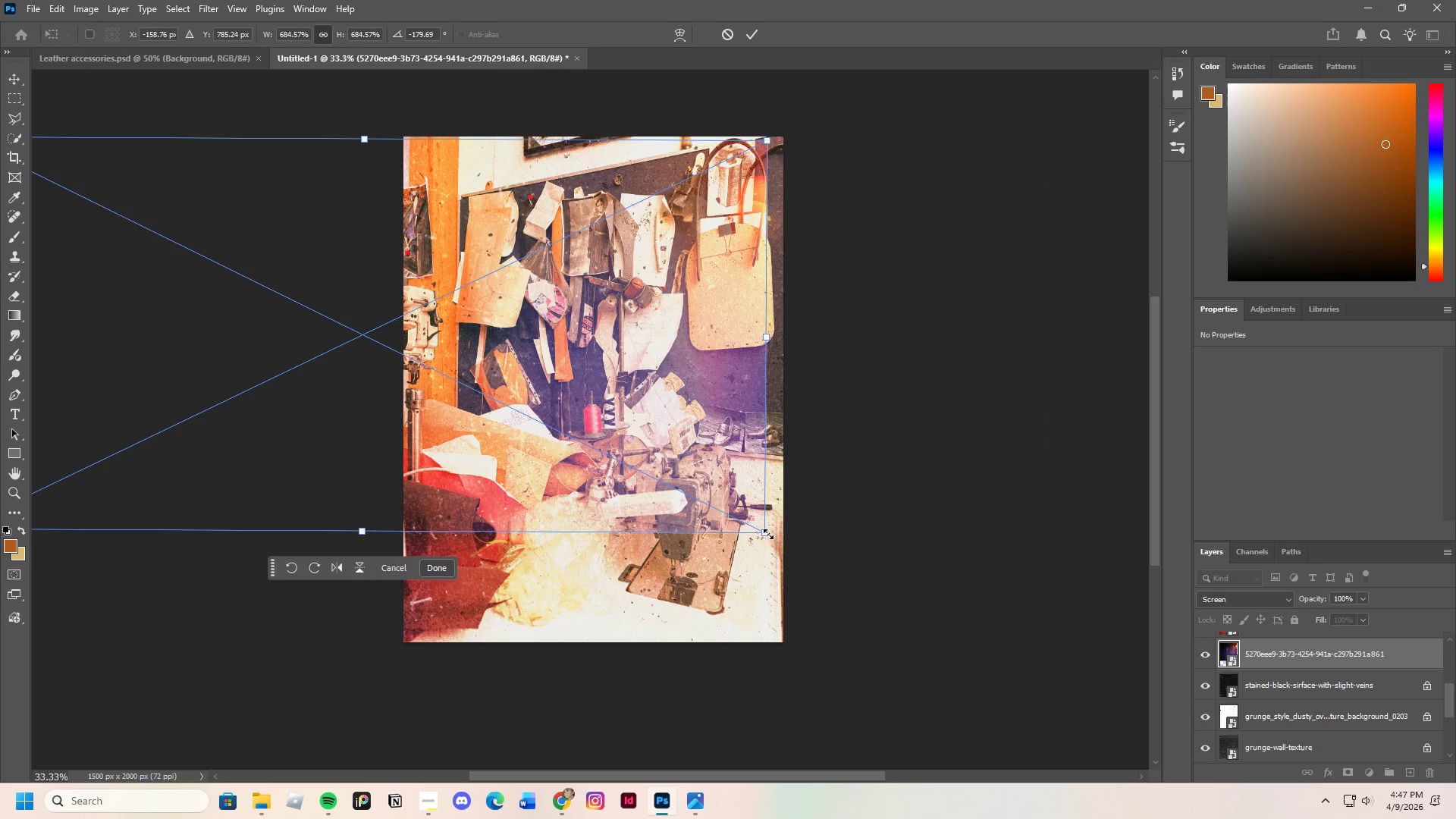 
left_click_drag(start_coordinate=[767, 534], to_coordinate=[948, 727])
 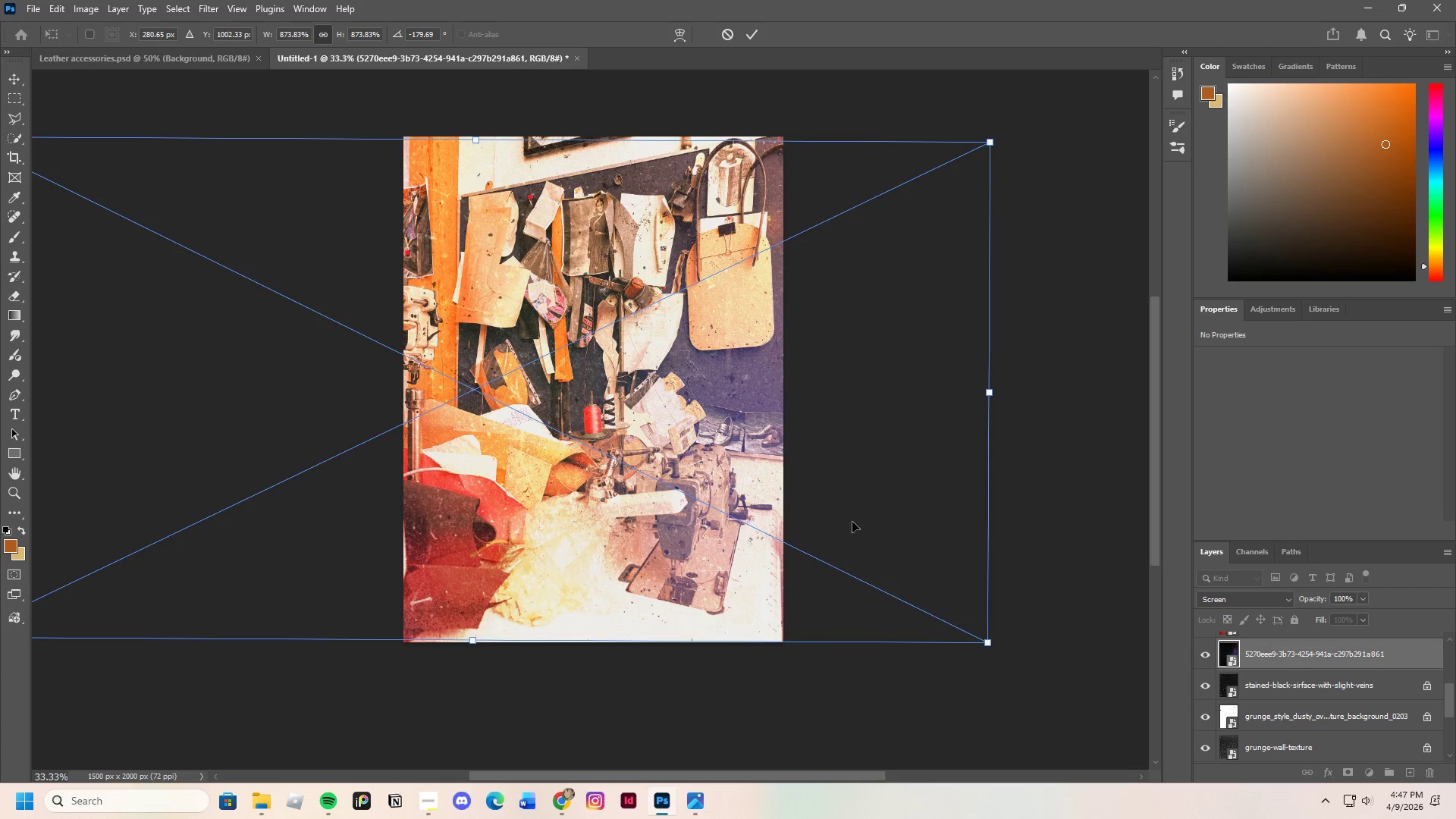 
left_click_drag(start_coordinate=[860, 524], to_coordinate=[656, 503])
 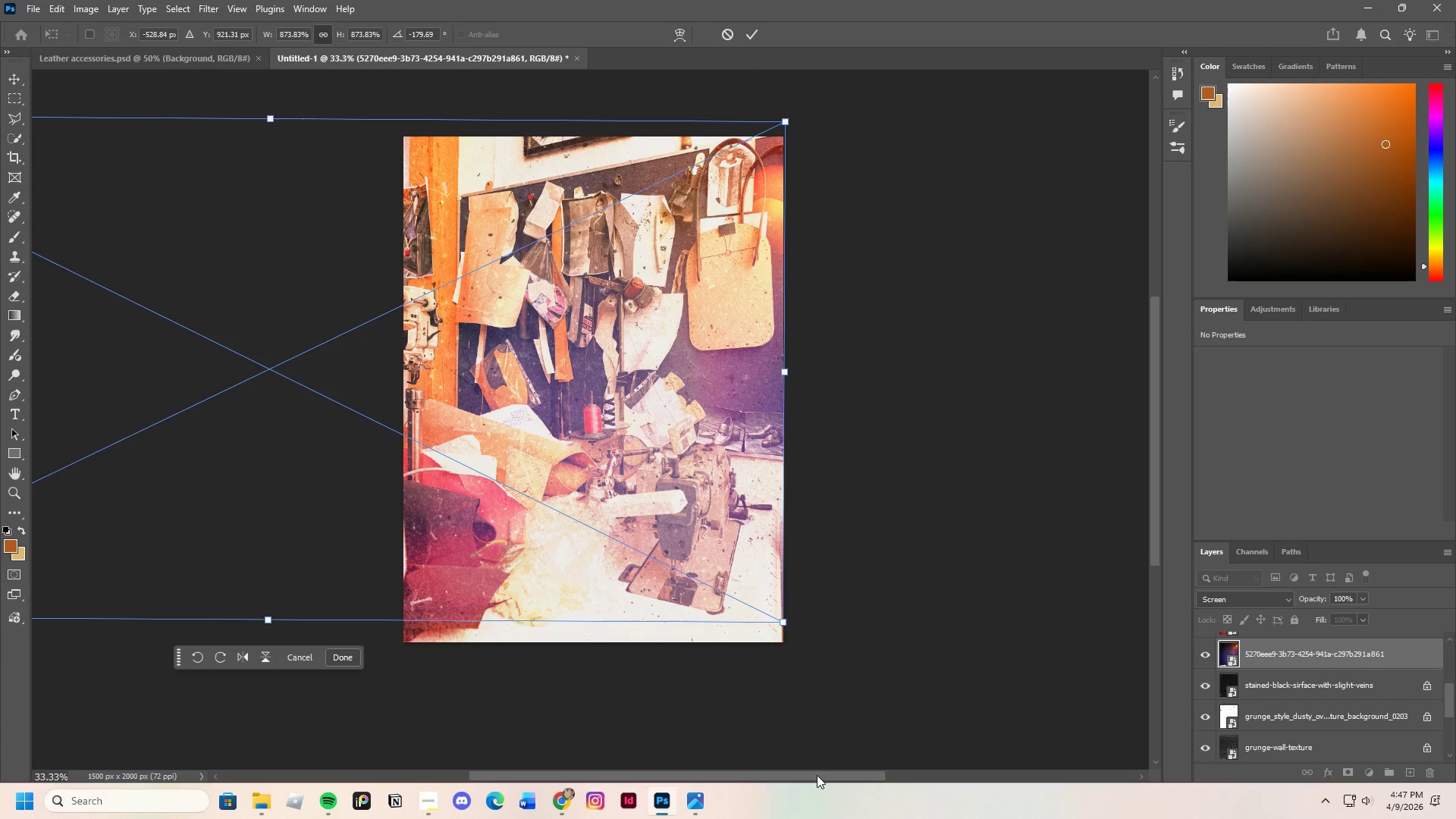 
left_click_drag(start_coordinate=[817, 776], to_coordinate=[741, 786])
 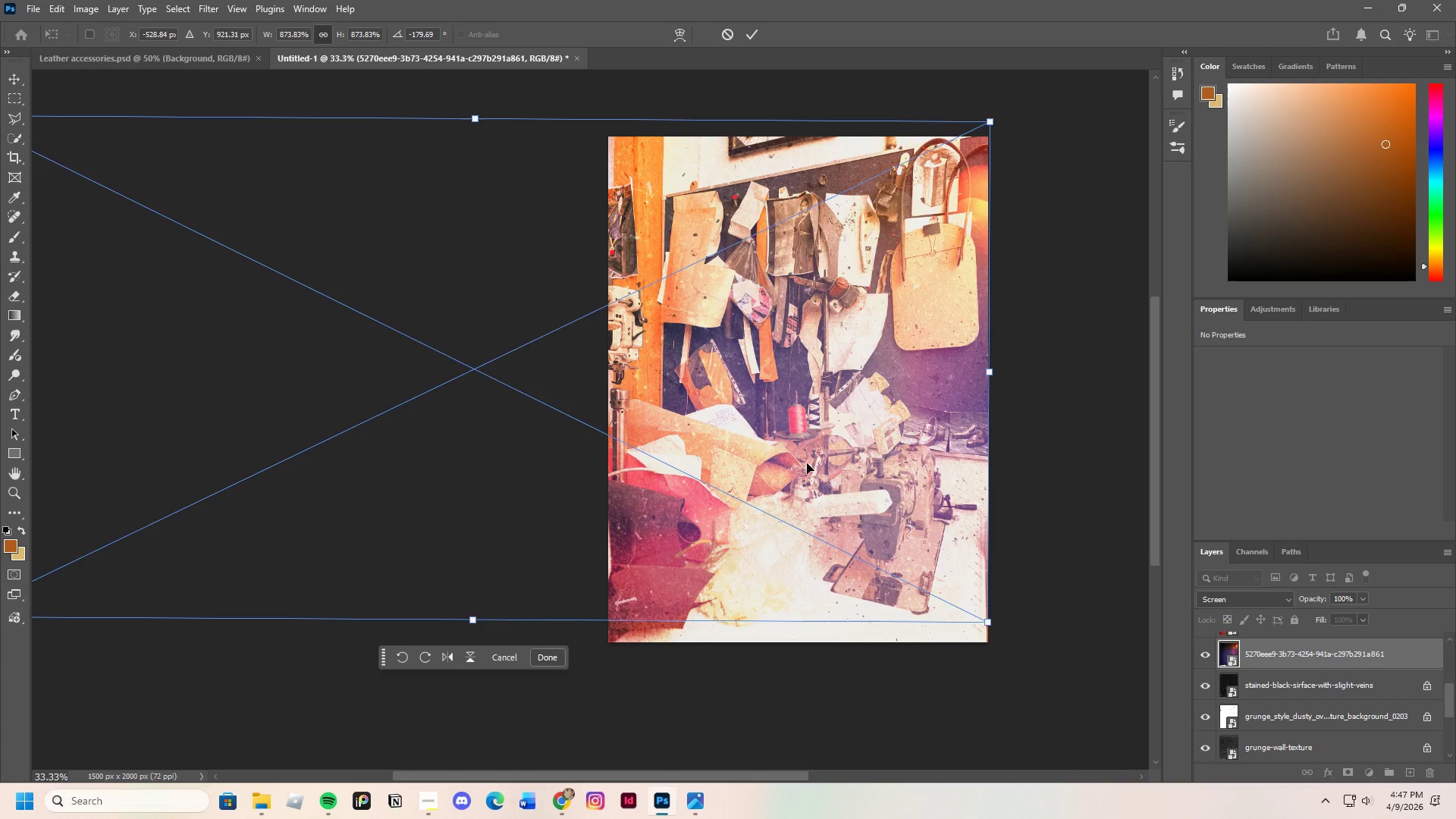 
left_click_drag(start_coordinate=[706, 463], to_coordinate=[1138, 434])
 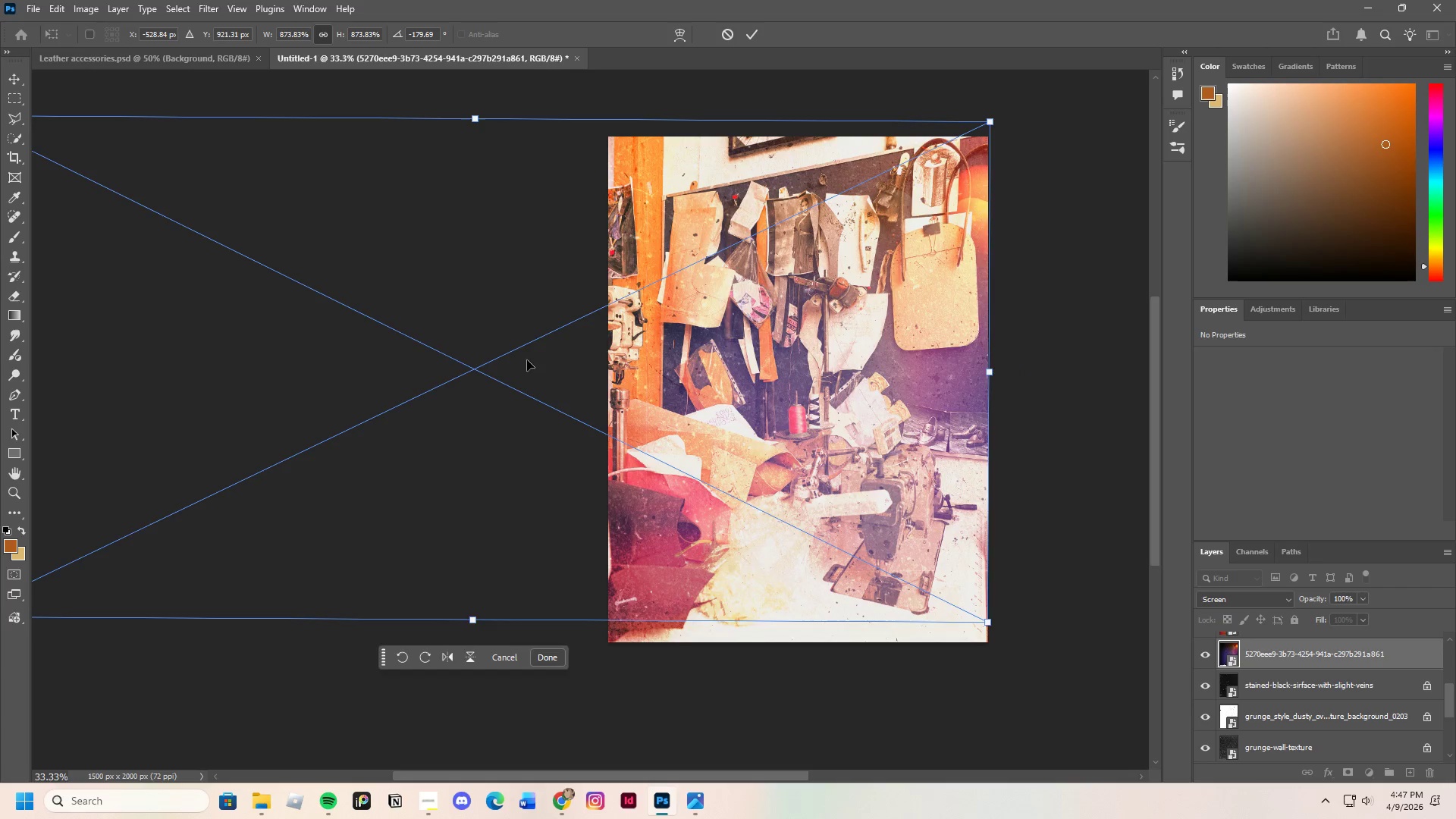 
left_click_drag(start_coordinate=[527, 361], to_coordinate=[882, 366])
 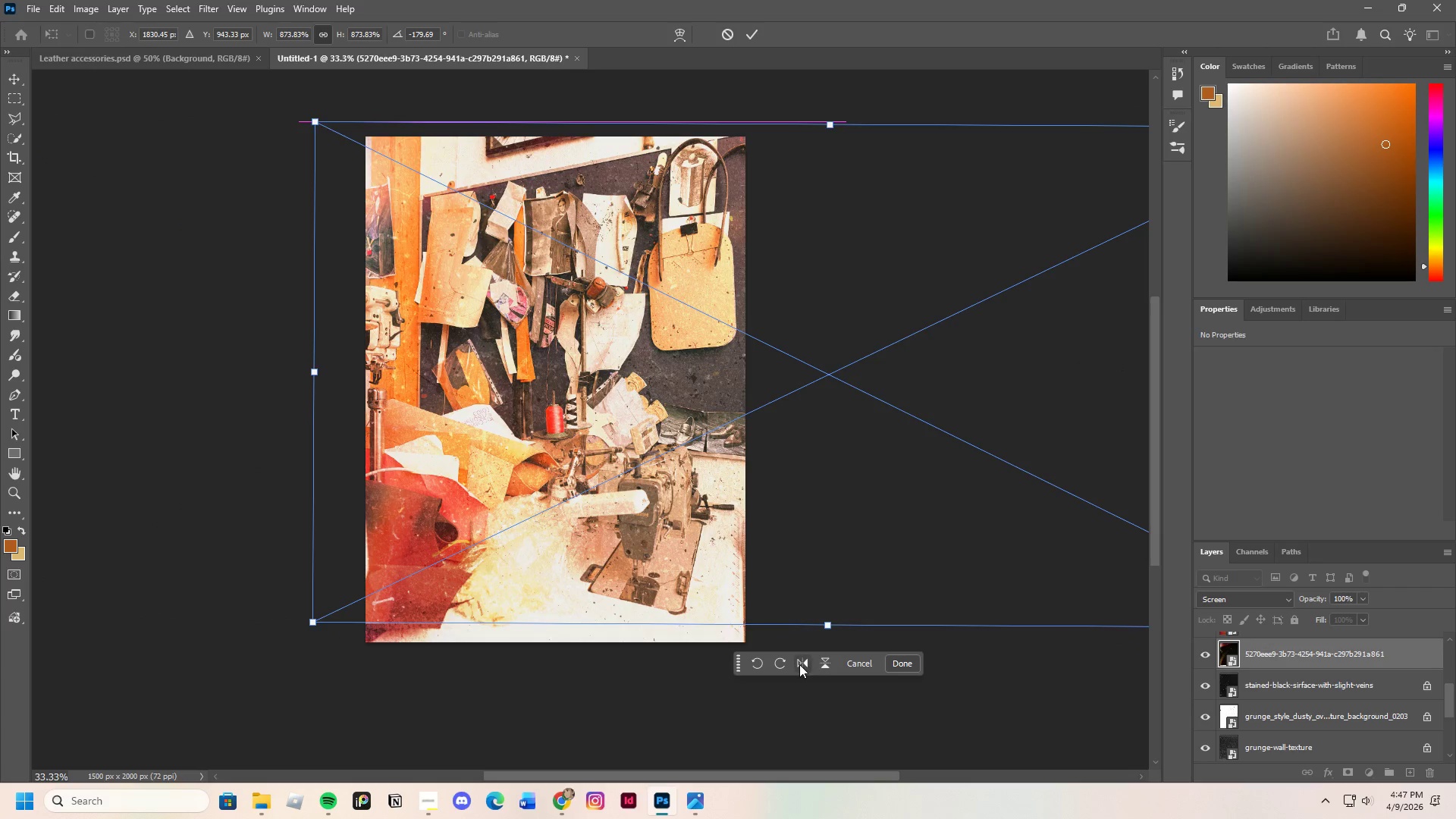 
left_click([799, 664])
 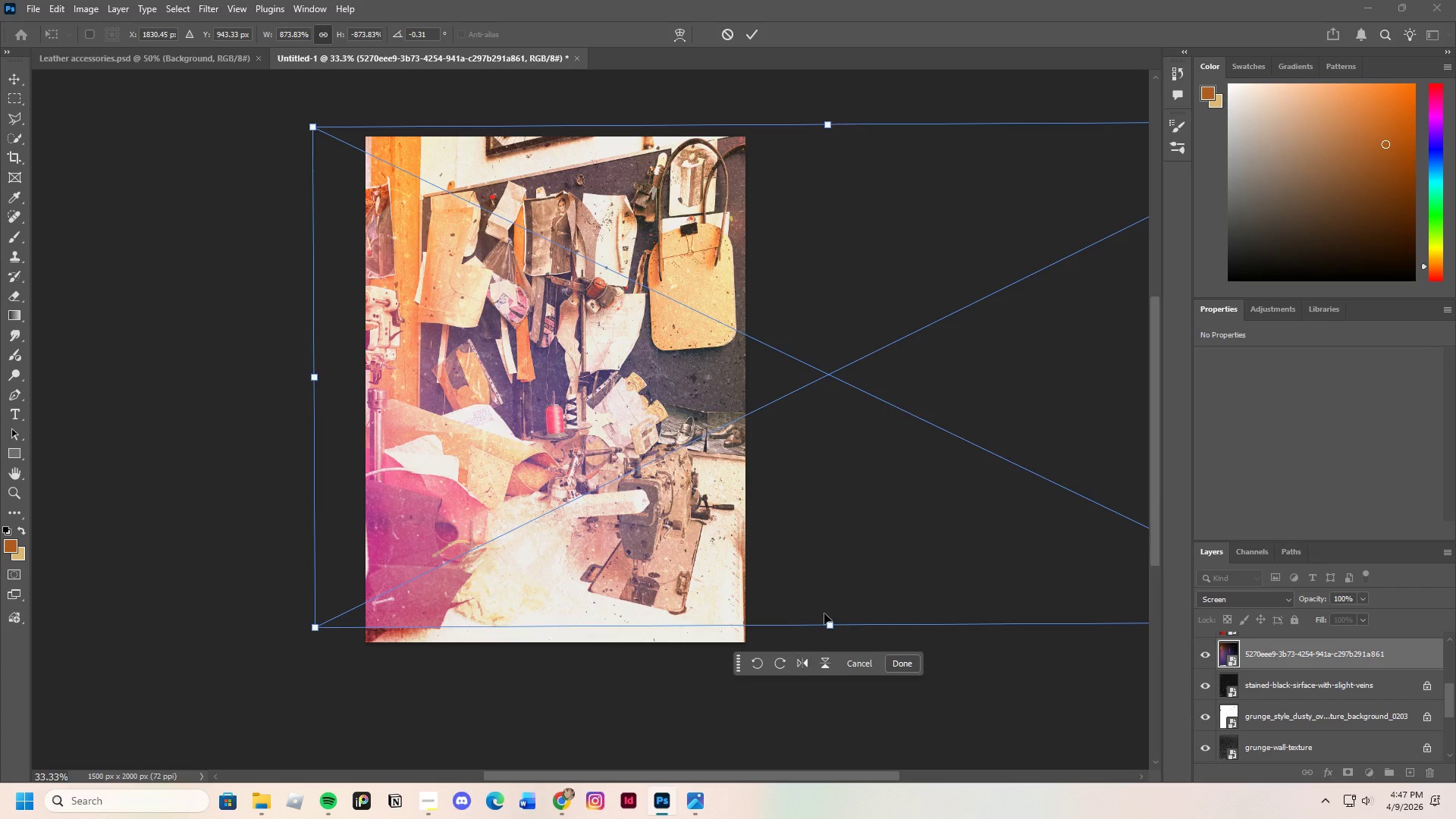 
left_click_drag(start_coordinate=[927, 410], to_coordinate=[523, 422])
 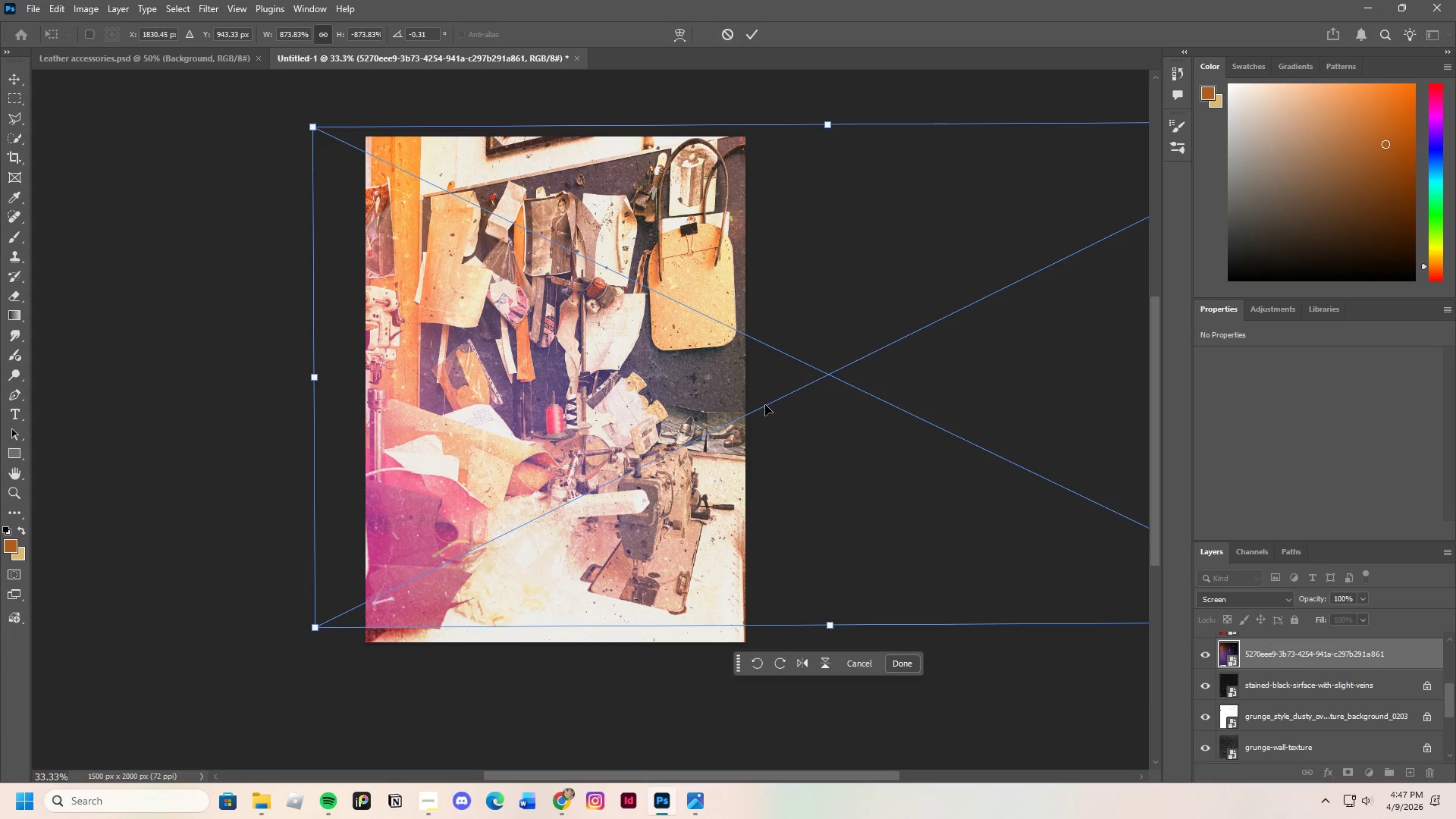 
left_click_drag(start_coordinate=[765, 405], to_coordinate=[180, 375])
 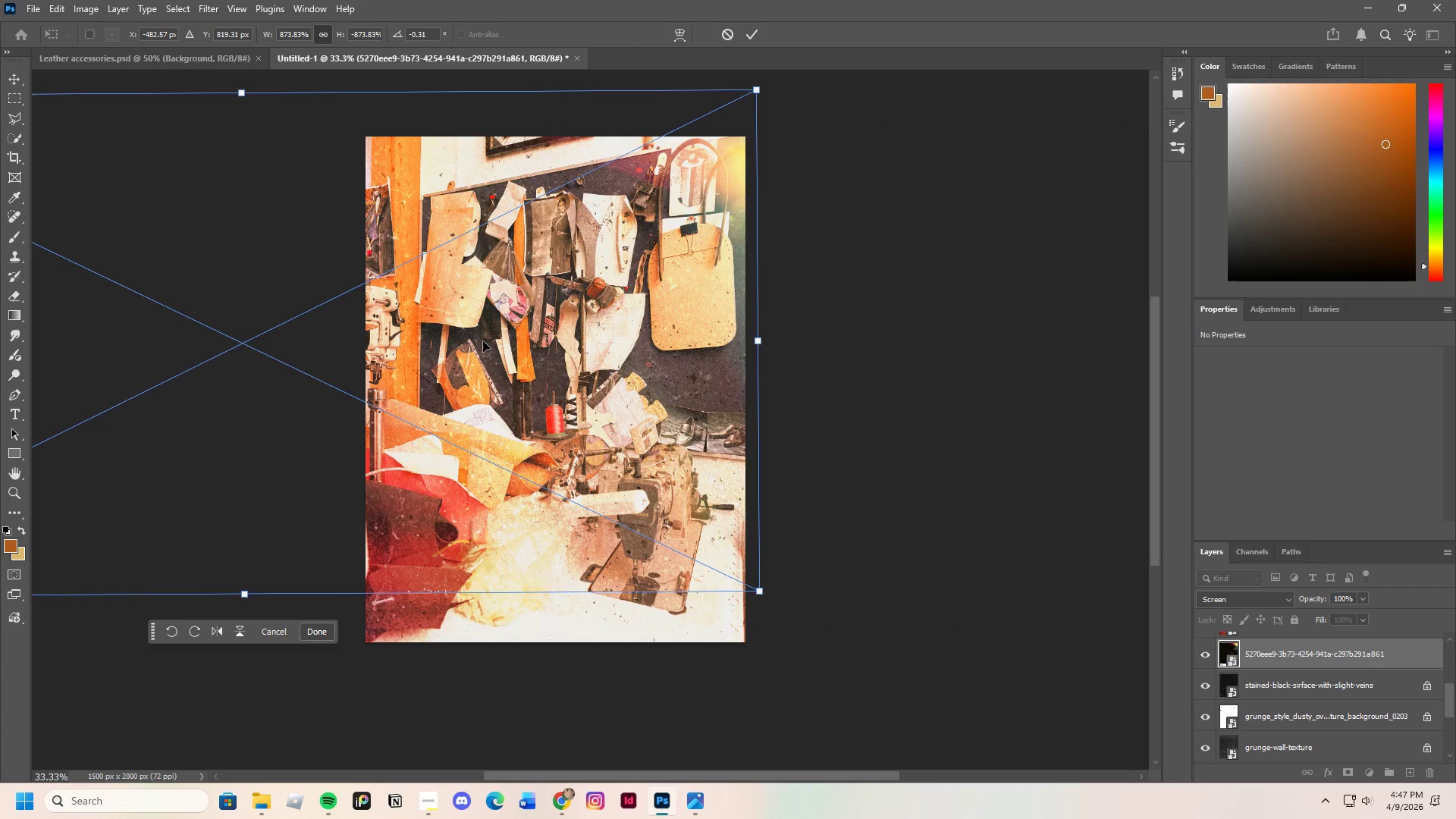 
left_click_drag(start_coordinate=[488, 342], to_coordinate=[471, 394])
 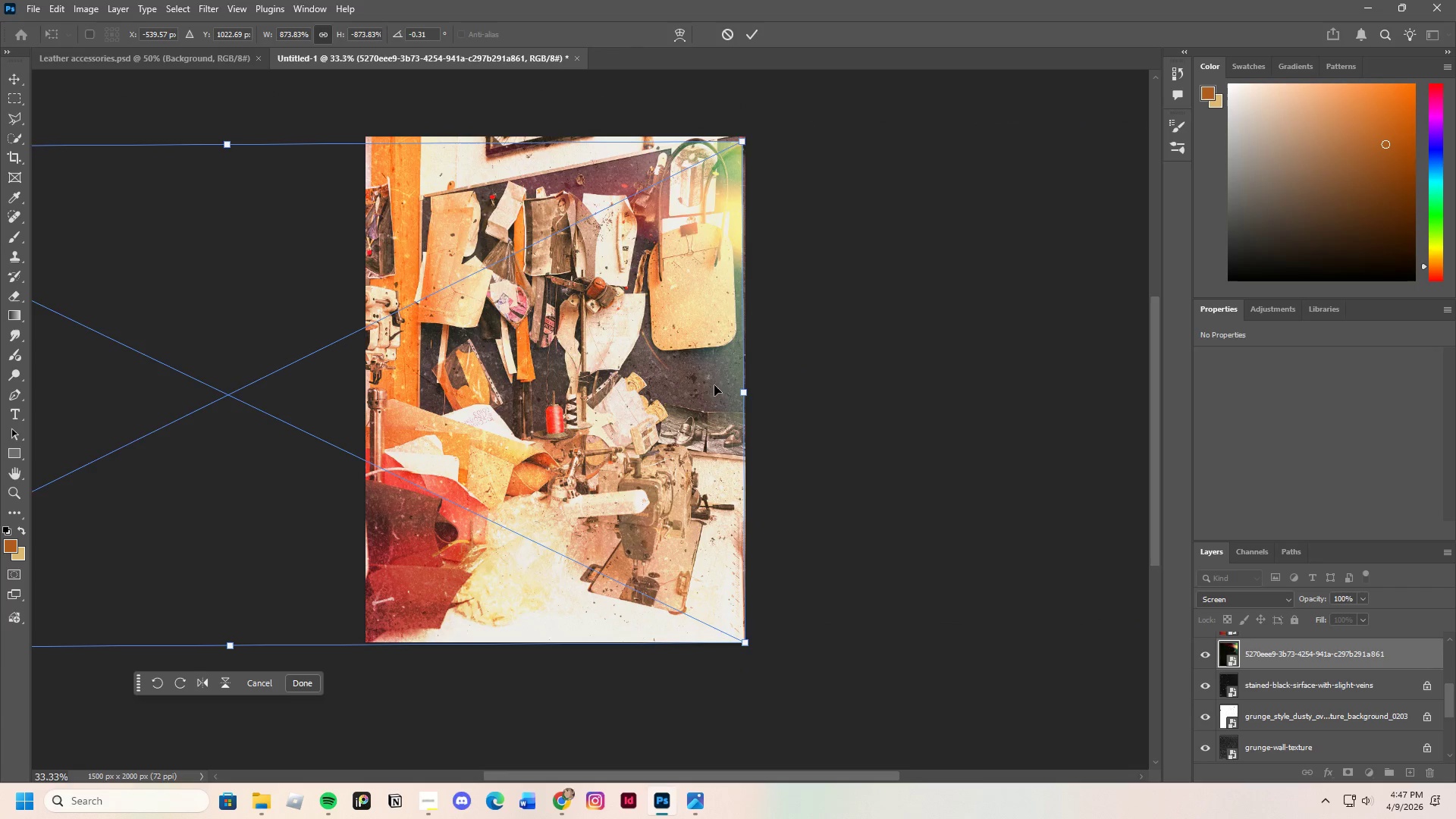 
left_click_drag(start_coordinate=[702, 382], to_coordinate=[706, 375])
 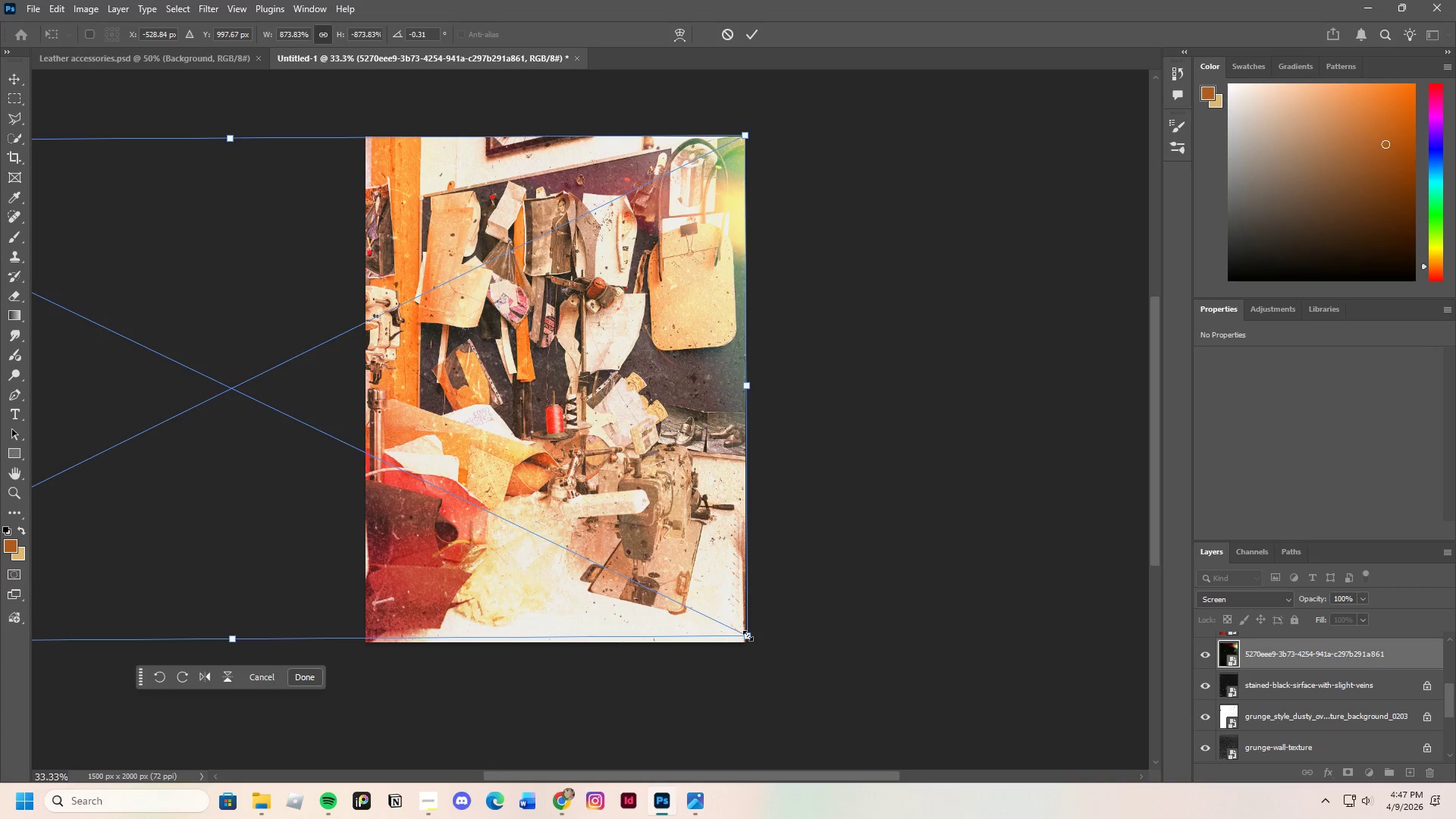 
left_click_drag(start_coordinate=[749, 635], to_coordinate=[767, 674])
 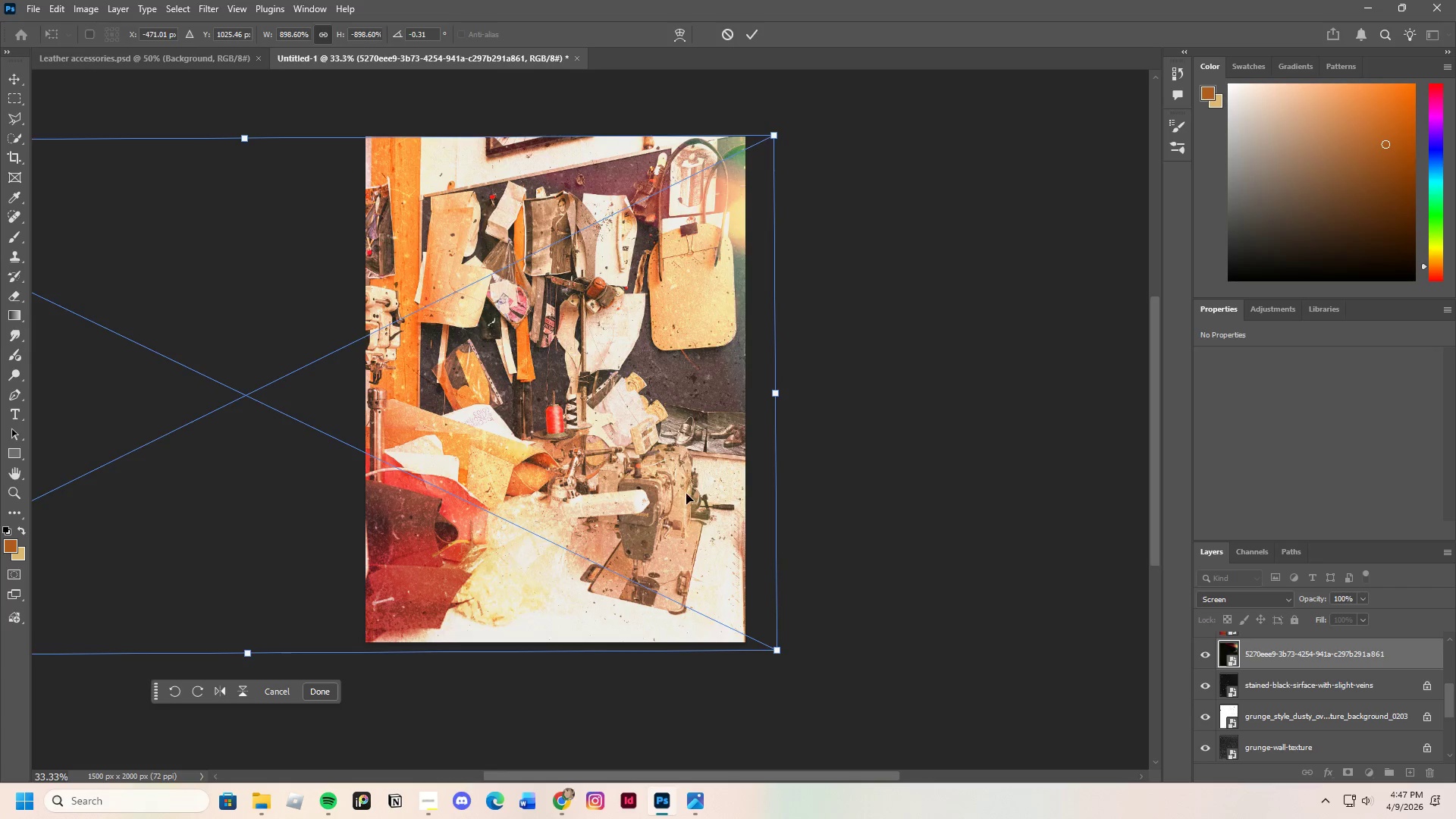 
left_click_drag(start_coordinate=[686, 494], to_coordinate=[661, 492])
 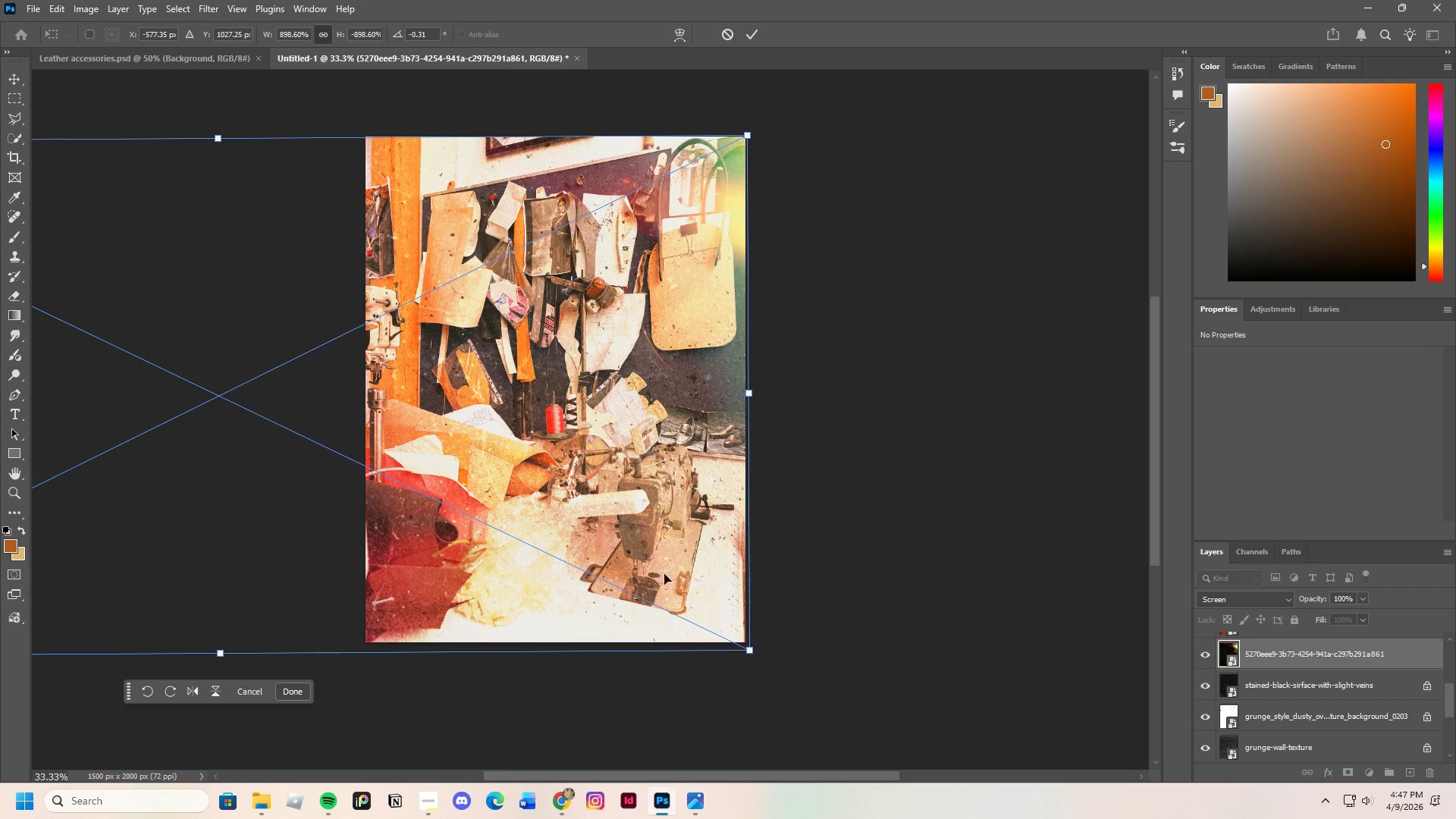 
left_click_drag(start_coordinate=[669, 572], to_coordinate=[667, 557])
 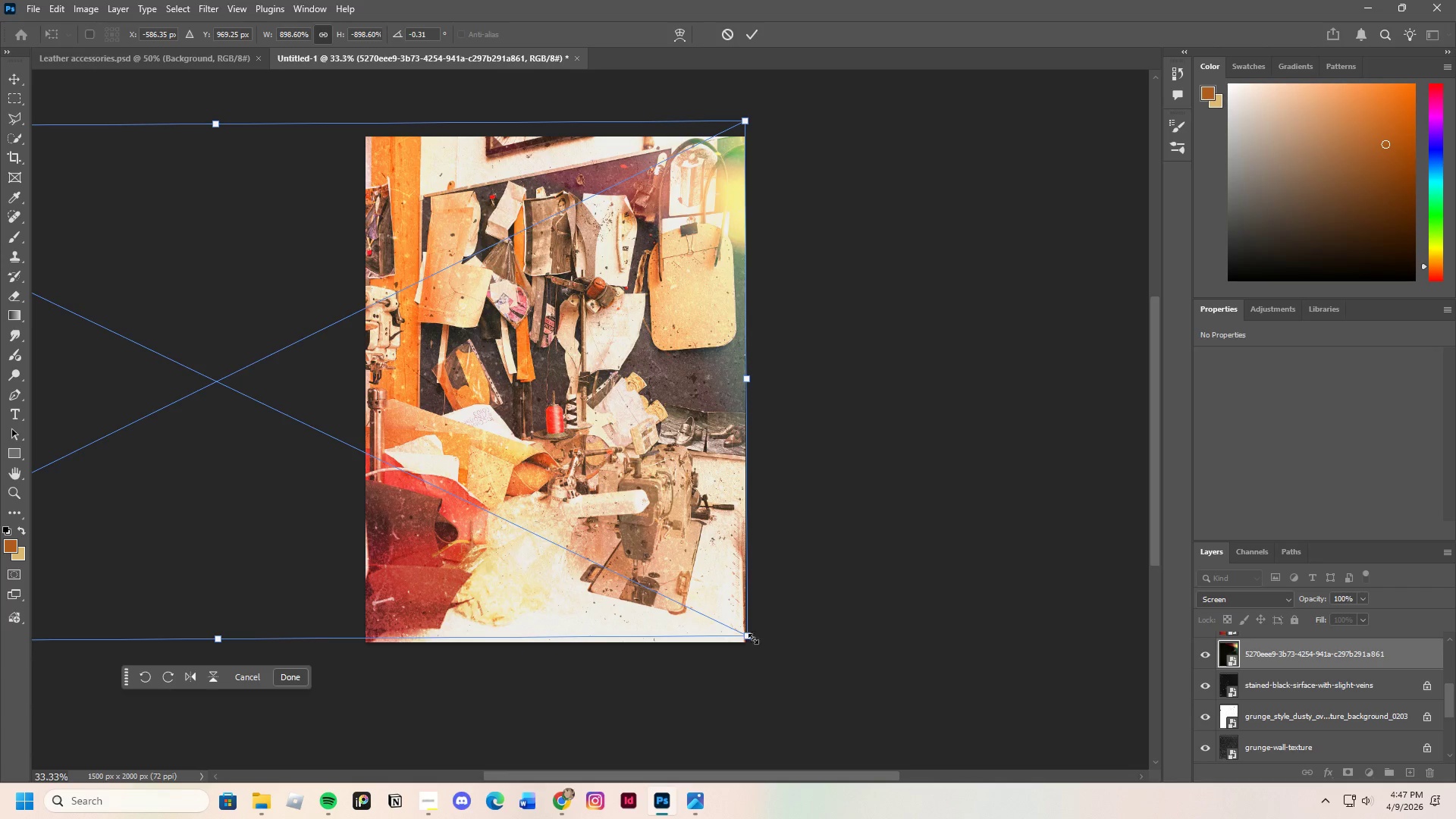 
left_click_drag(start_coordinate=[747, 637], to_coordinate=[756, 657])
 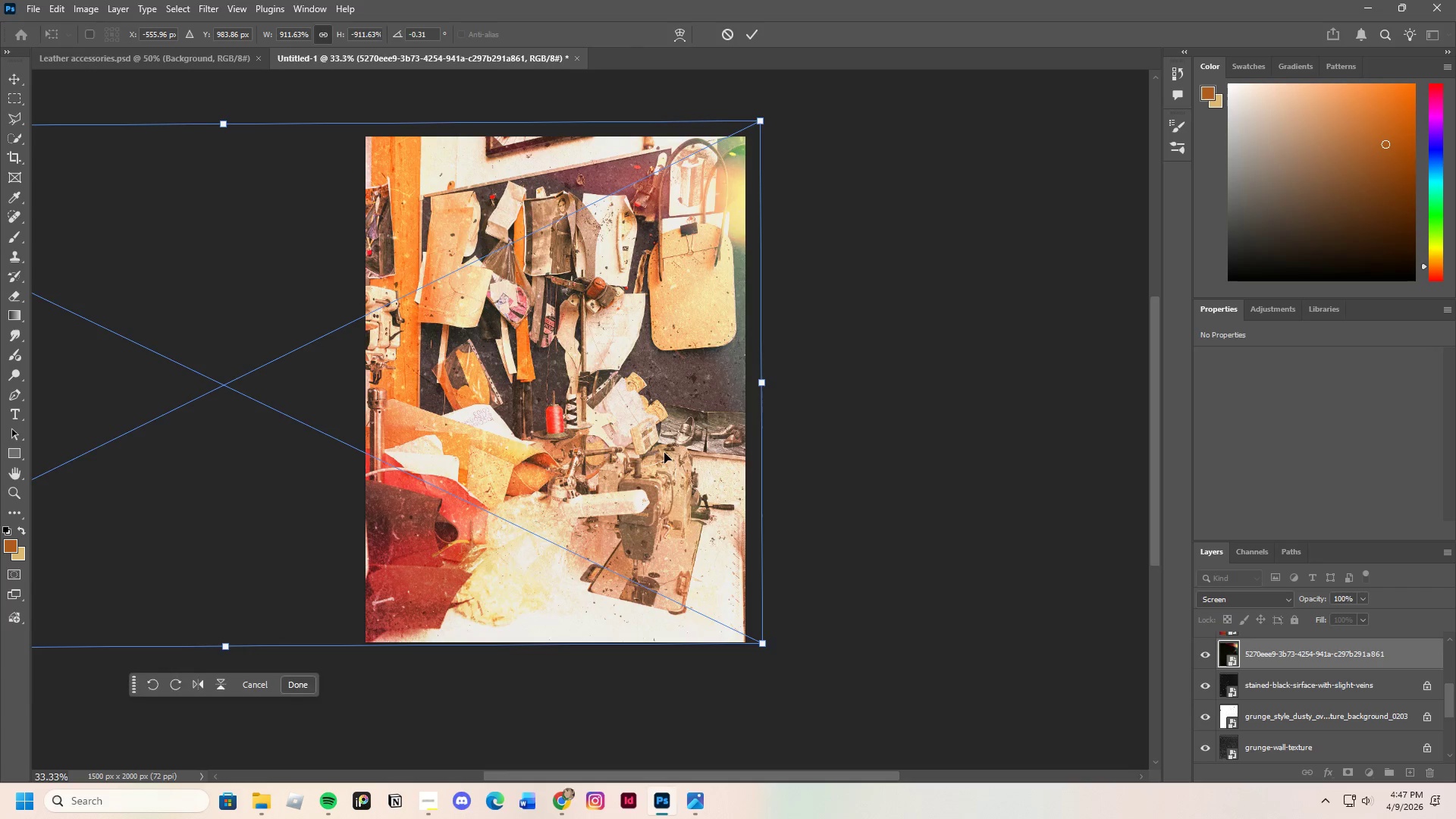 
left_click_drag(start_coordinate=[674, 444], to_coordinate=[659, 447])
 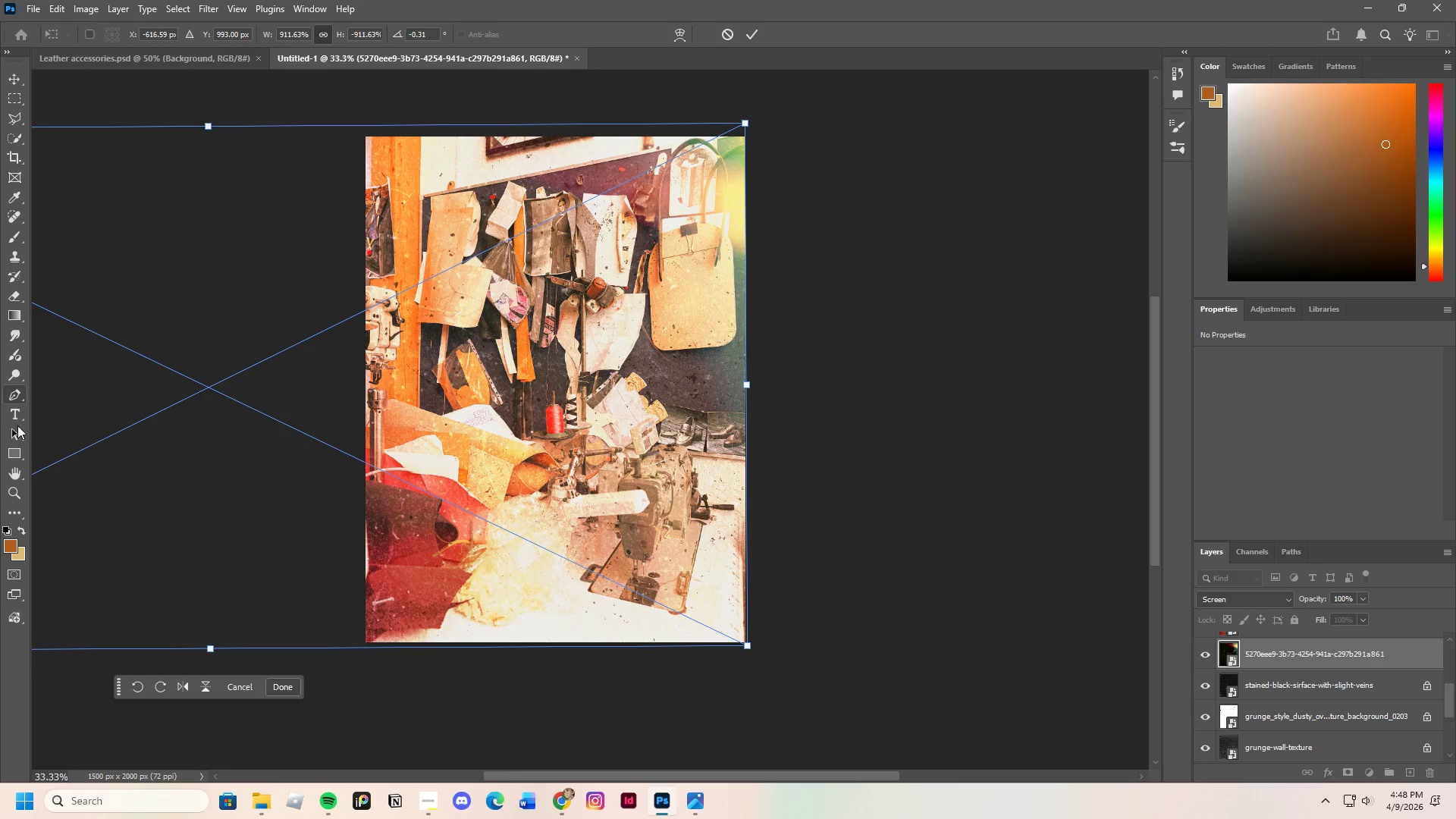 
left_click([14, 475])
 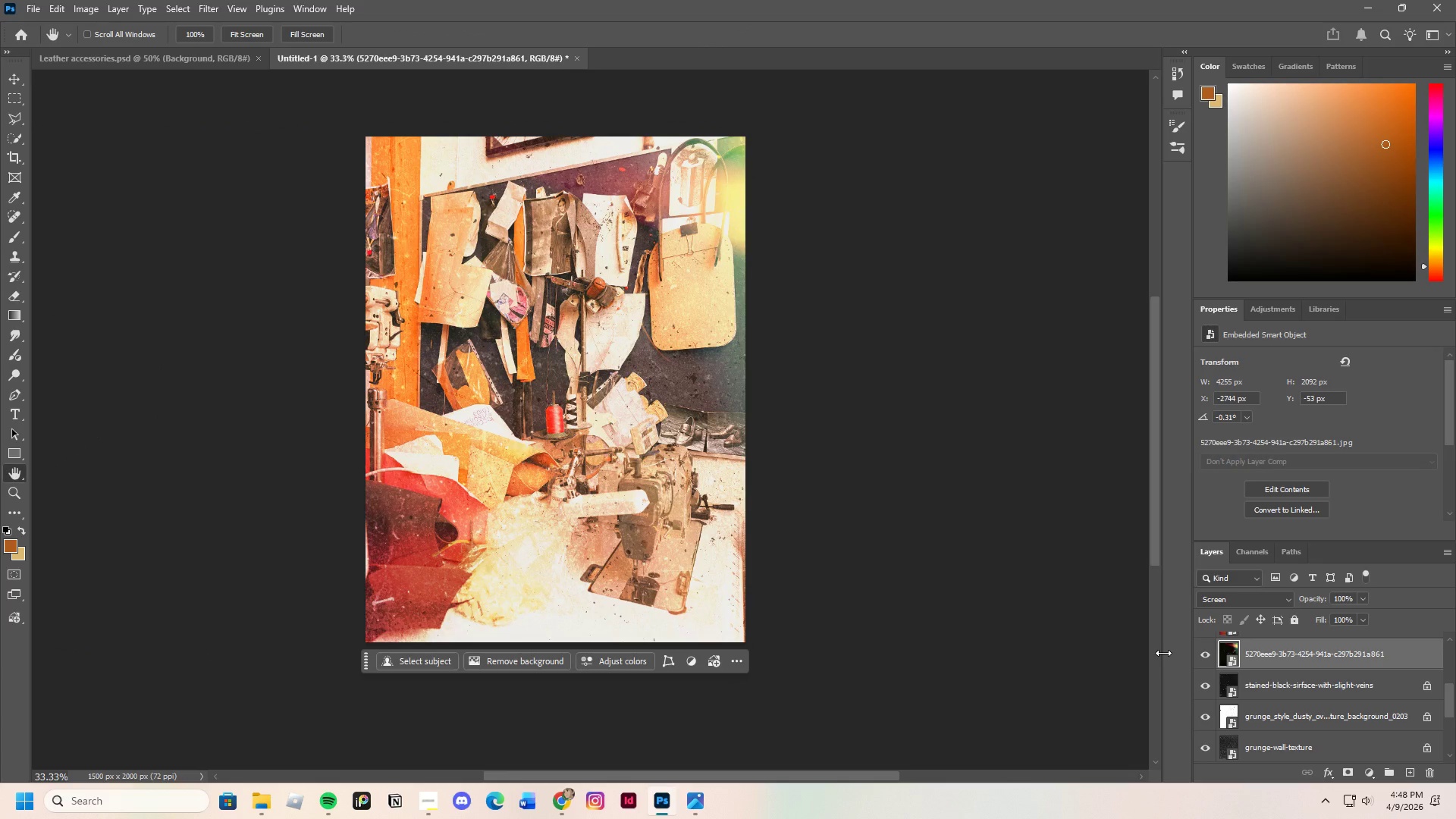 
wait(8.44)
 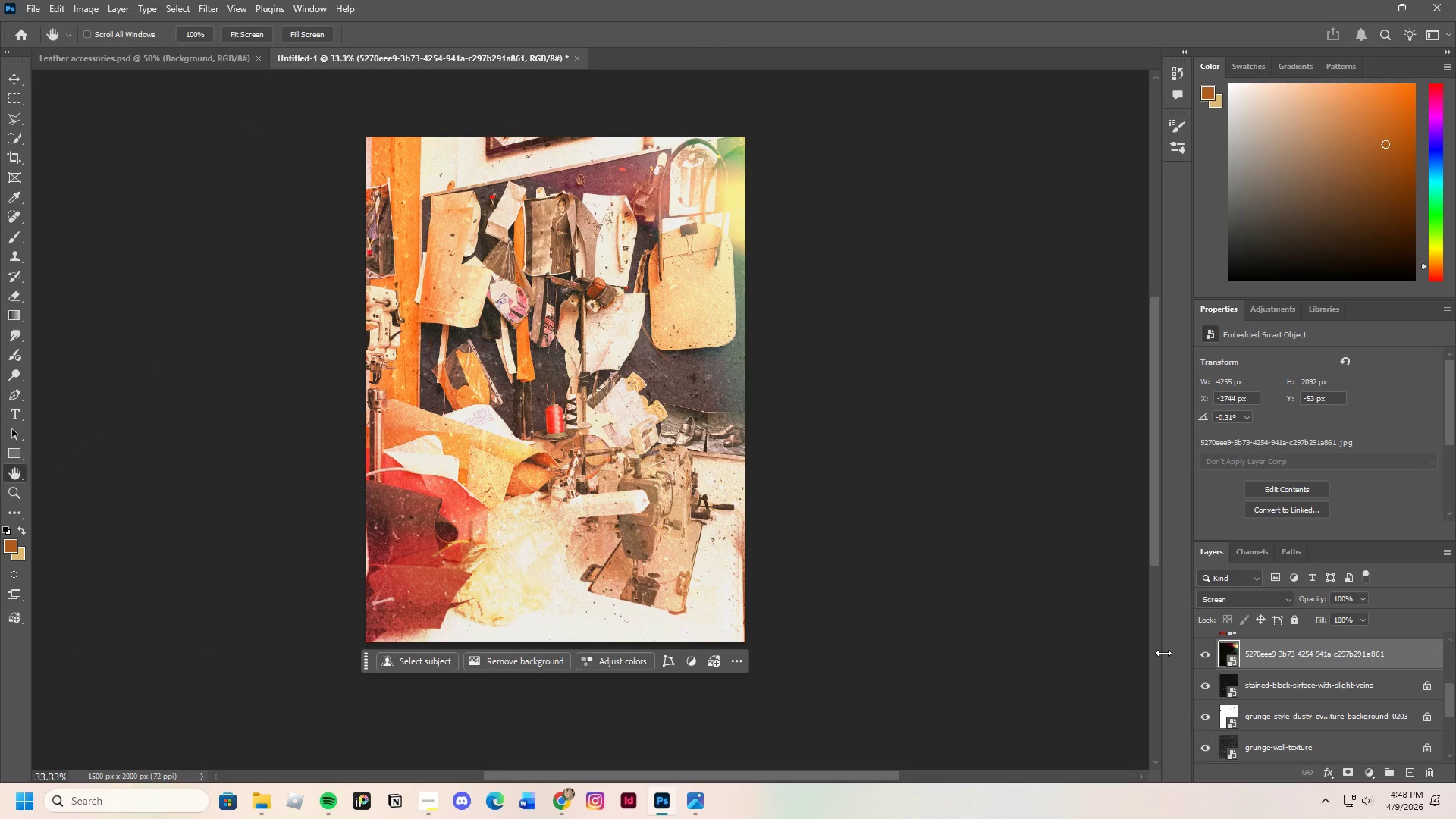 
left_click([1313, 253])
 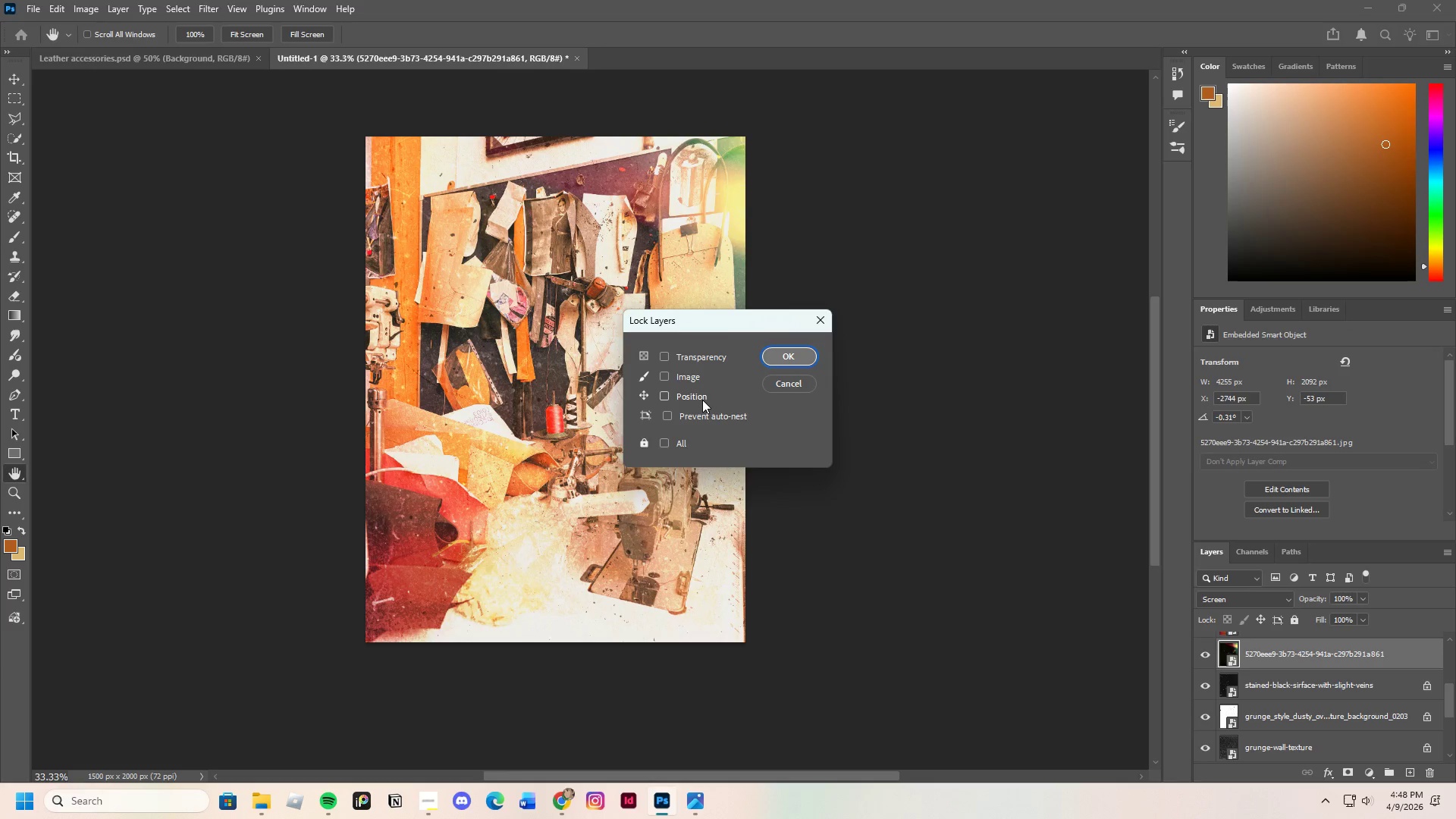 
left_click([700, 400])
 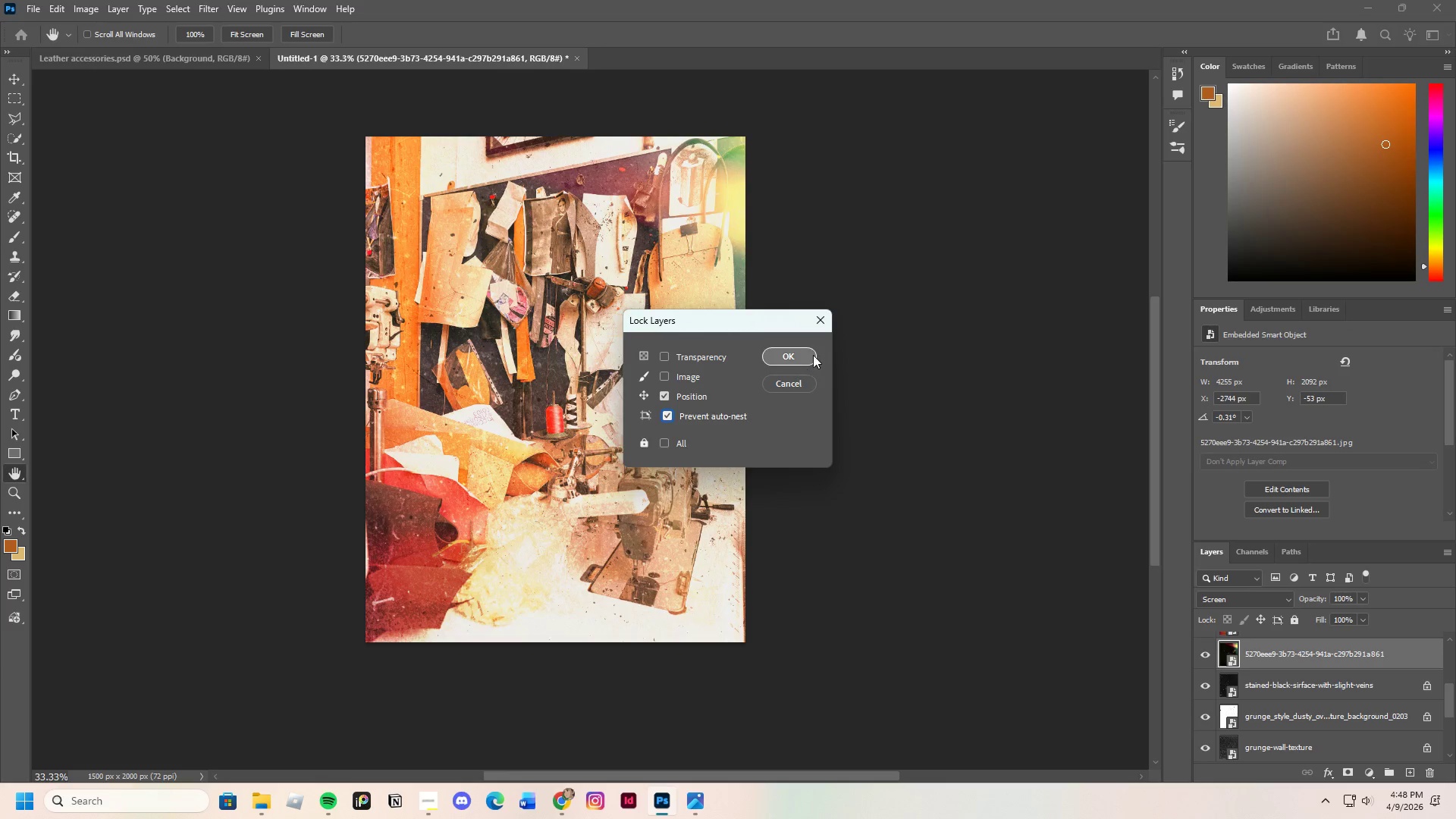 
left_click([805, 355])
 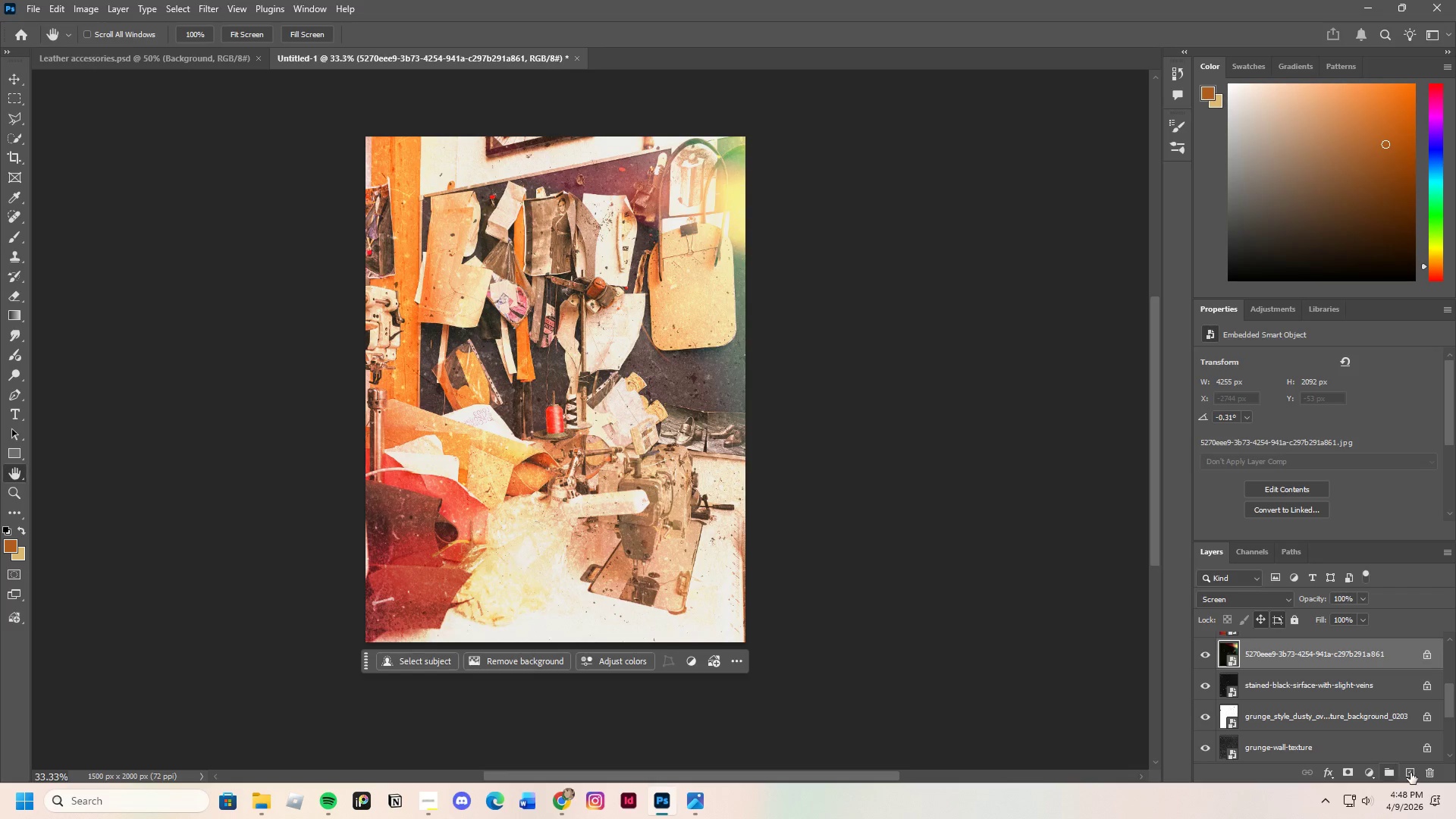 
left_click([1411, 773])
 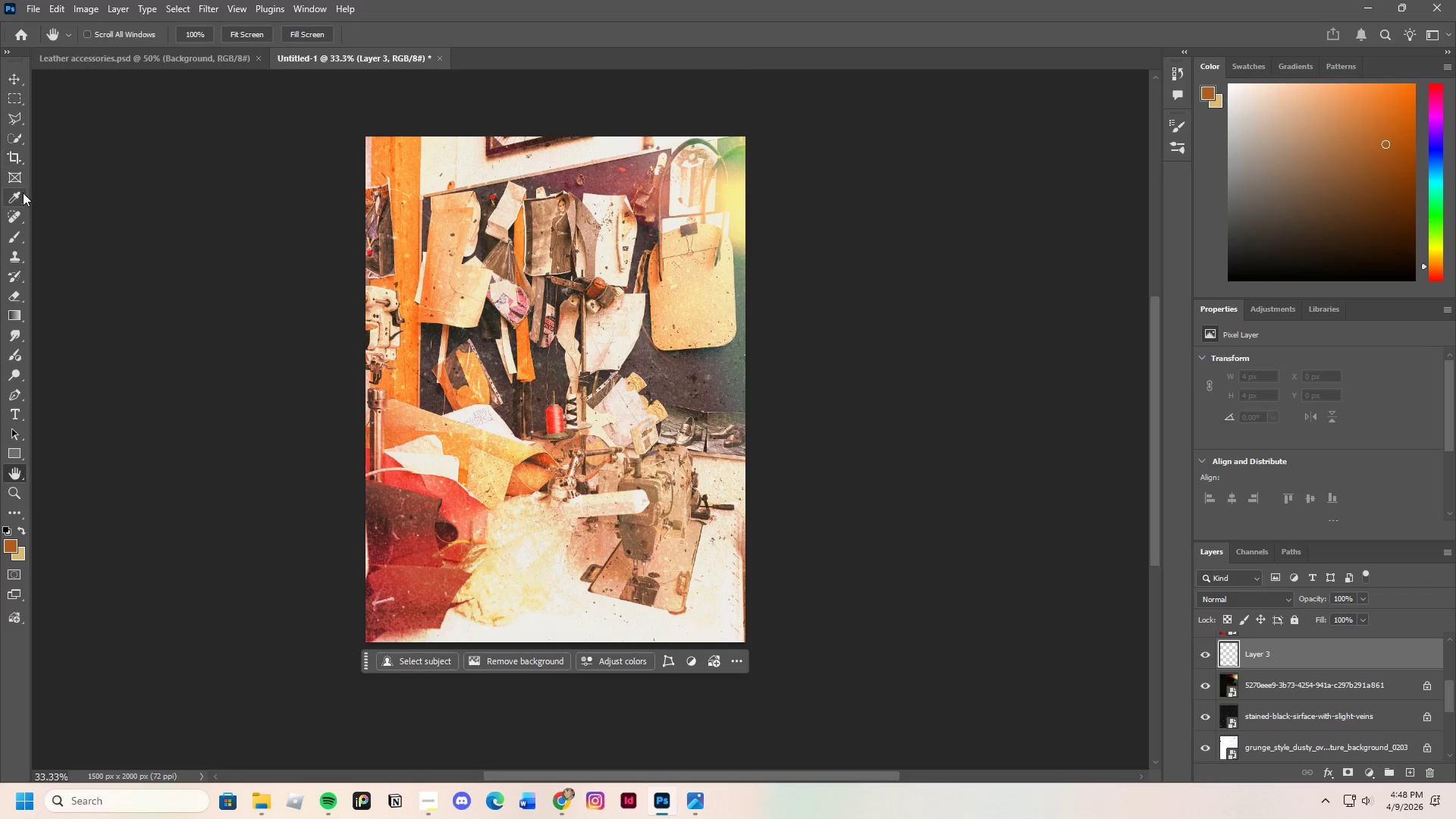 
left_click([6, 176])
 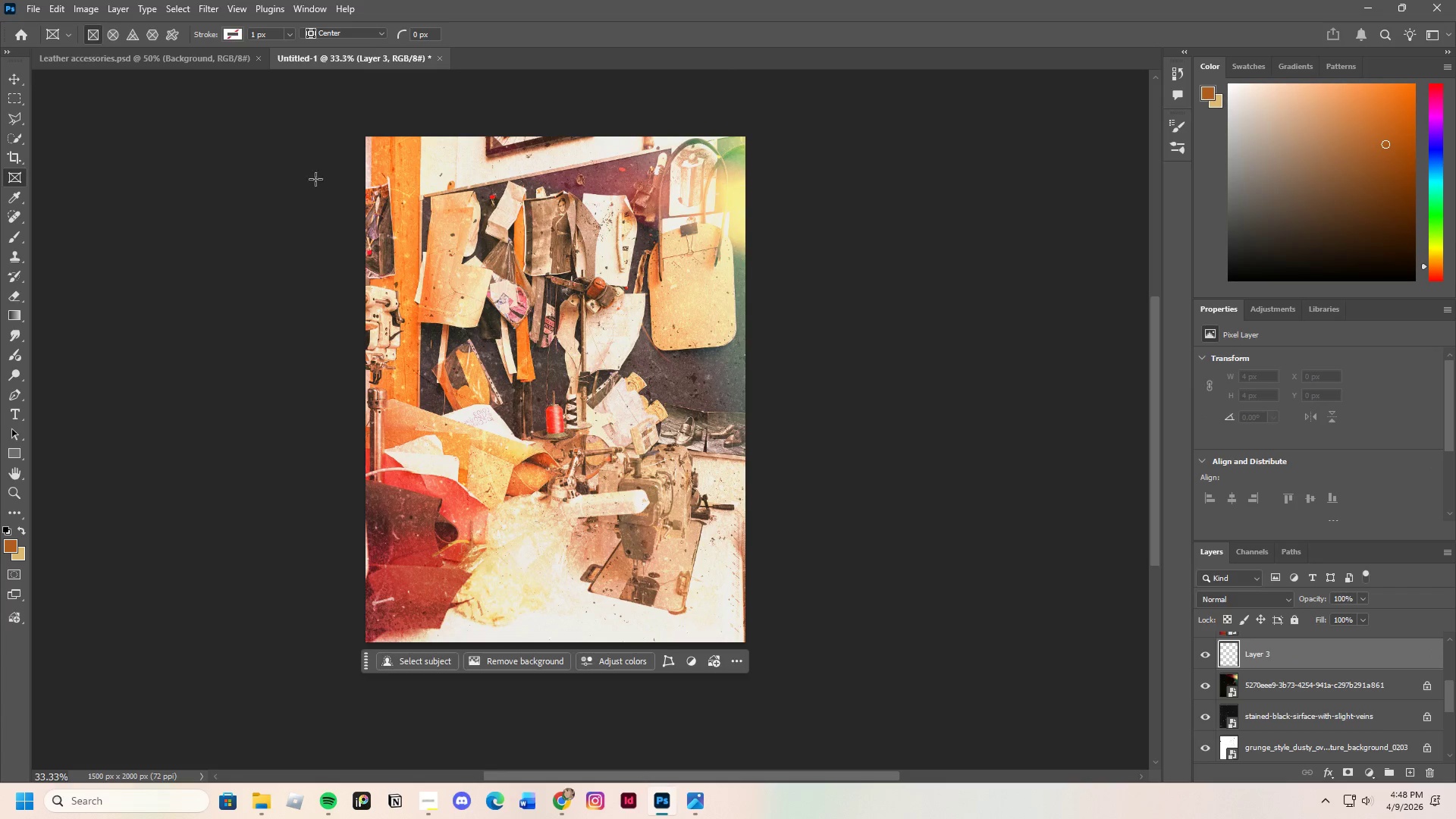 
left_click_drag(start_coordinate=[300, 141], to_coordinate=[703, 535])
 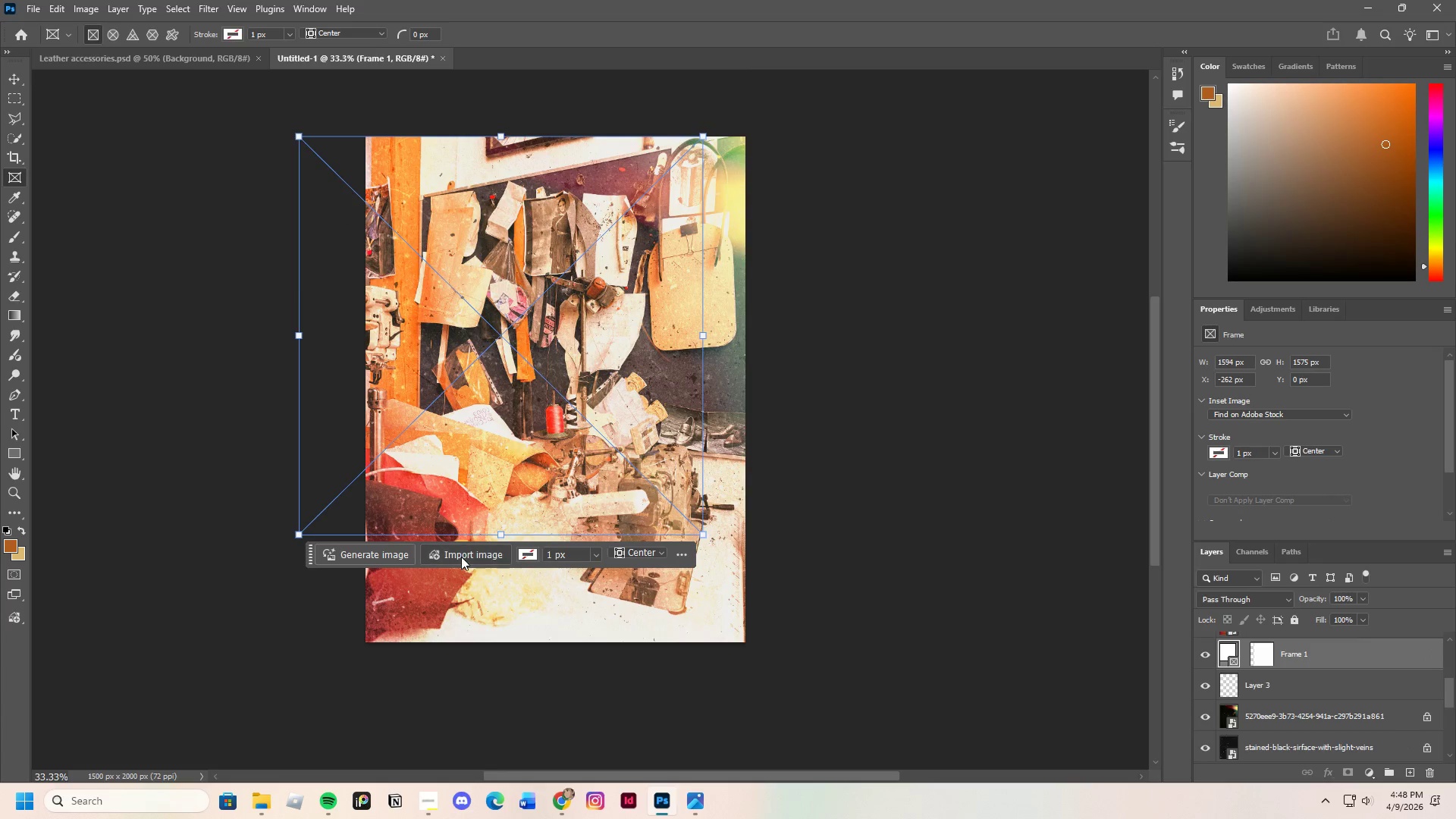 
left_click([461, 557])
 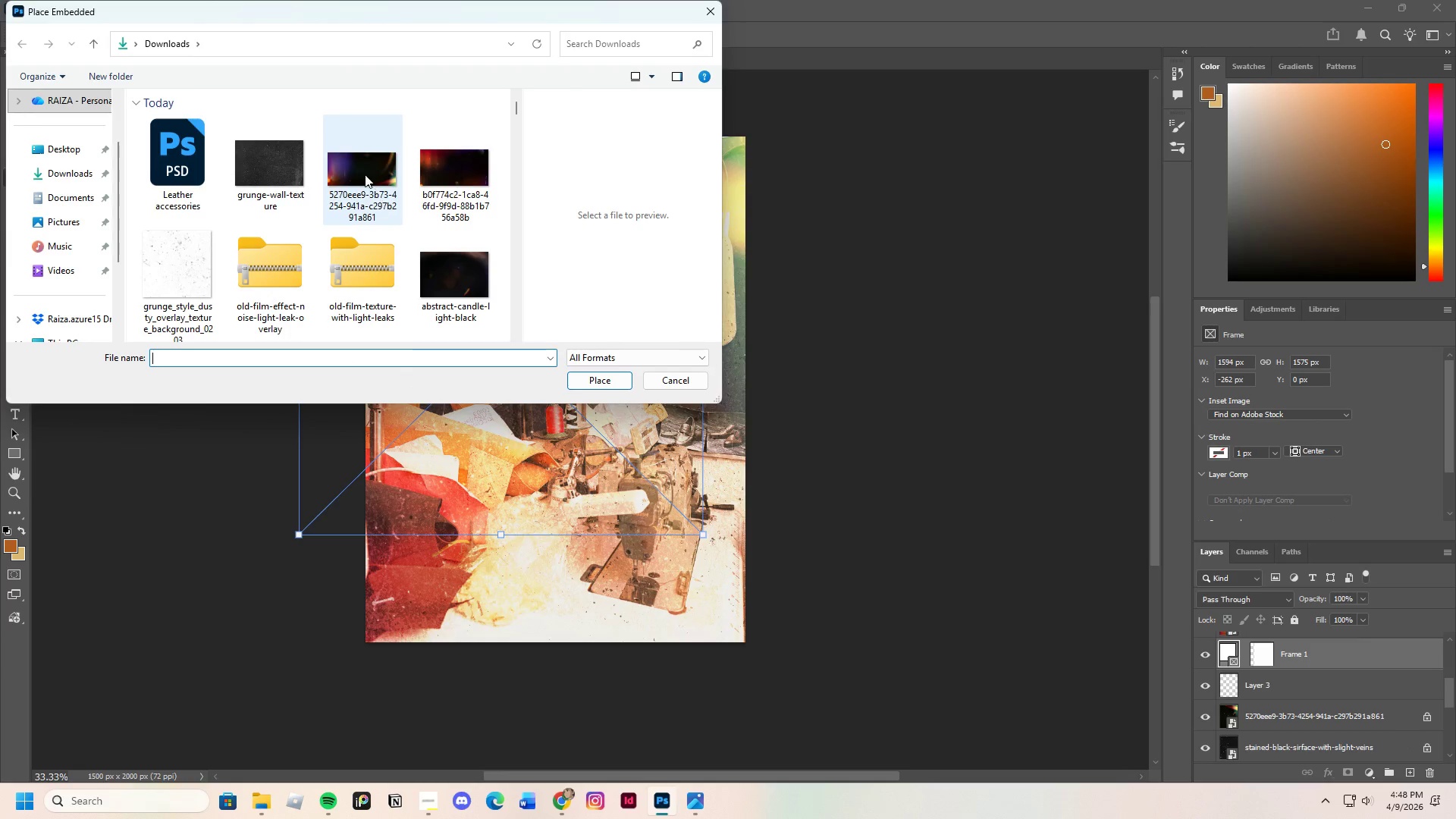 
left_click([363, 172])
 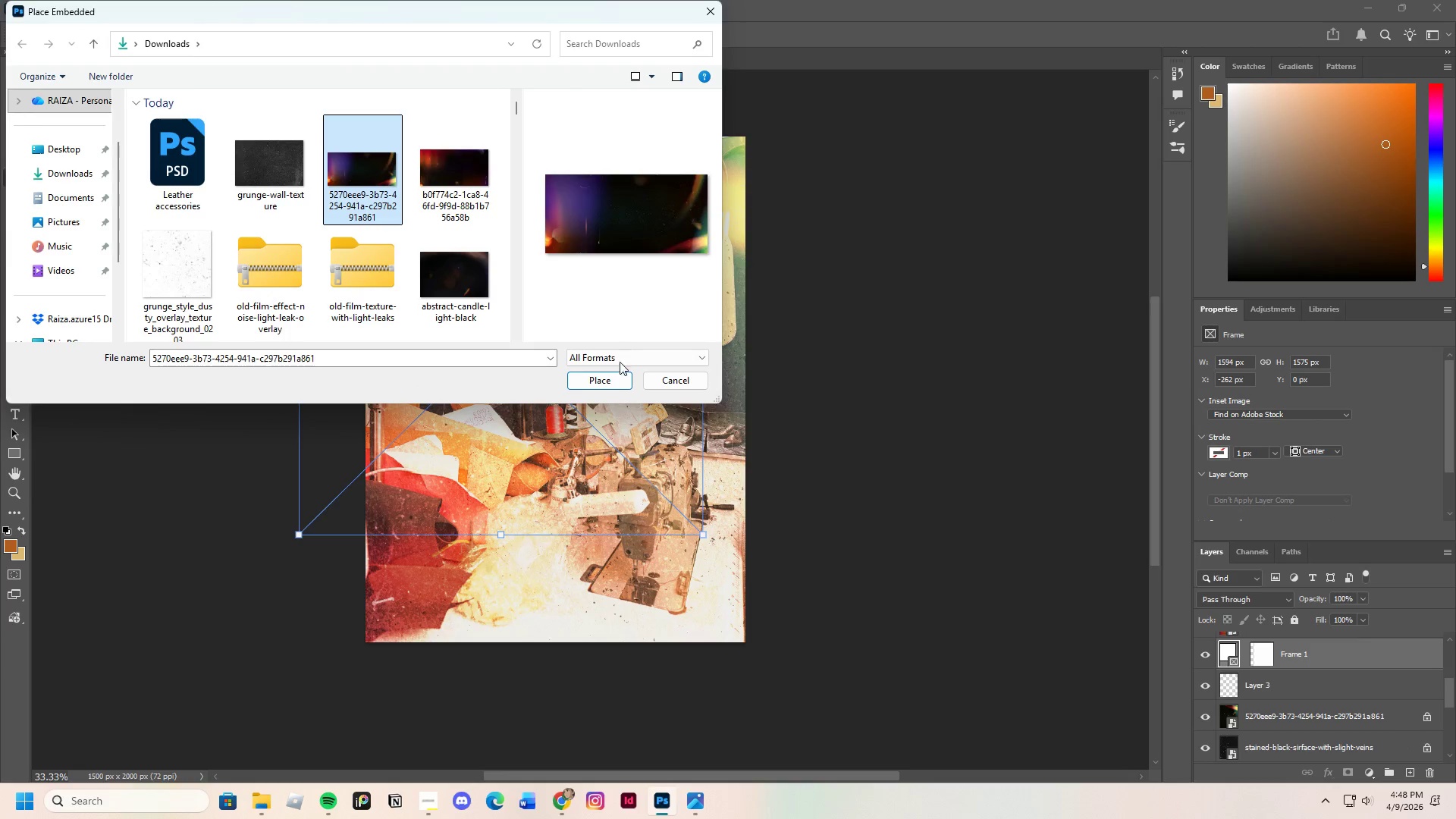 
left_click([605, 379])
 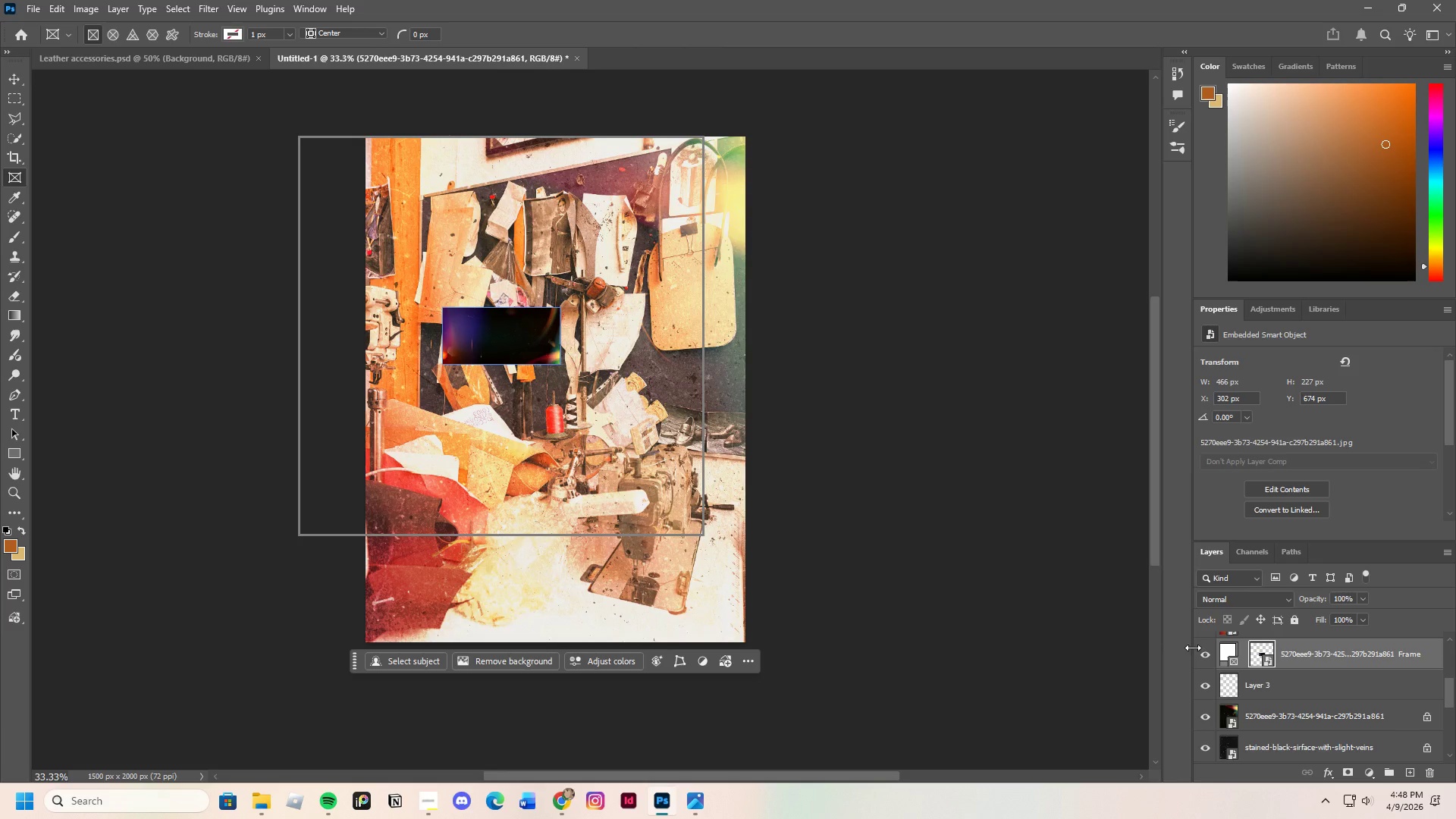 
left_click([1224, 651])
 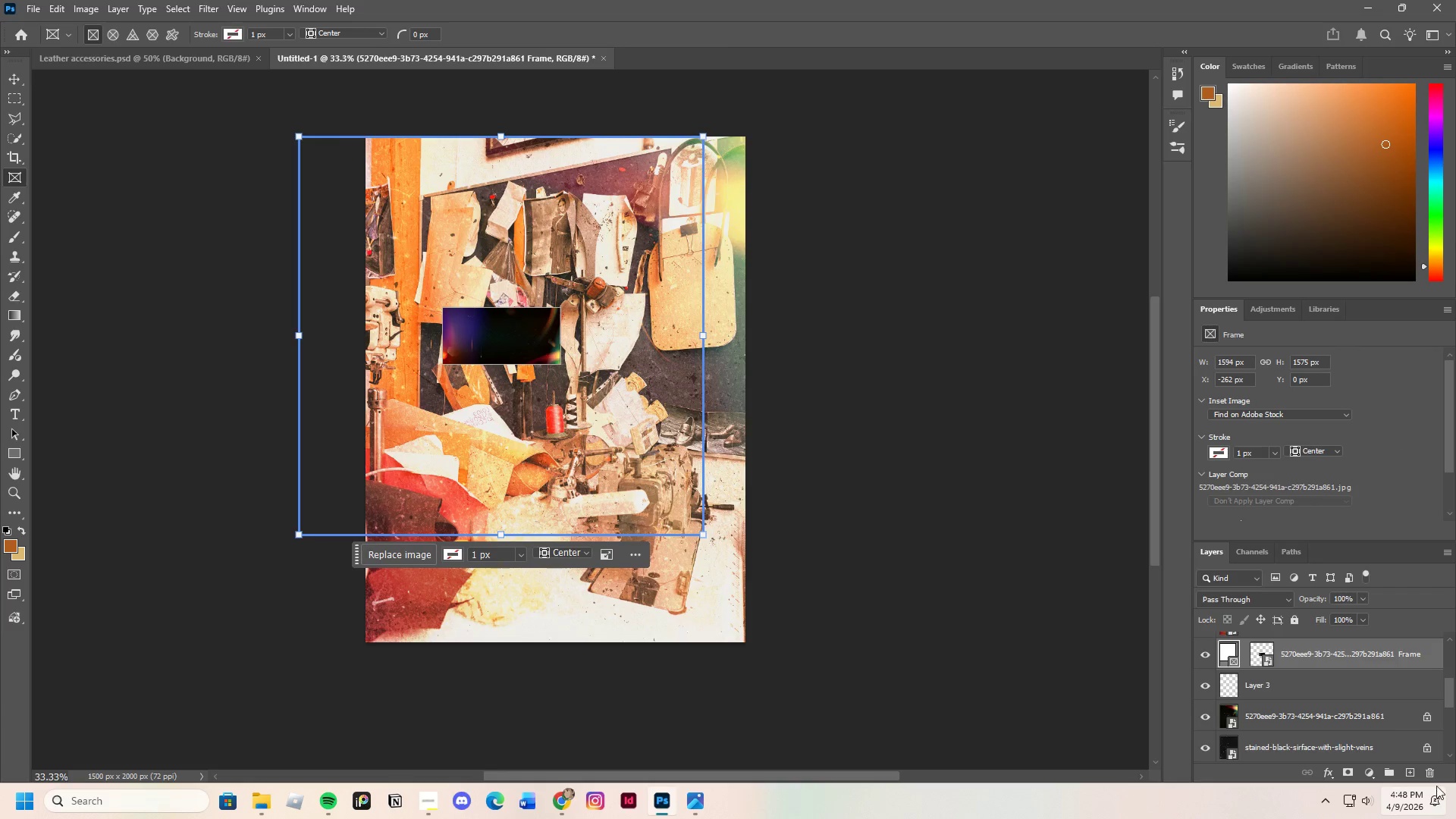 
left_click([1433, 773])
 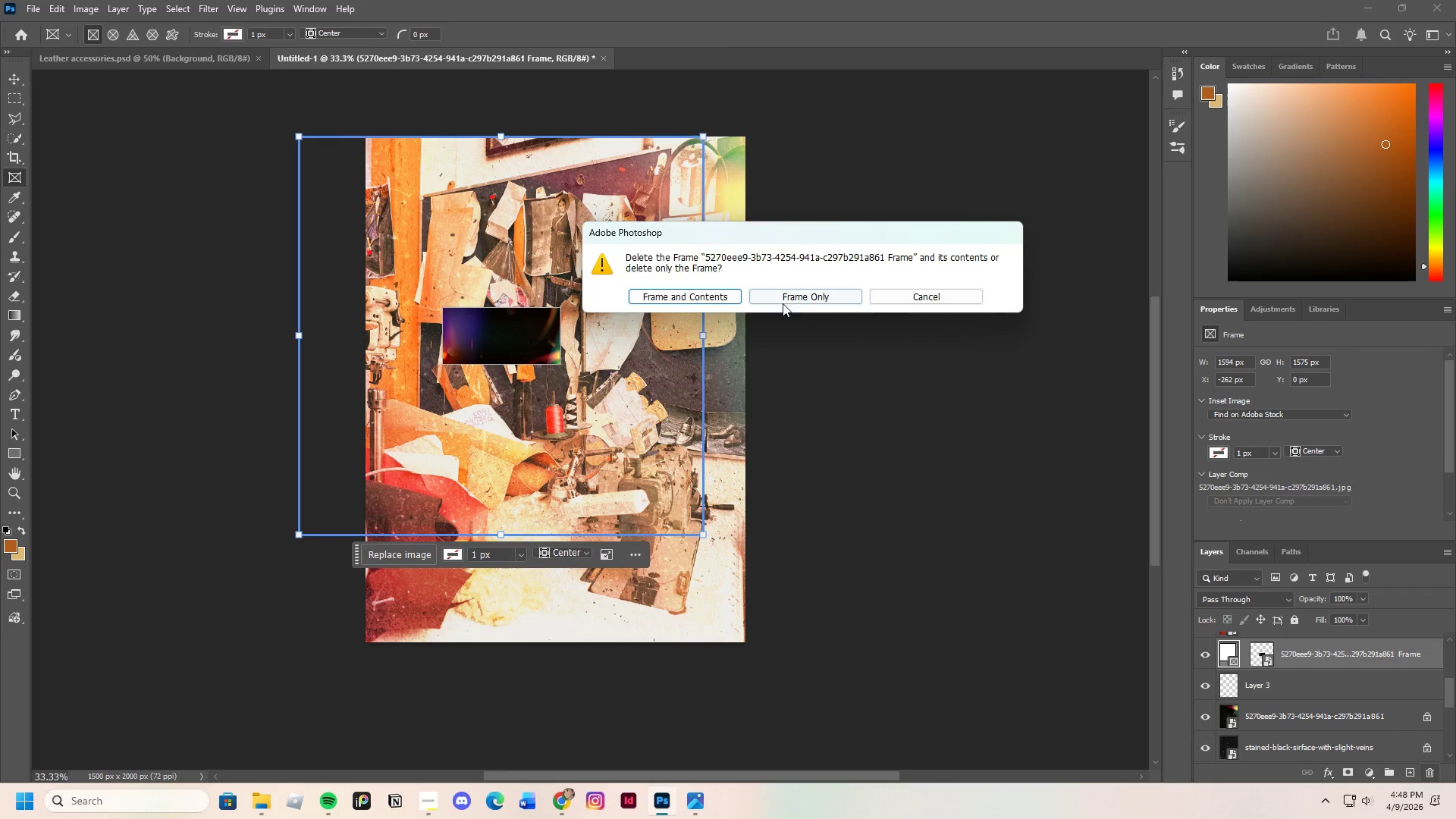 
left_click([791, 292])
 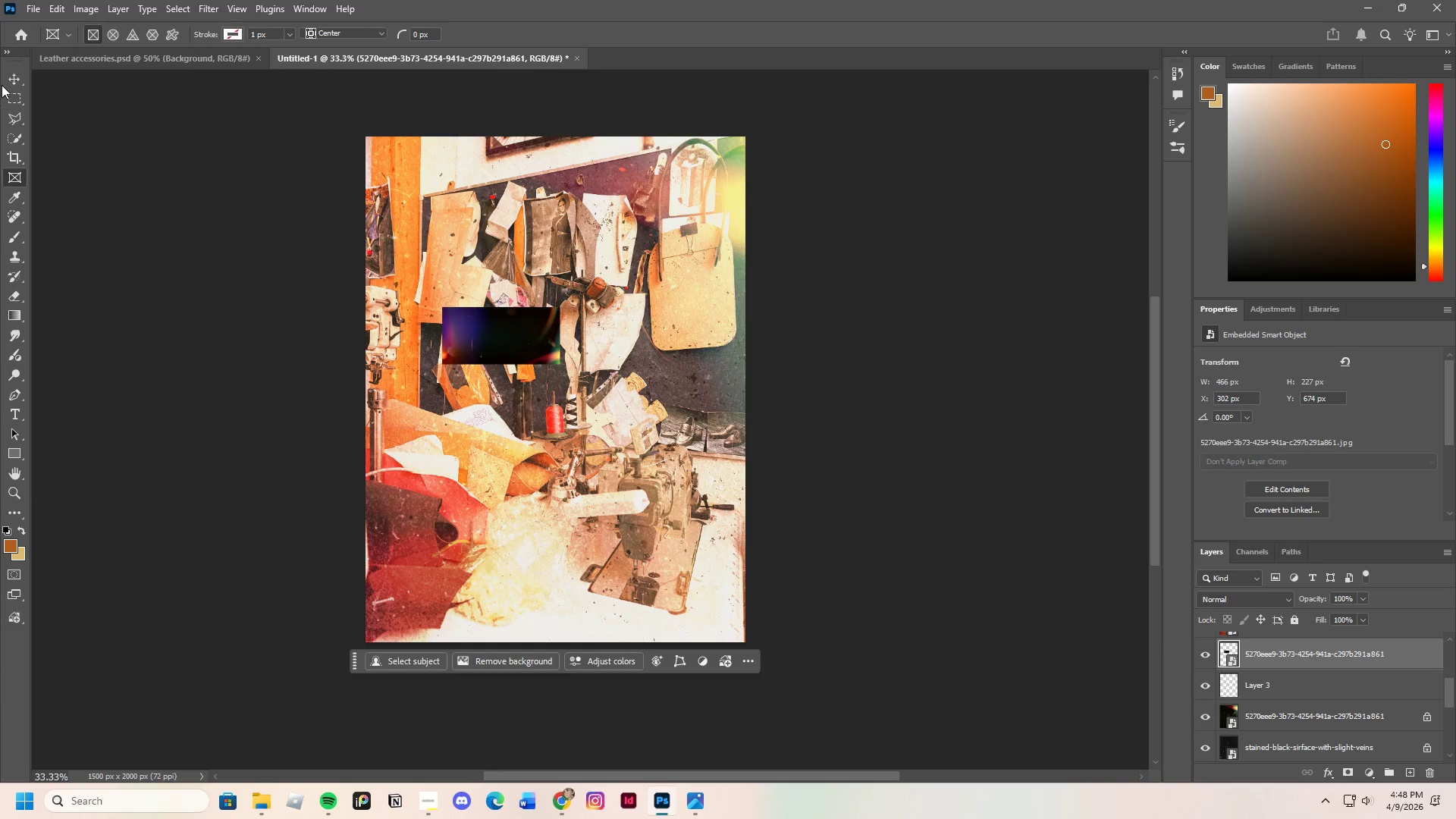 
left_click([14, 76])
 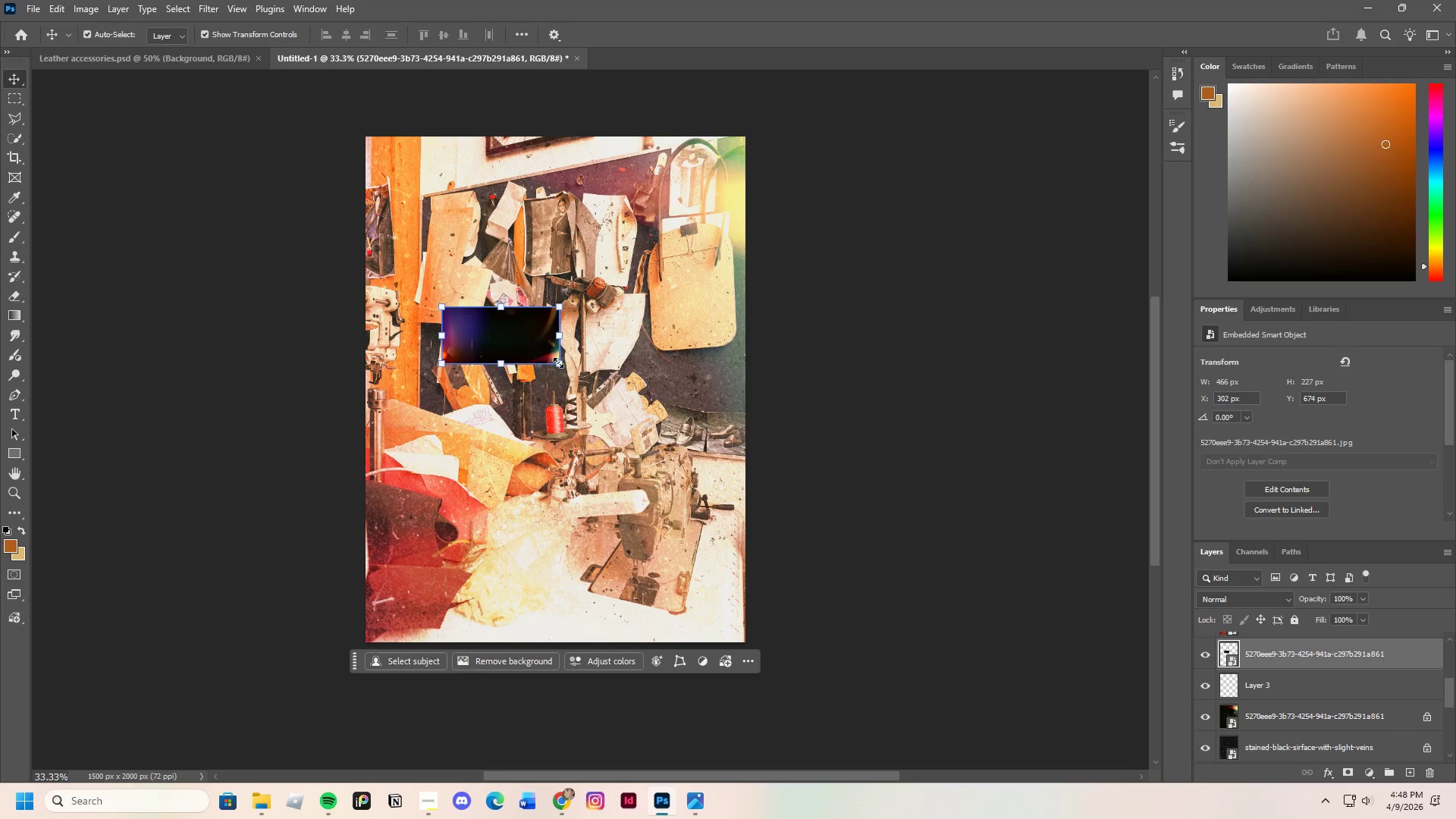 
left_click_drag(start_coordinate=[558, 364], to_coordinate=[1082, 685])
 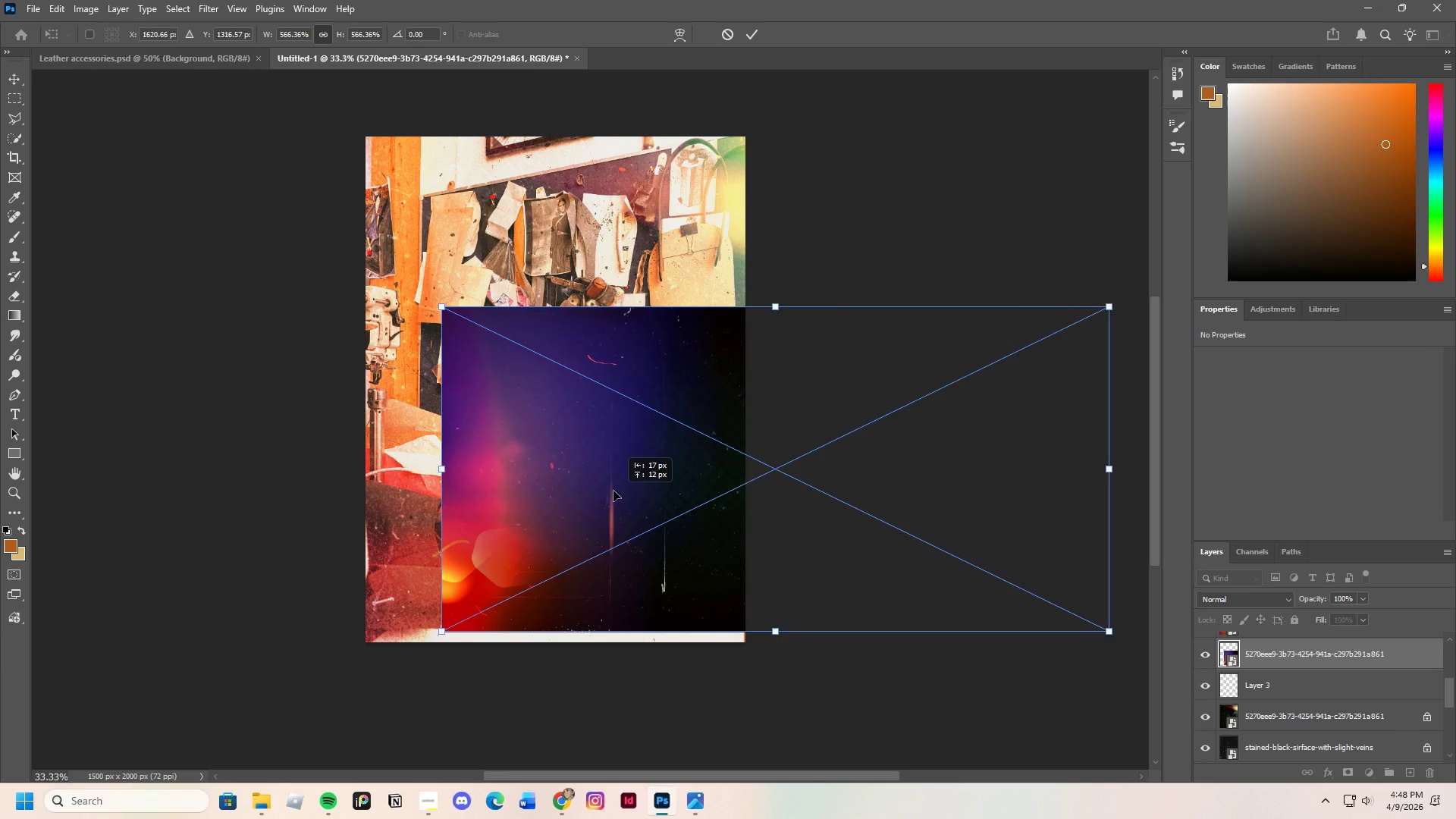 
left_click_drag(start_coordinate=[617, 501], to_coordinate=[529, 398])
 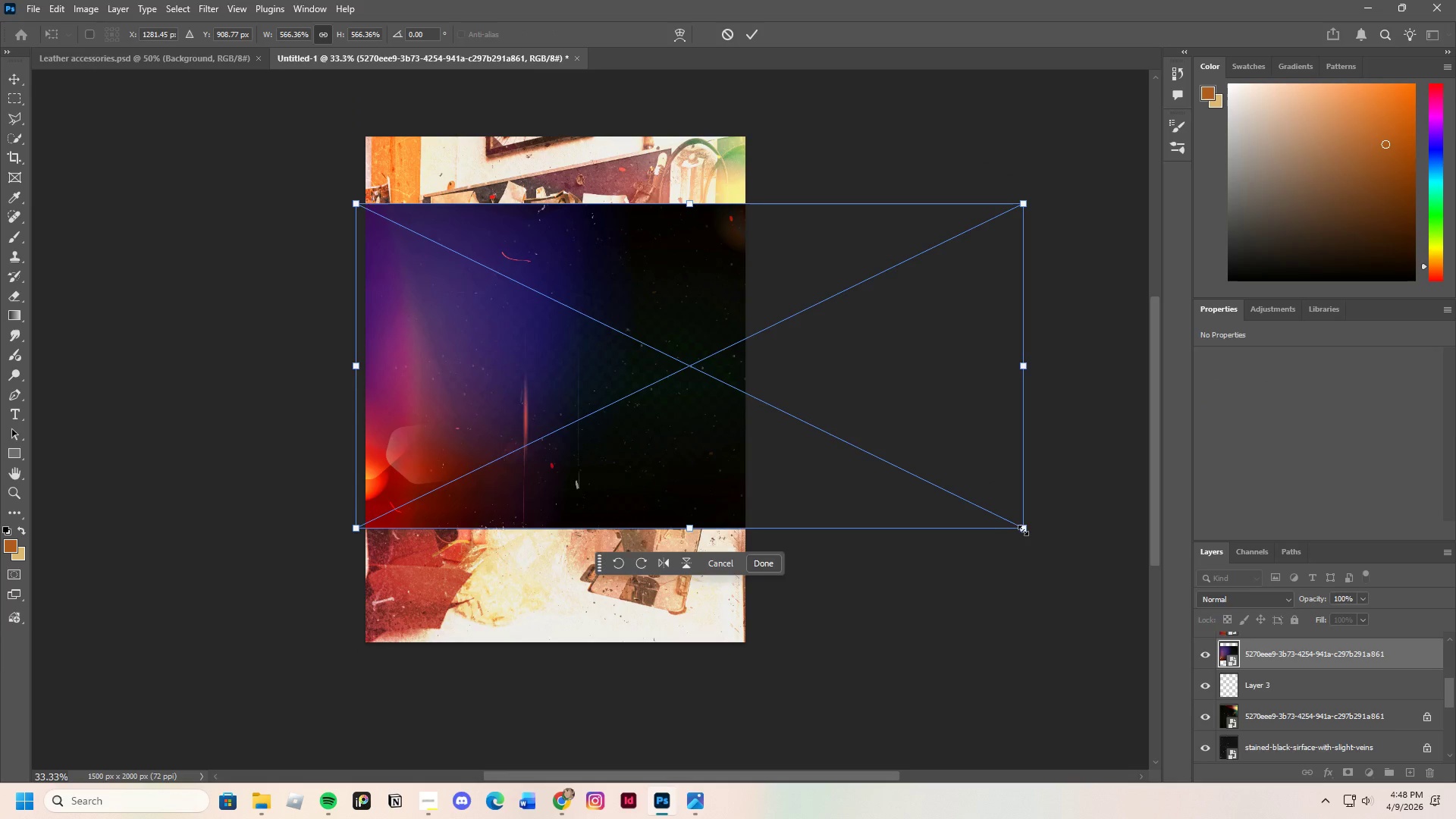 
left_click_drag(start_coordinate=[1023, 530], to_coordinate=[1085, 616])
 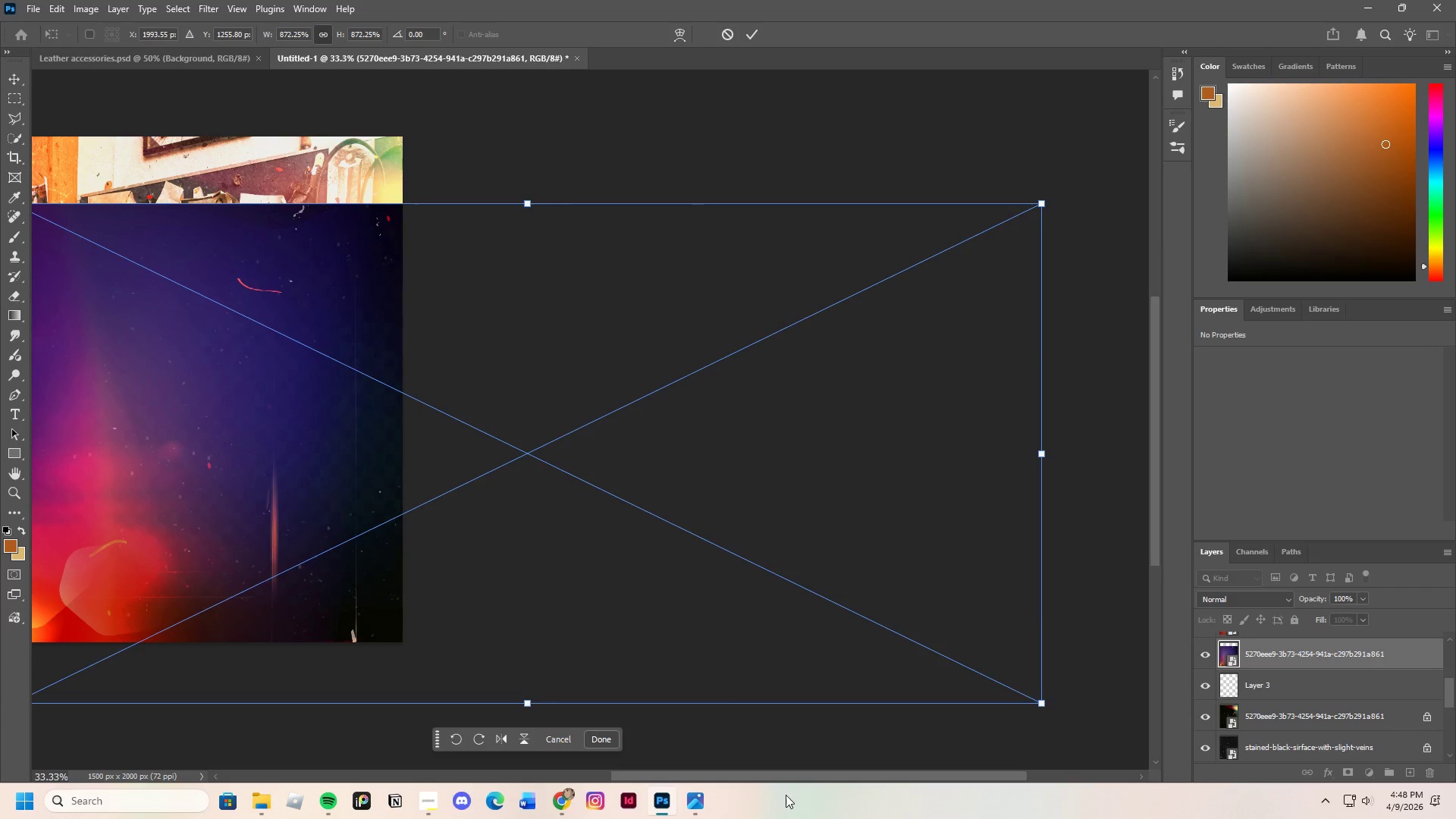 
left_click_drag(start_coordinate=[781, 777], to_coordinate=[698, 792])
 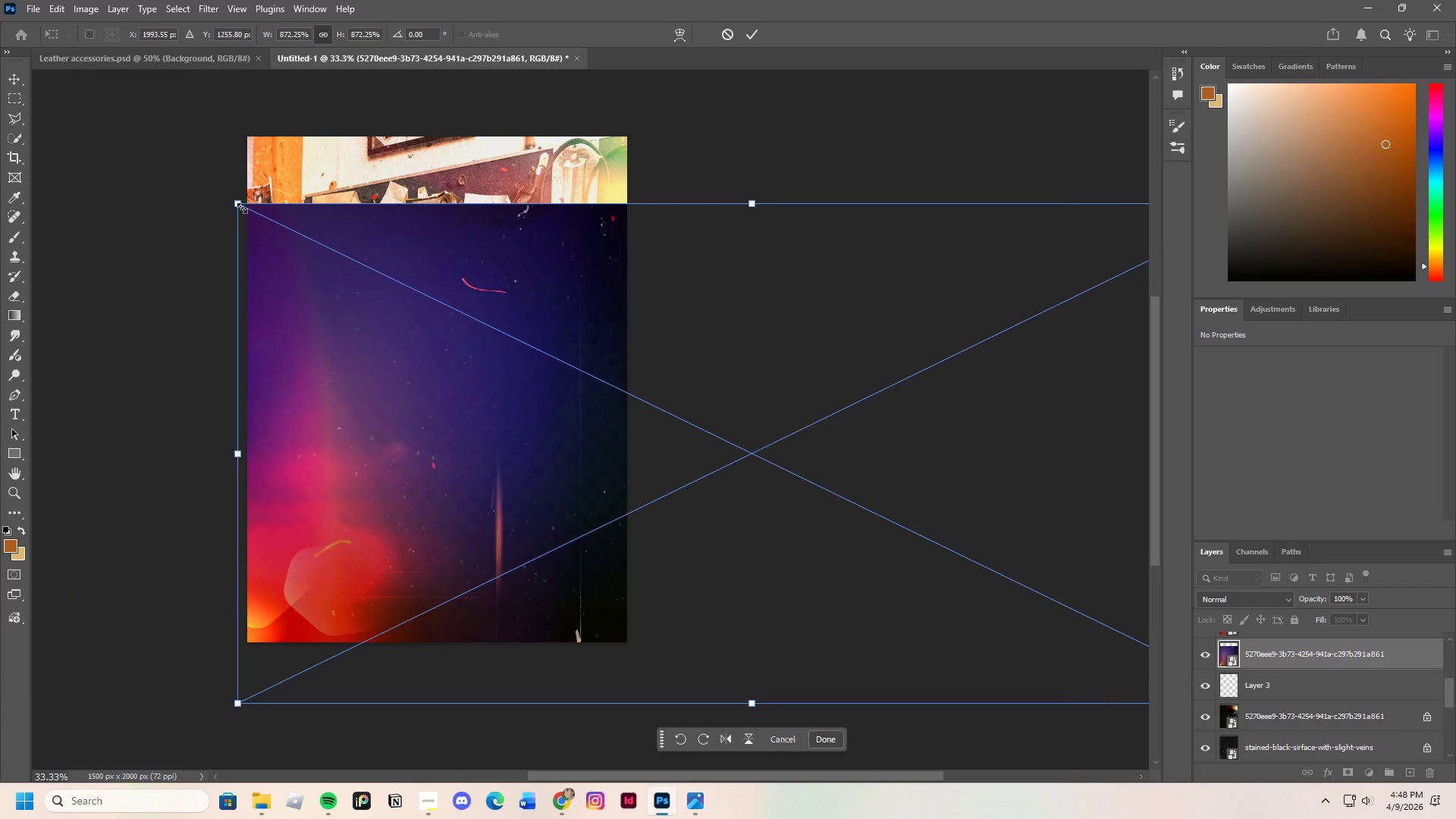 
left_click([242, 208])
 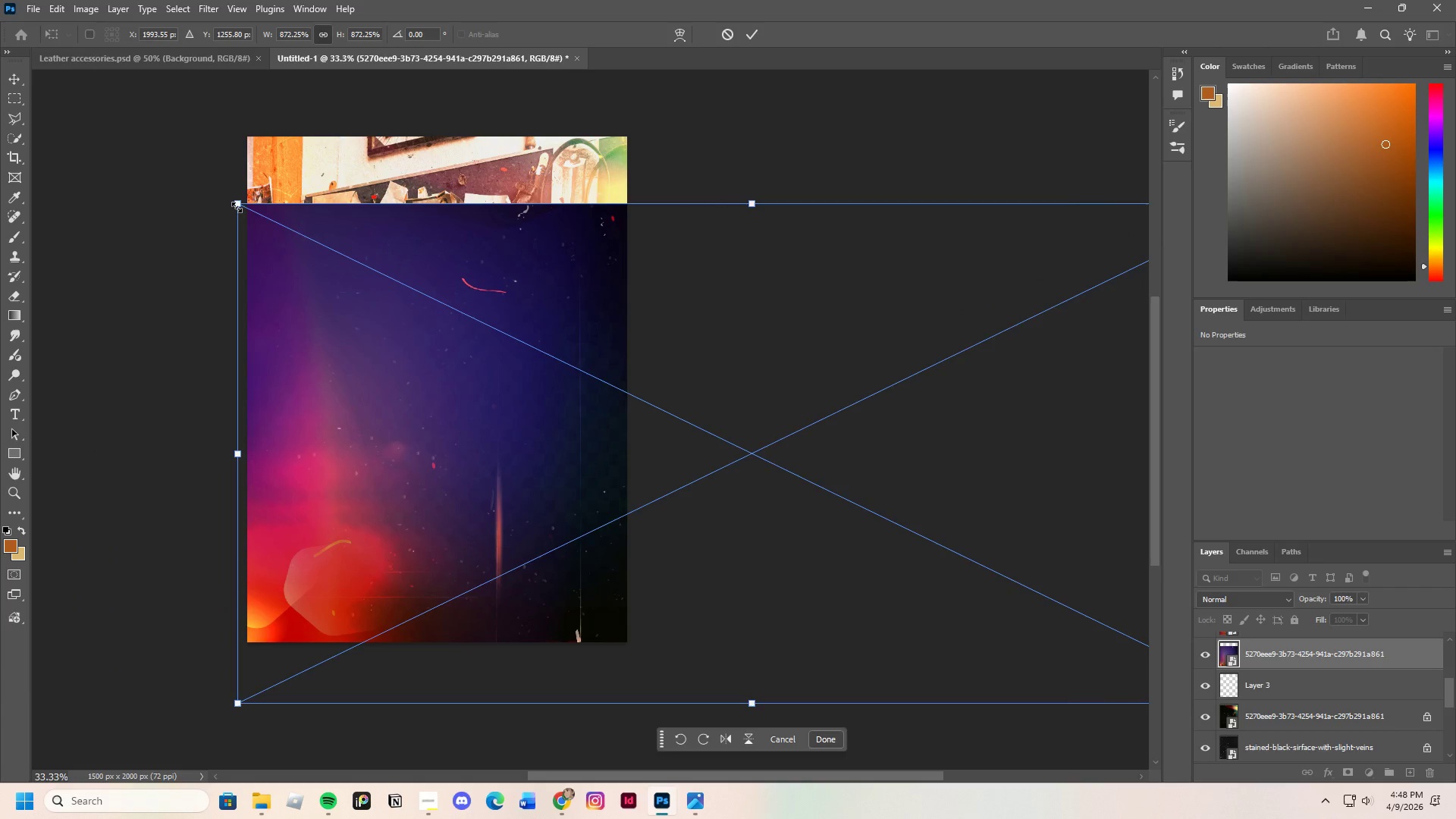 
left_click_drag(start_coordinate=[237, 207], to_coordinate=[74, 66])
 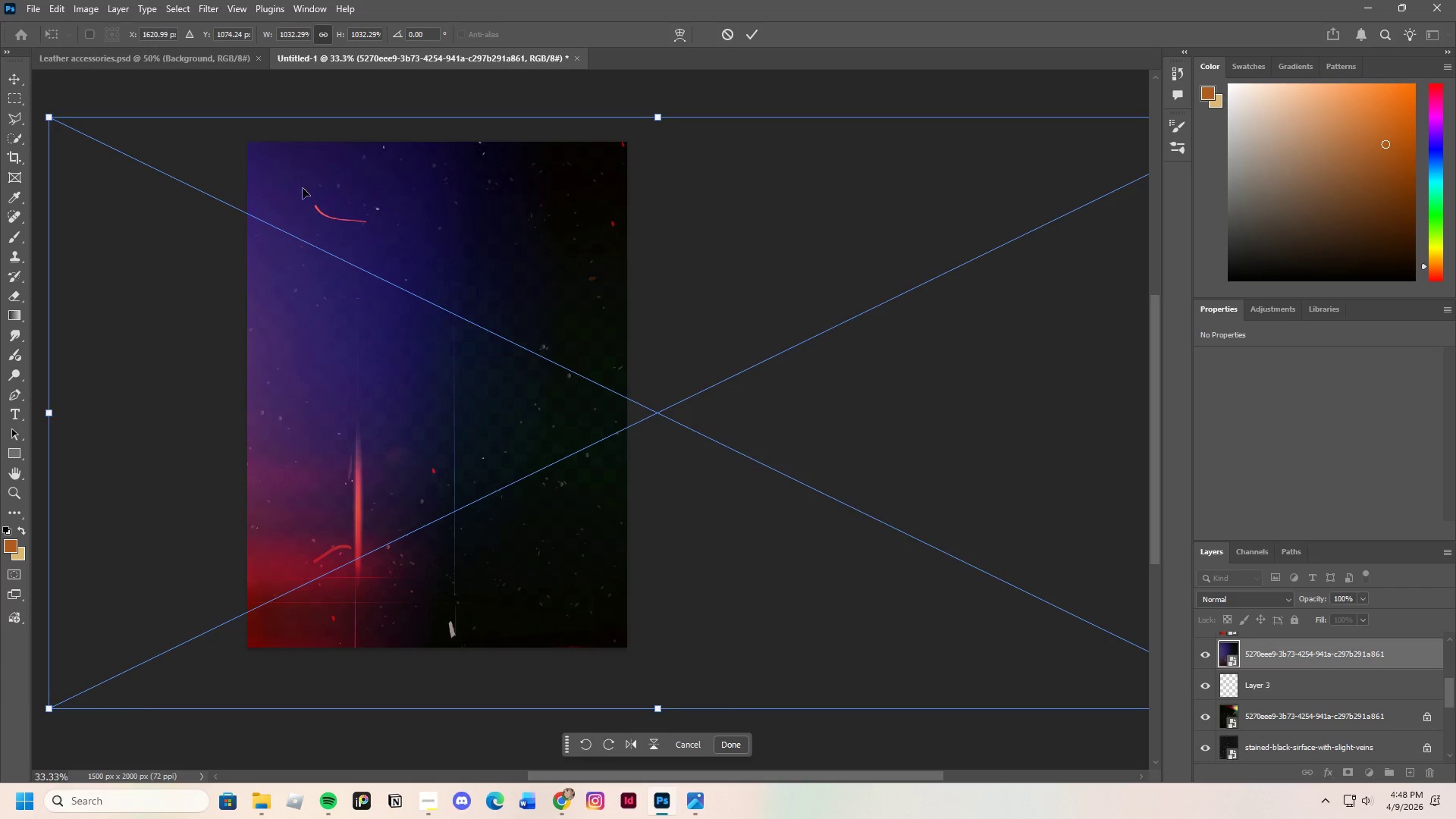 
left_click_drag(start_coordinate=[348, 201], to_coordinate=[372, 199])
 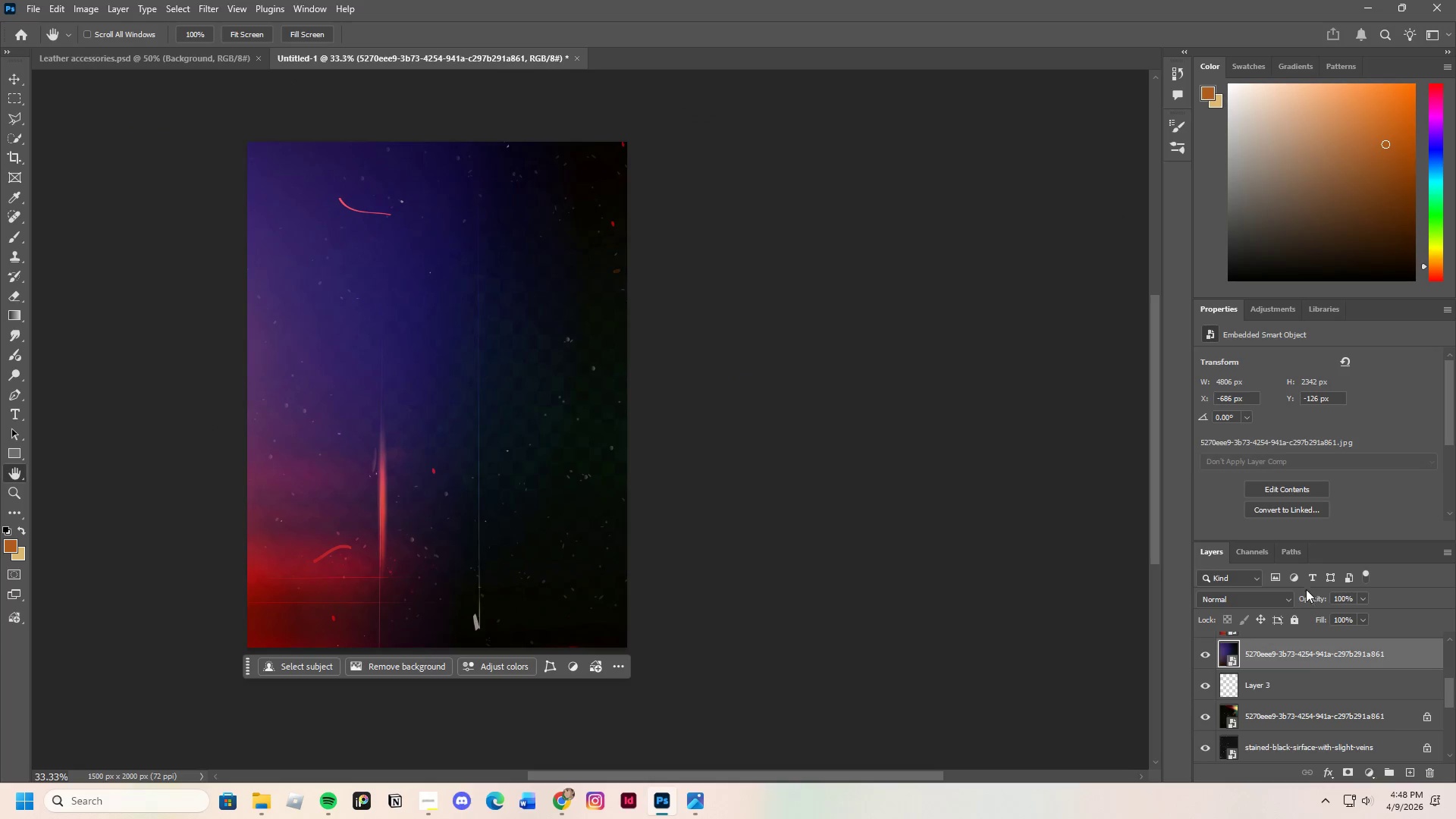 
left_click([1263, 601])
 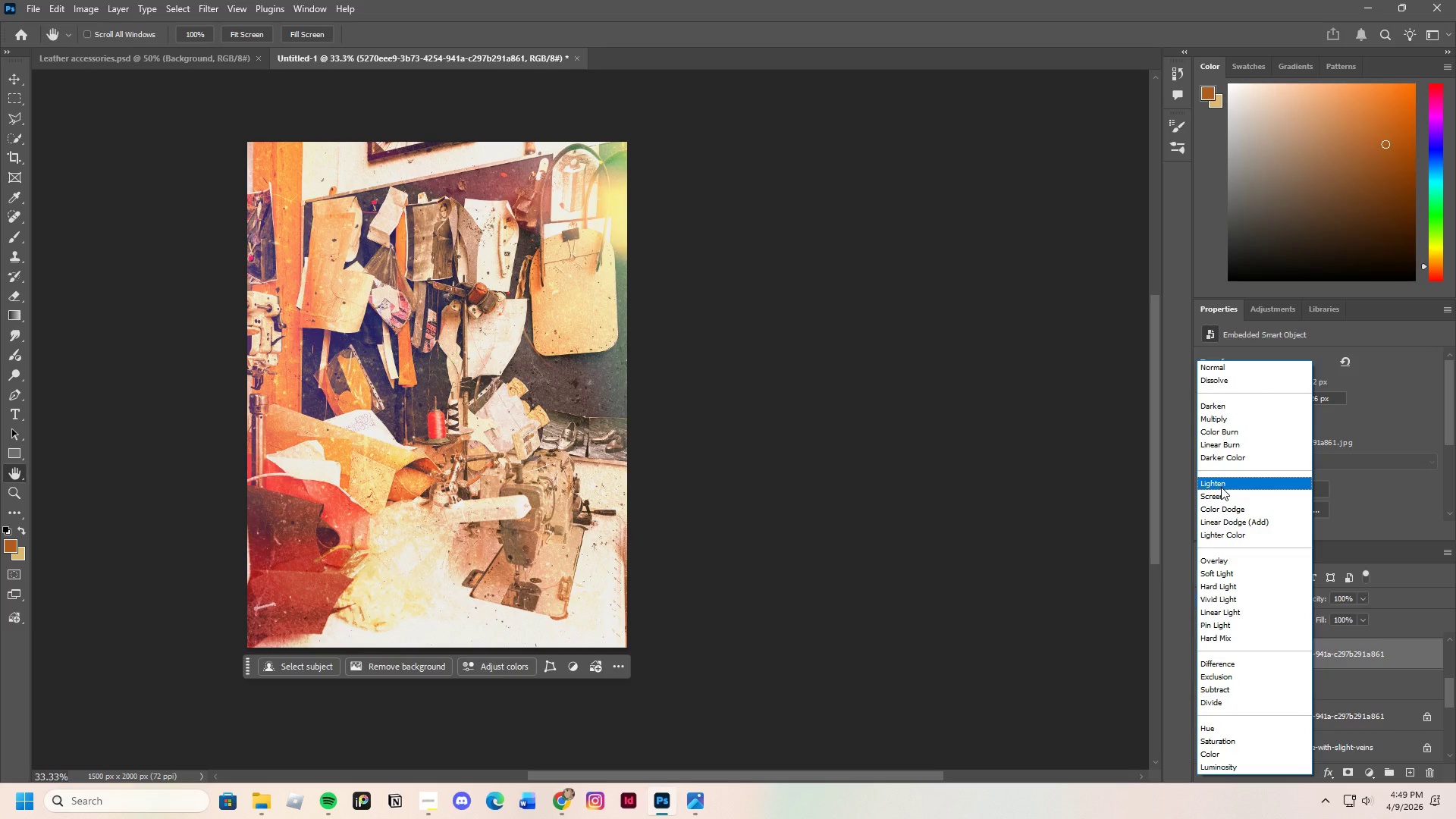 
wait(26.19)
 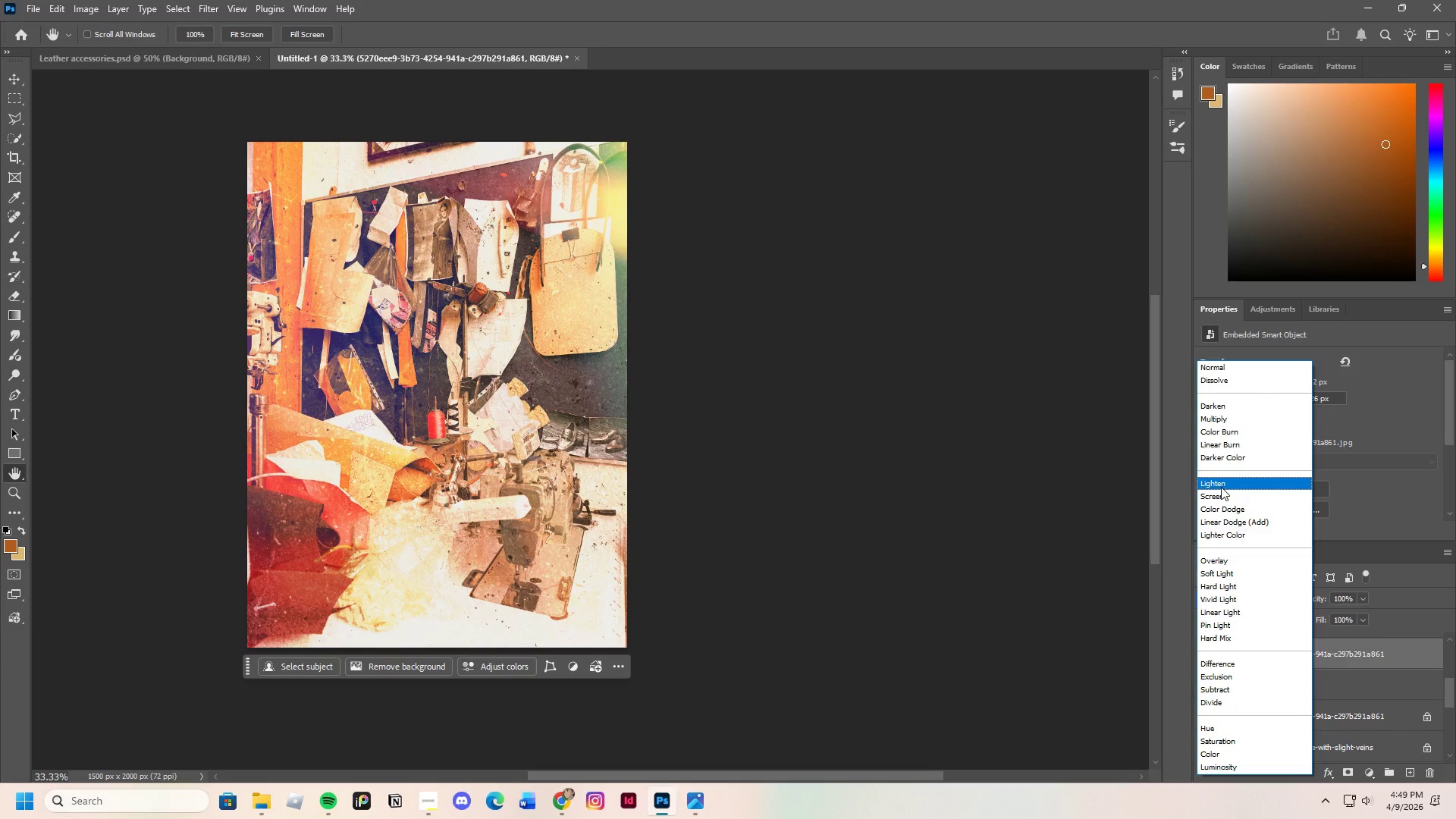 
left_click([1223, 495])
 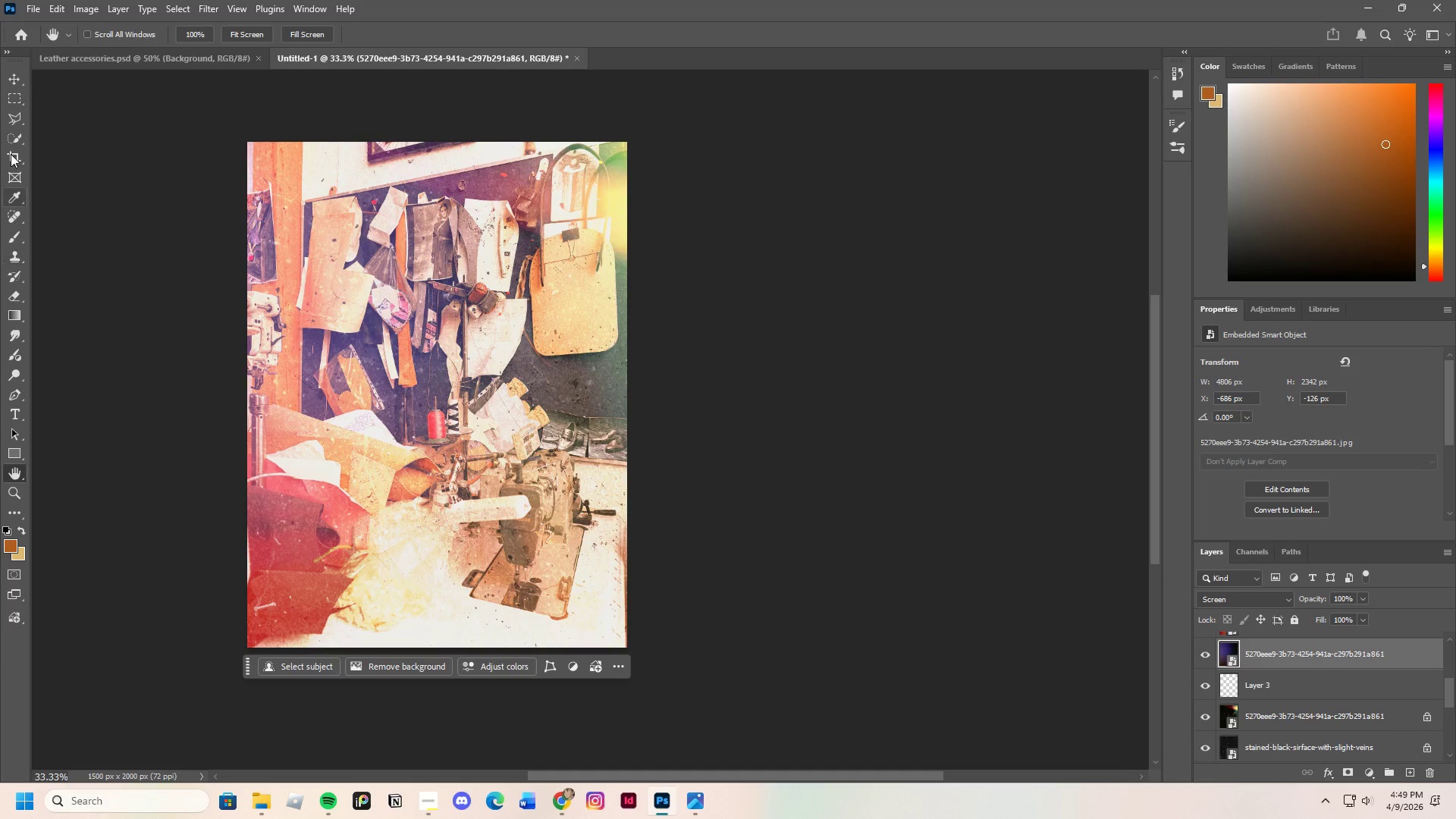 
left_click([11, 82])
 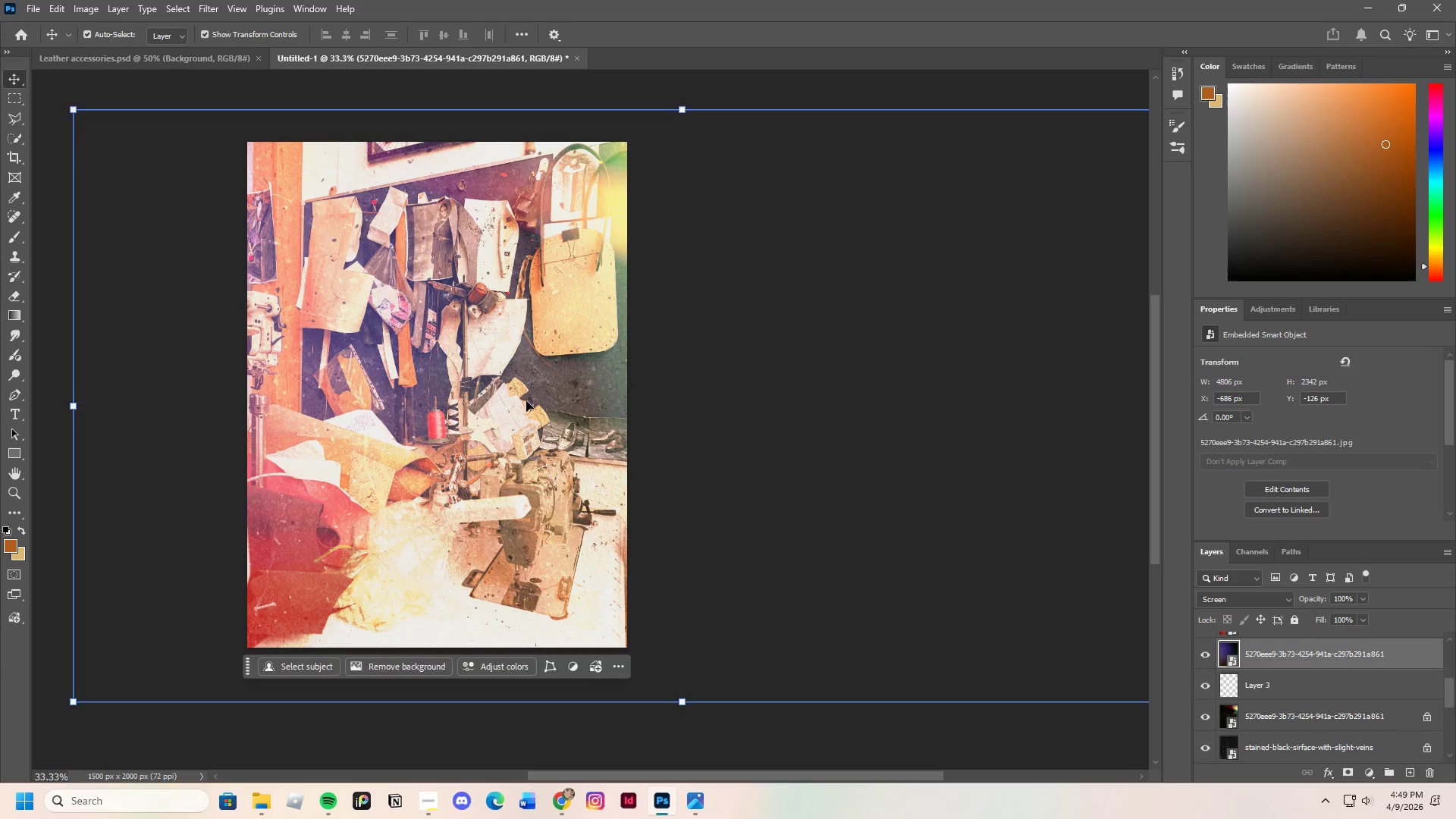 
left_click_drag(start_coordinate=[527, 397], to_coordinate=[698, 392])
 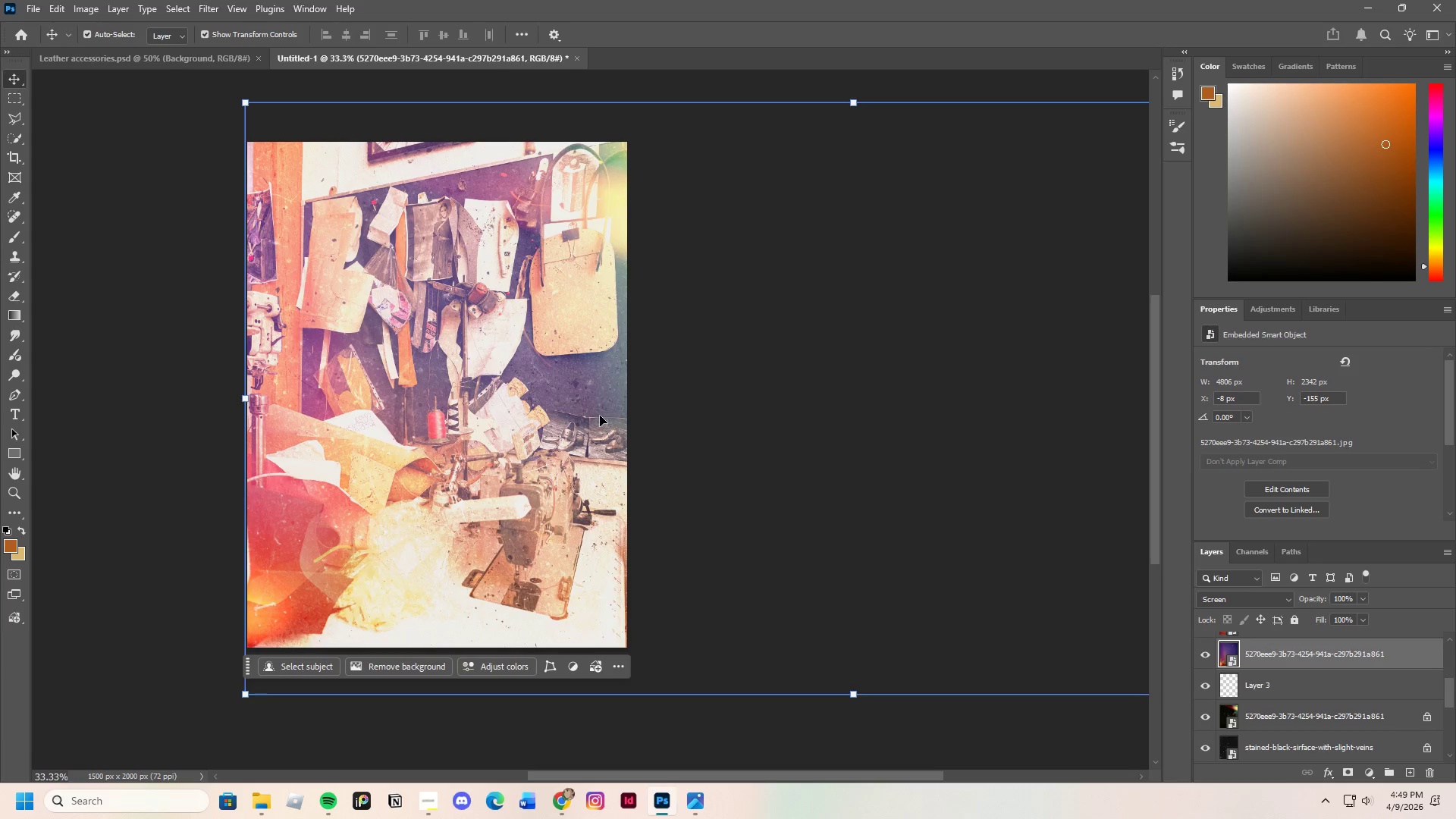 
left_click_drag(start_coordinate=[582, 425], to_coordinate=[143, 355])
 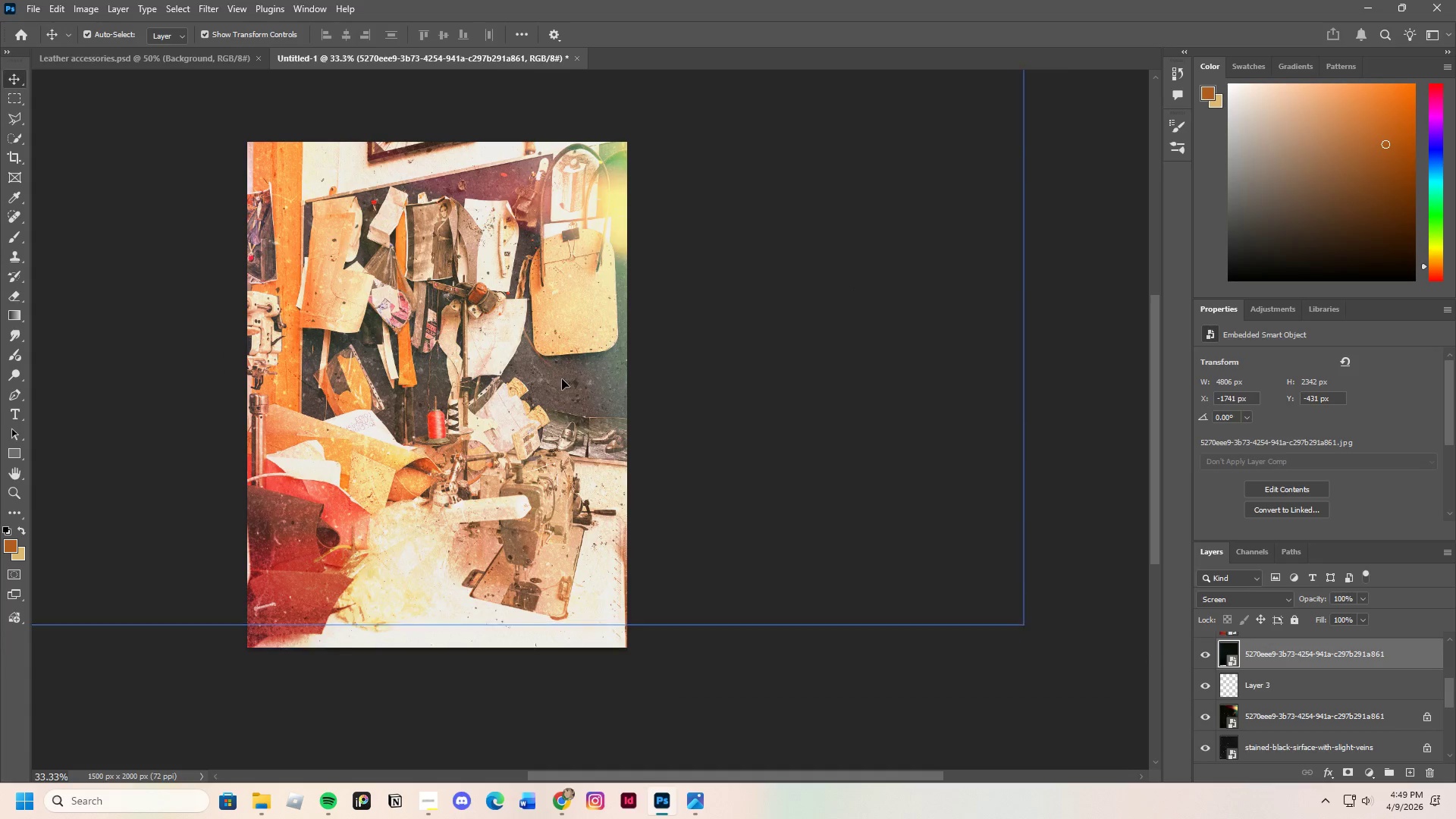 
left_click_drag(start_coordinate=[566, 378], to_coordinate=[956, 416])
 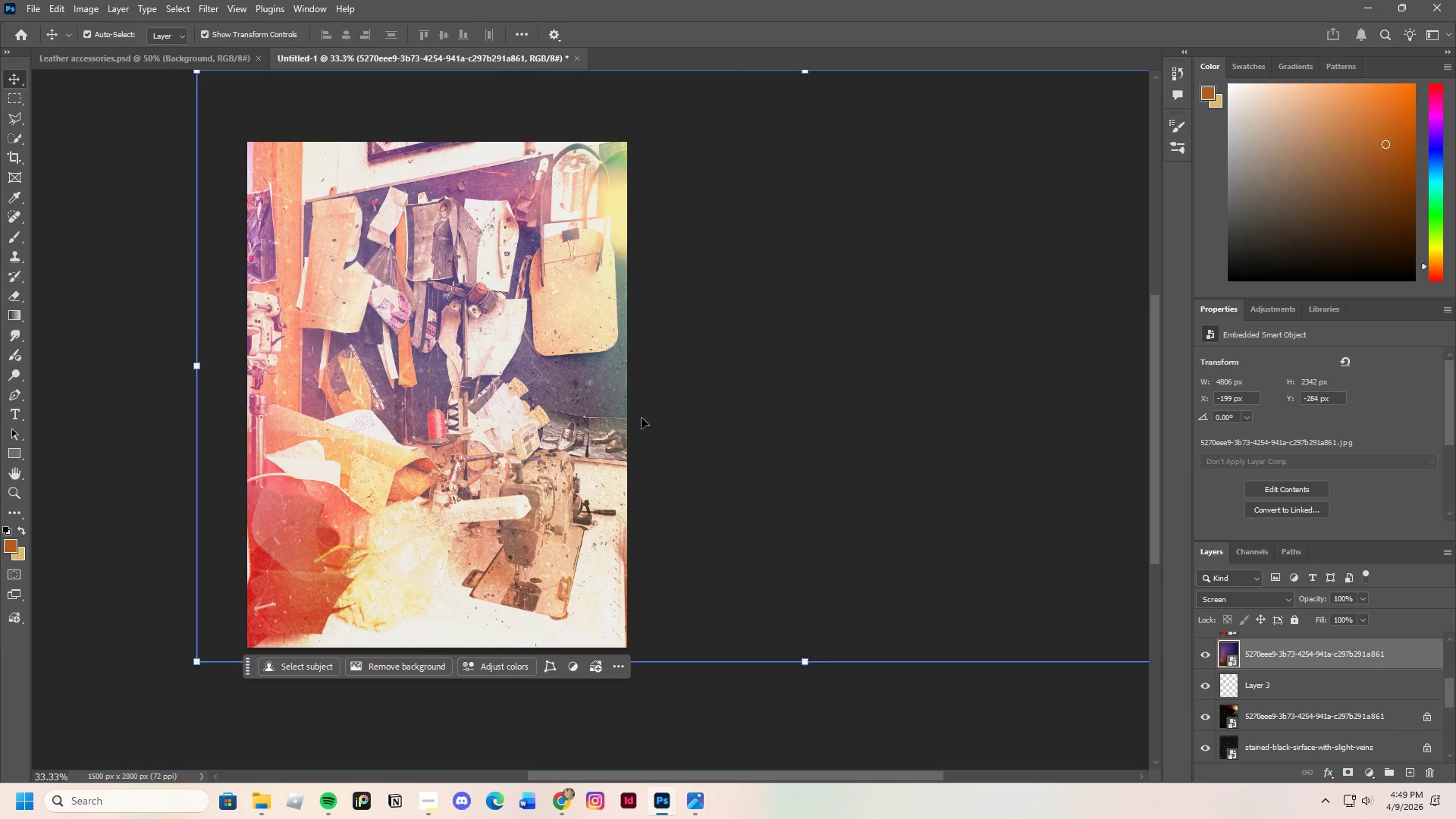 
left_click_drag(start_coordinate=[639, 417], to_coordinate=[676, 415])
 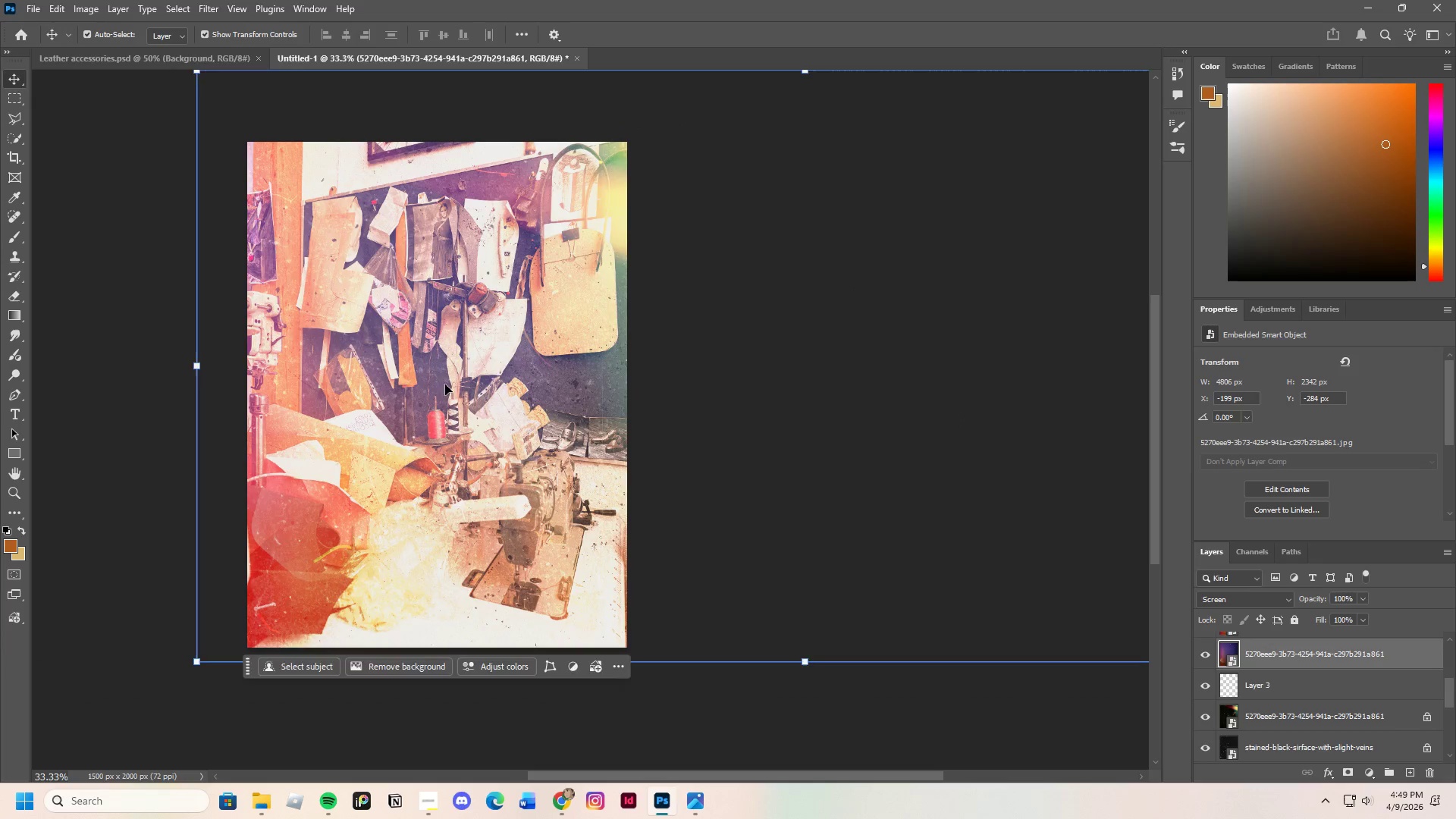 
left_click_drag(start_coordinate=[447, 384], to_coordinate=[410, 406])
 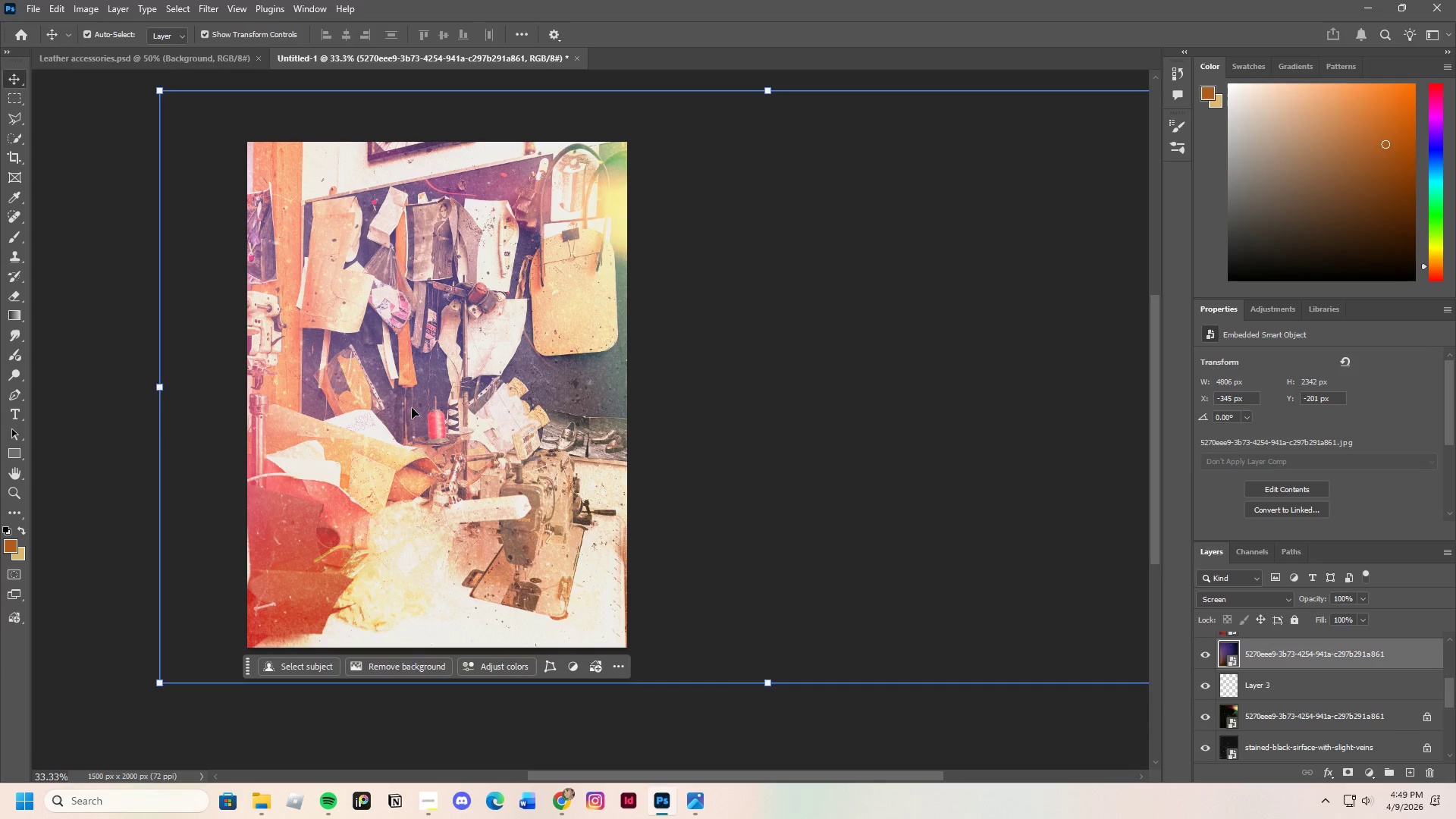 
left_click_drag(start_coordinate=[412, 408], to_coordinate=[362, 318])
 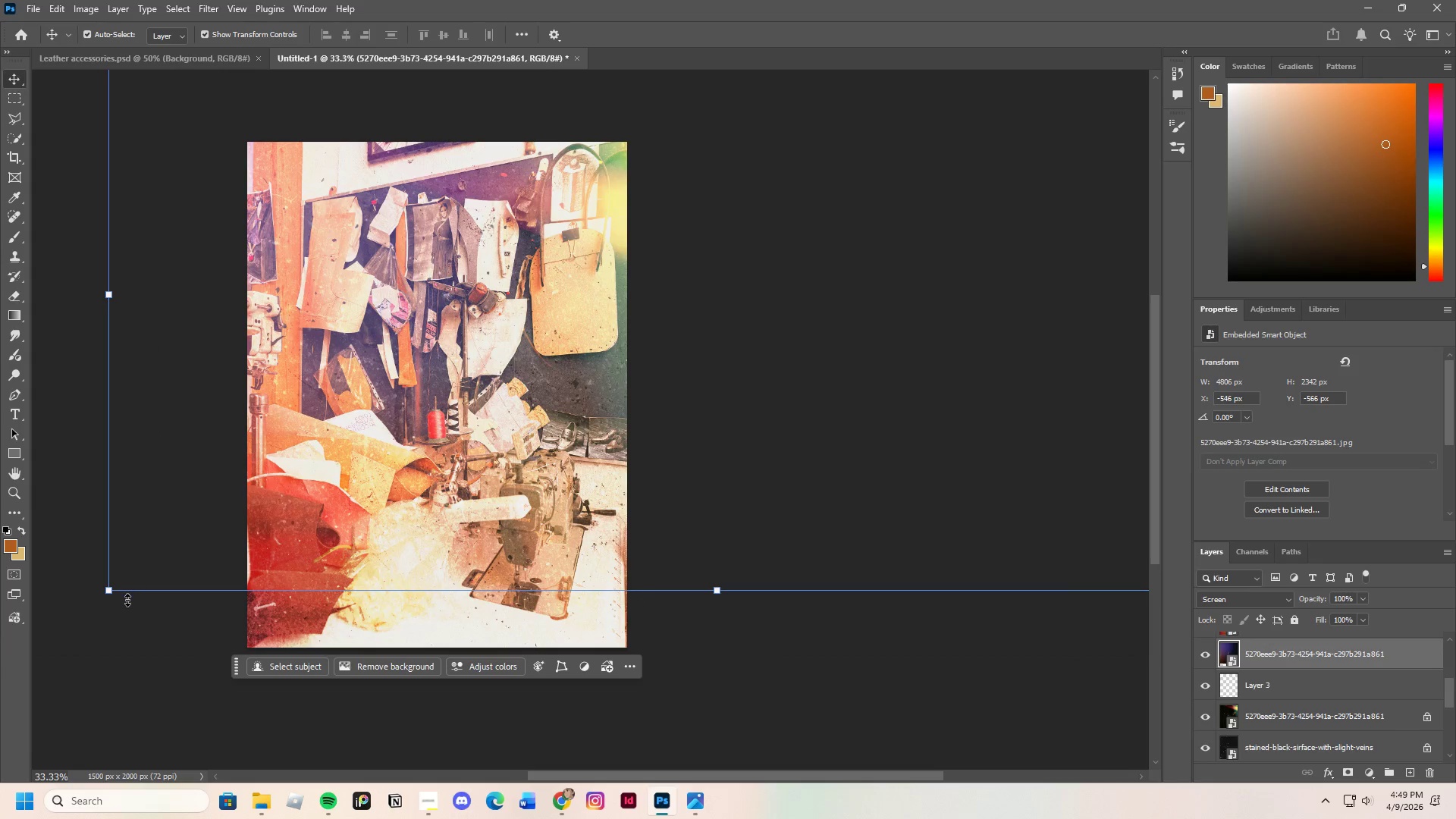 
left_click_drag(start_coordinate=[96, 604], to_coordinate=[136, 330])
 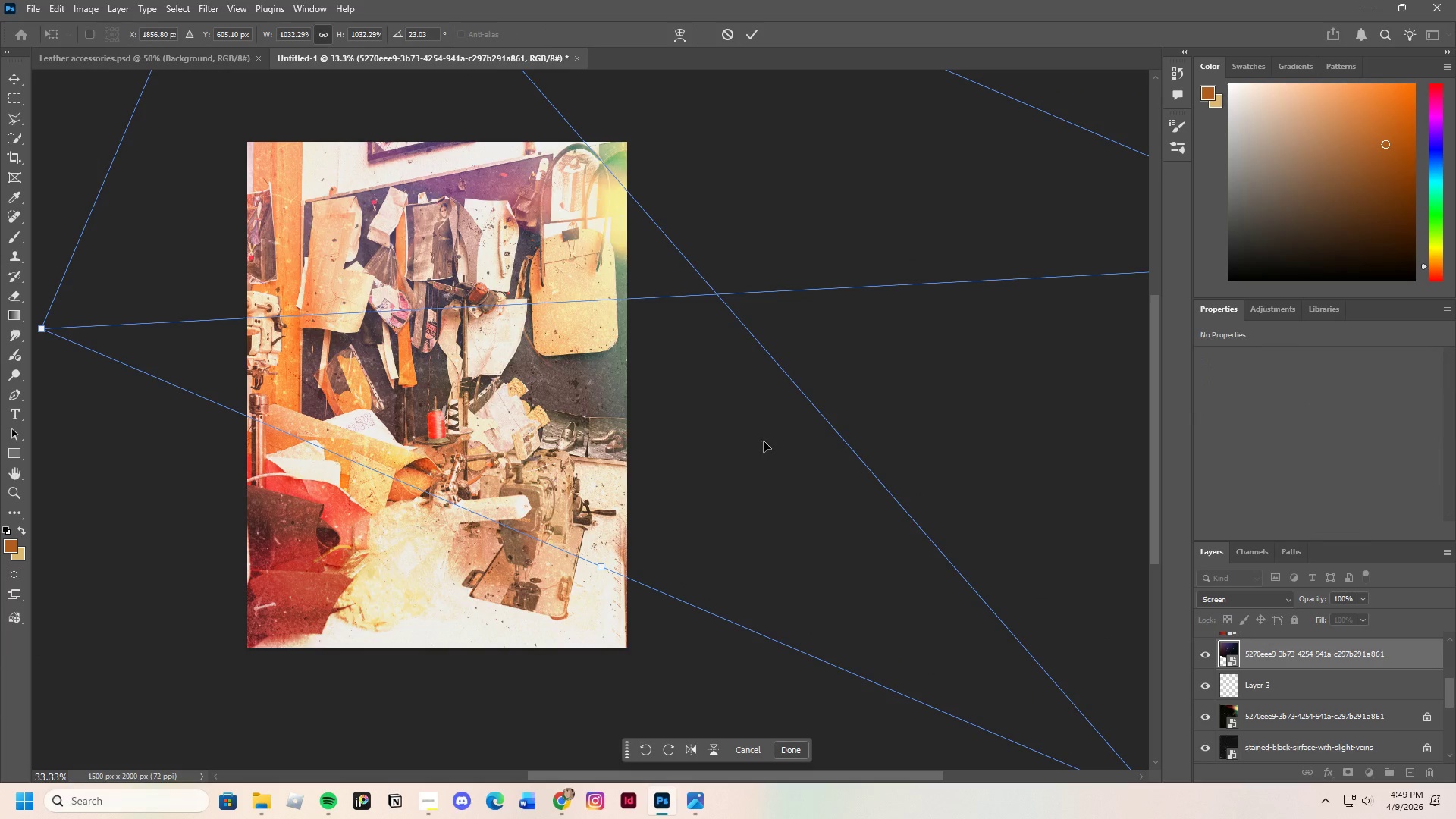 
left_click_drag(start_coordinate=[764, 441], to_coordinate=[685, 634])
 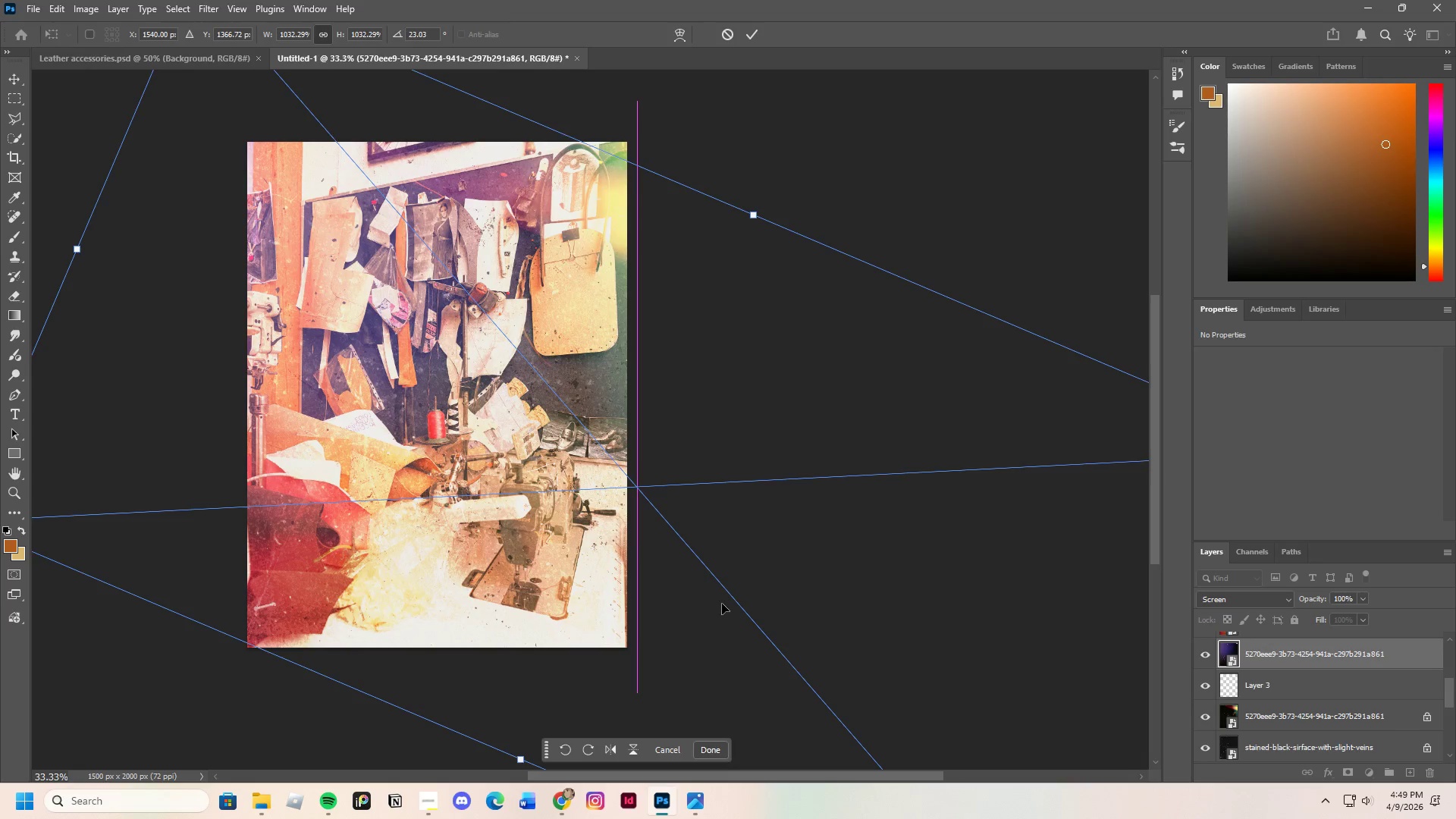 
left_click_drag(start_coordinate=[722, 604], to_coordinate=[744, 588])
 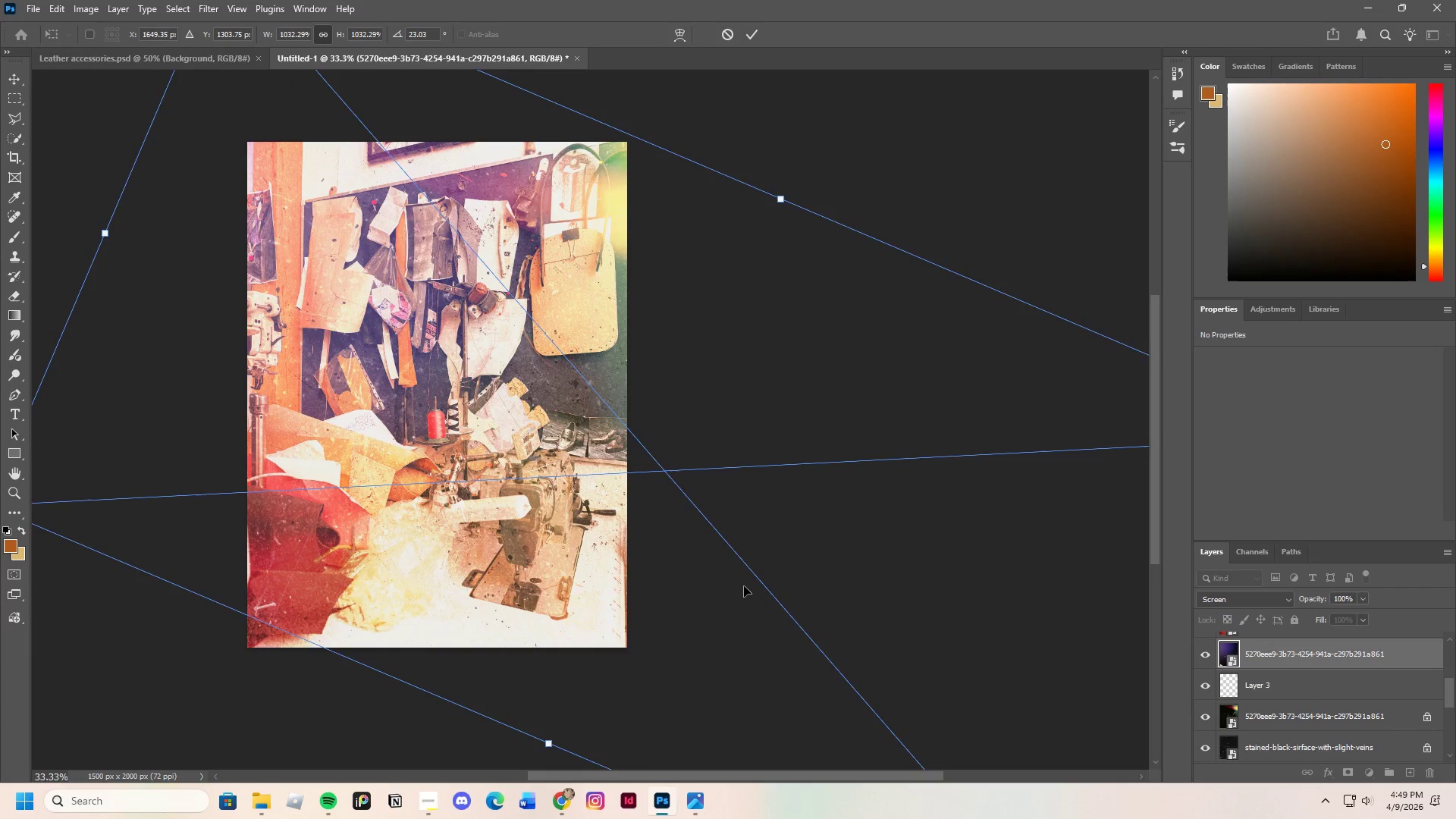 
left_click_drag(start_coordinate=[744, 586], to_coordinate=[739, 631])
 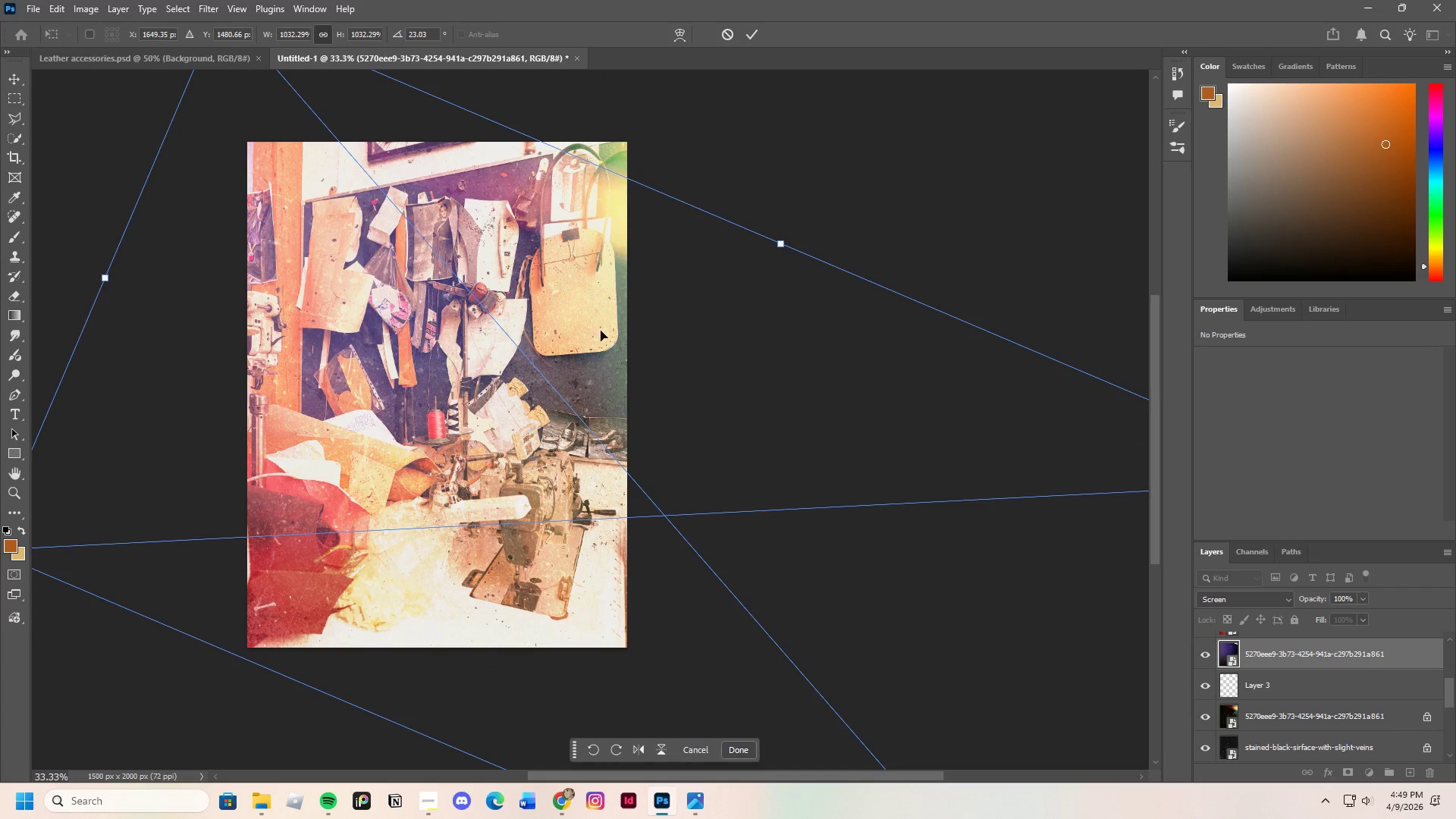 
left_click_drag(start_coordinate=[526, 344], to_coordinate=[512, 348])
 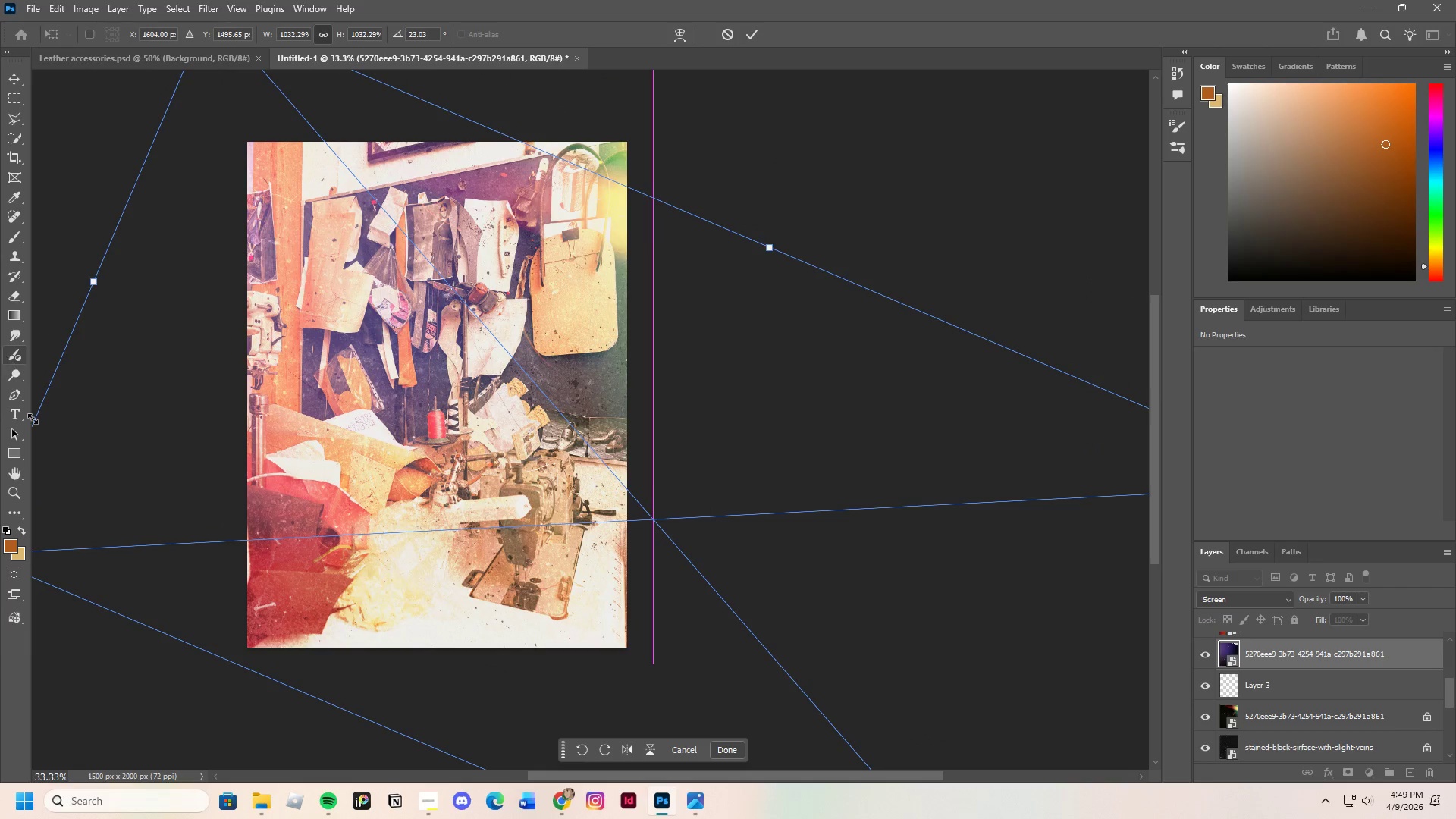 
left_click([16, 478])
 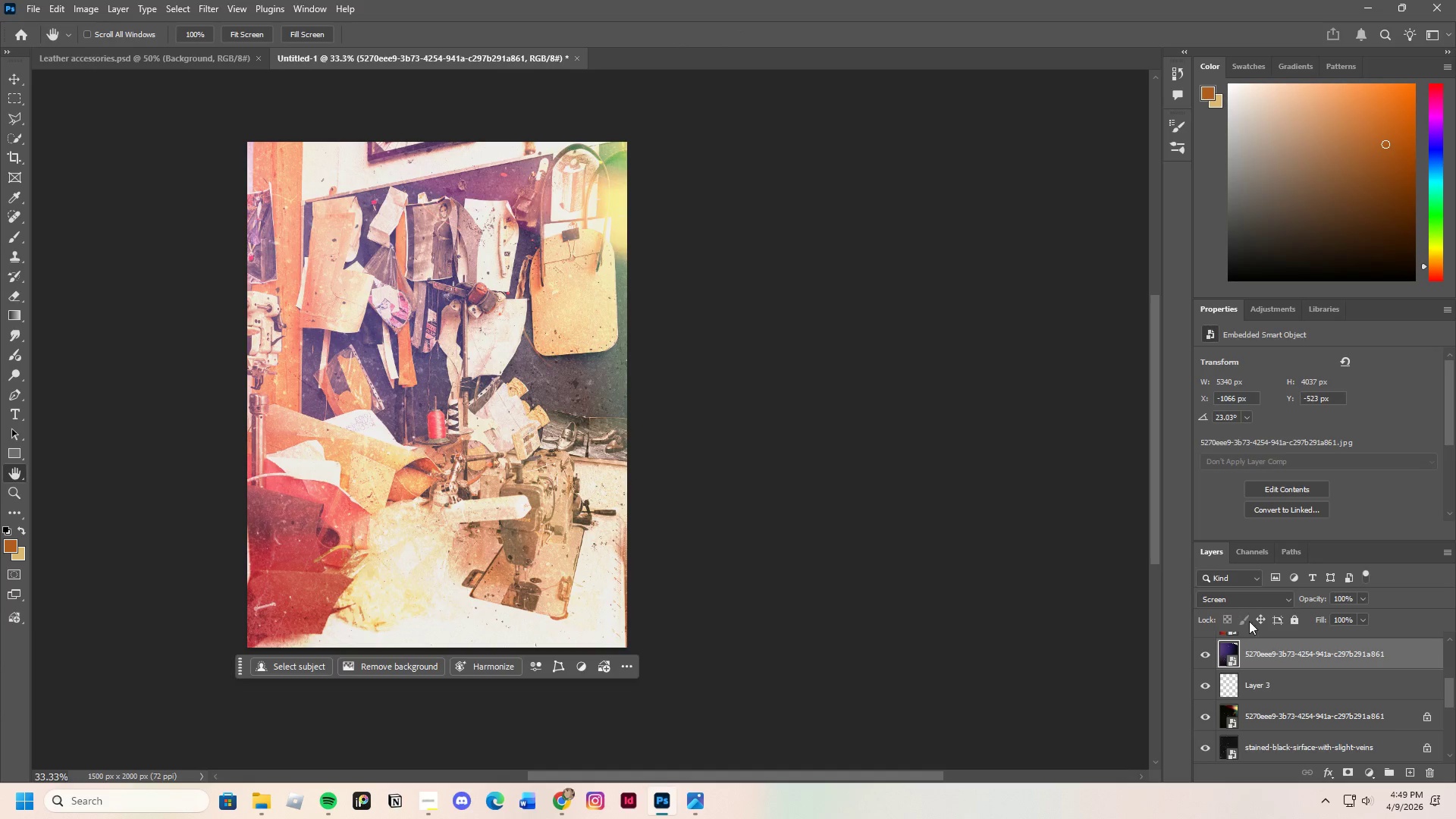 
right_click([1267, 648])
 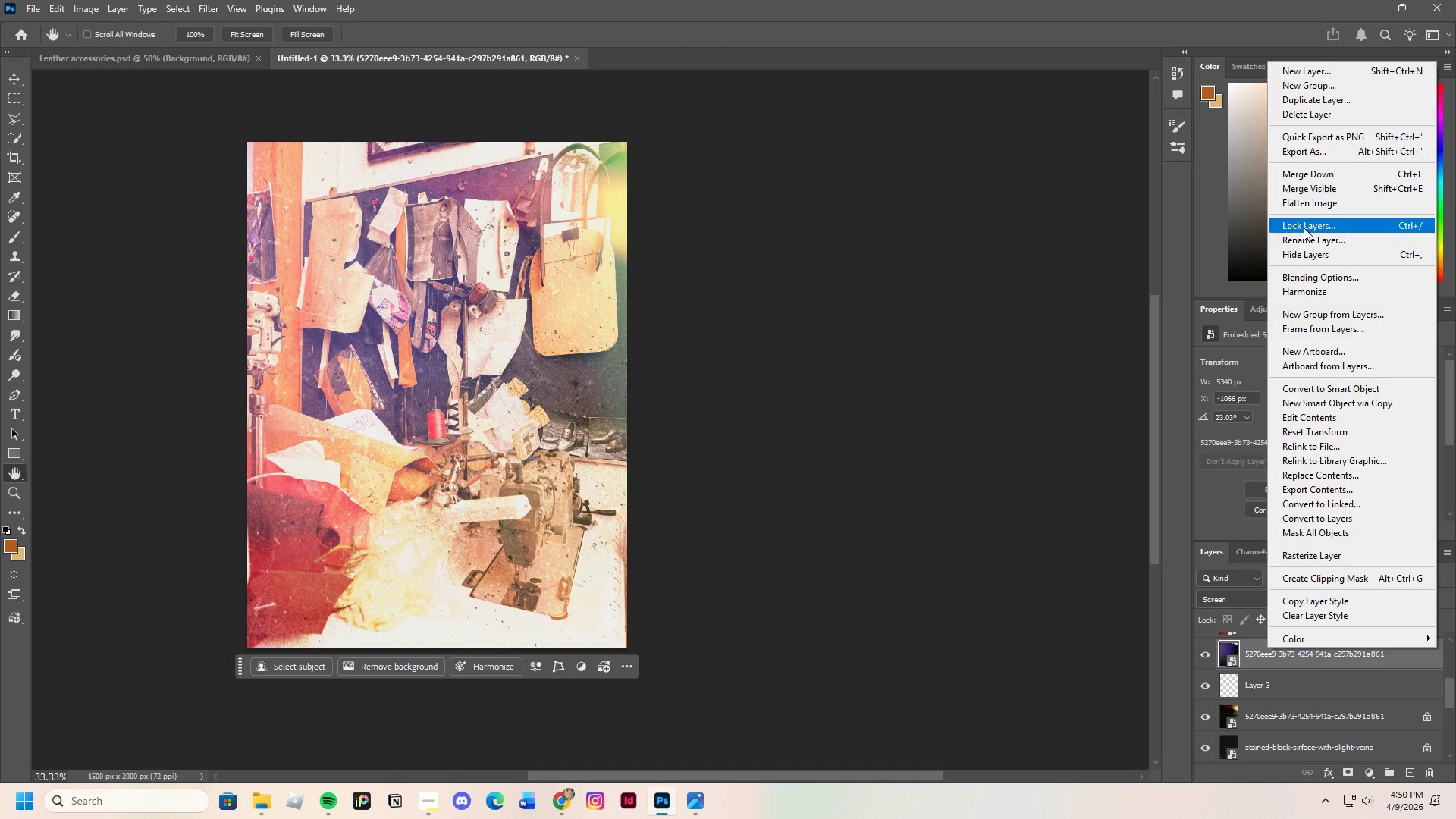 
wait(5.78)
 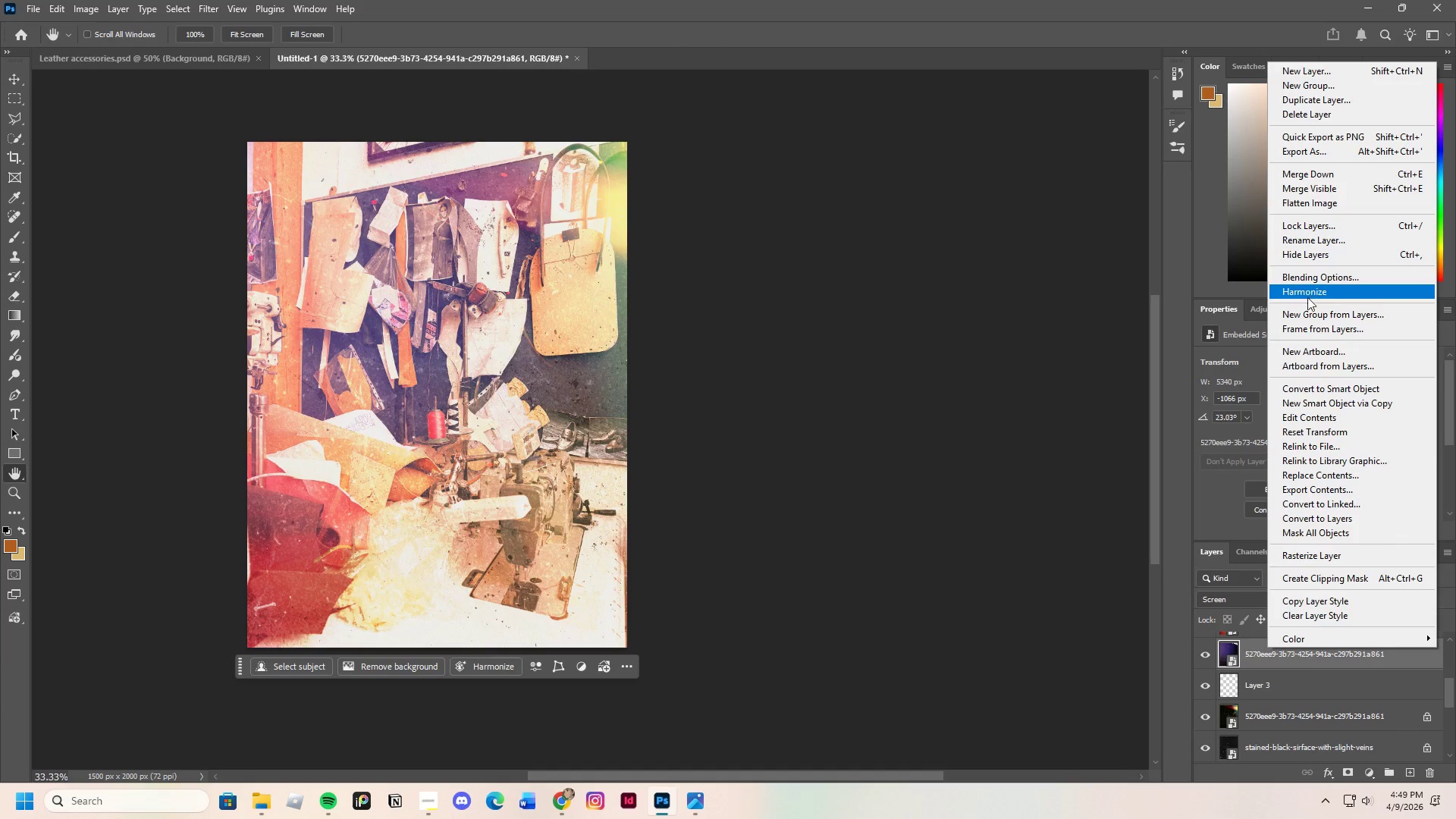 
double_click([680, 381])
 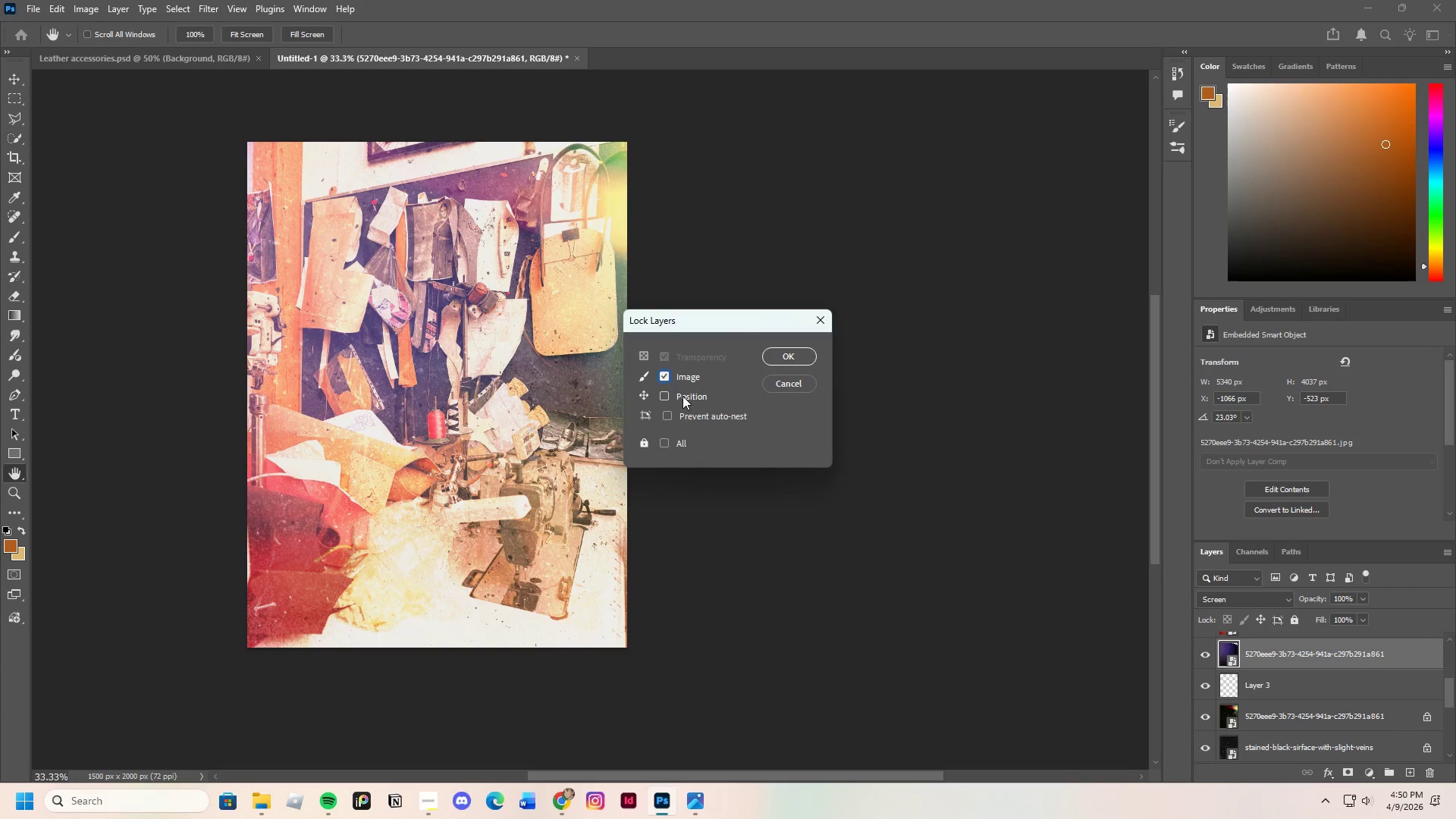 
left_click([682, 396])
 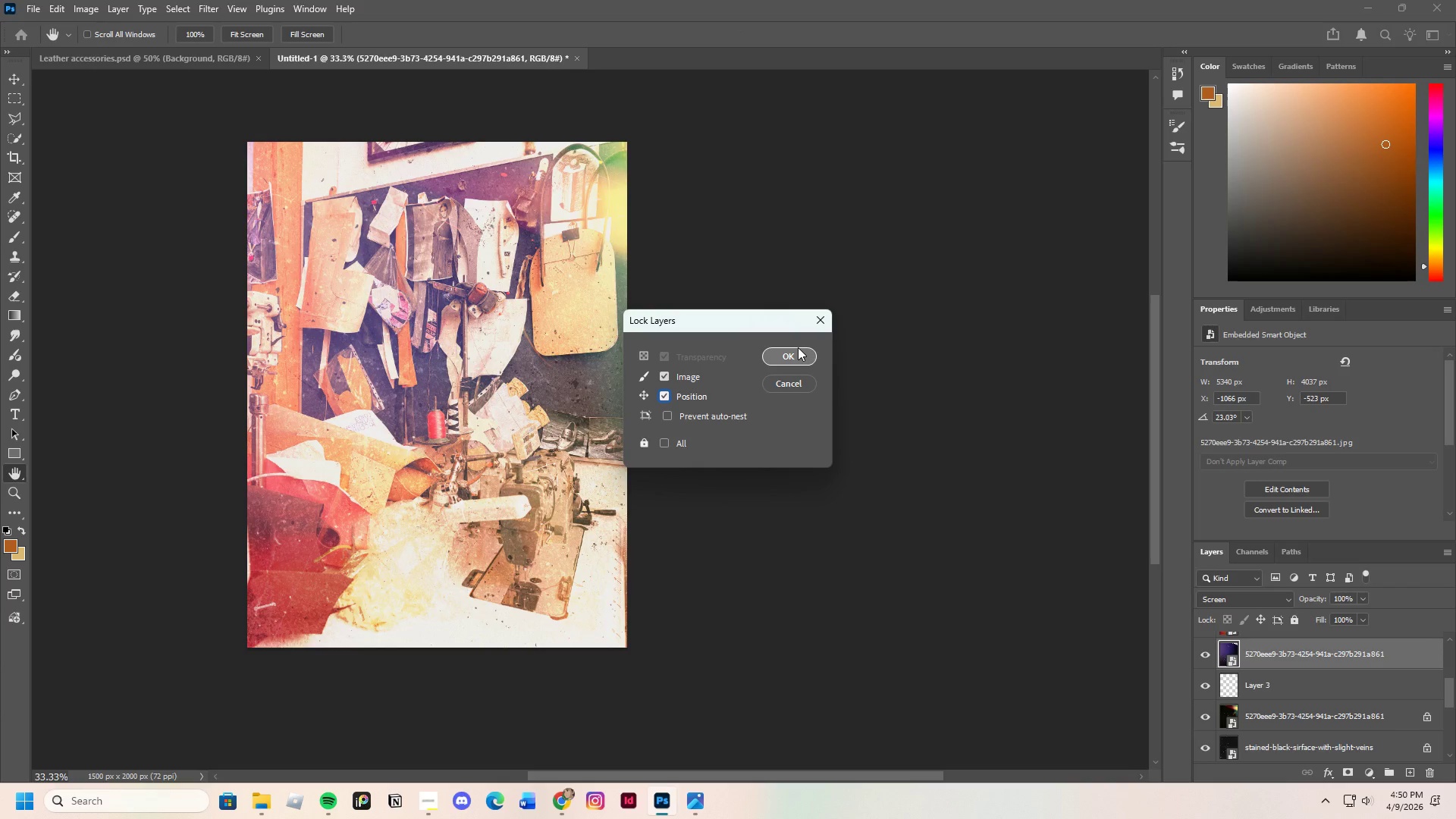 
left_click([798, 347])
 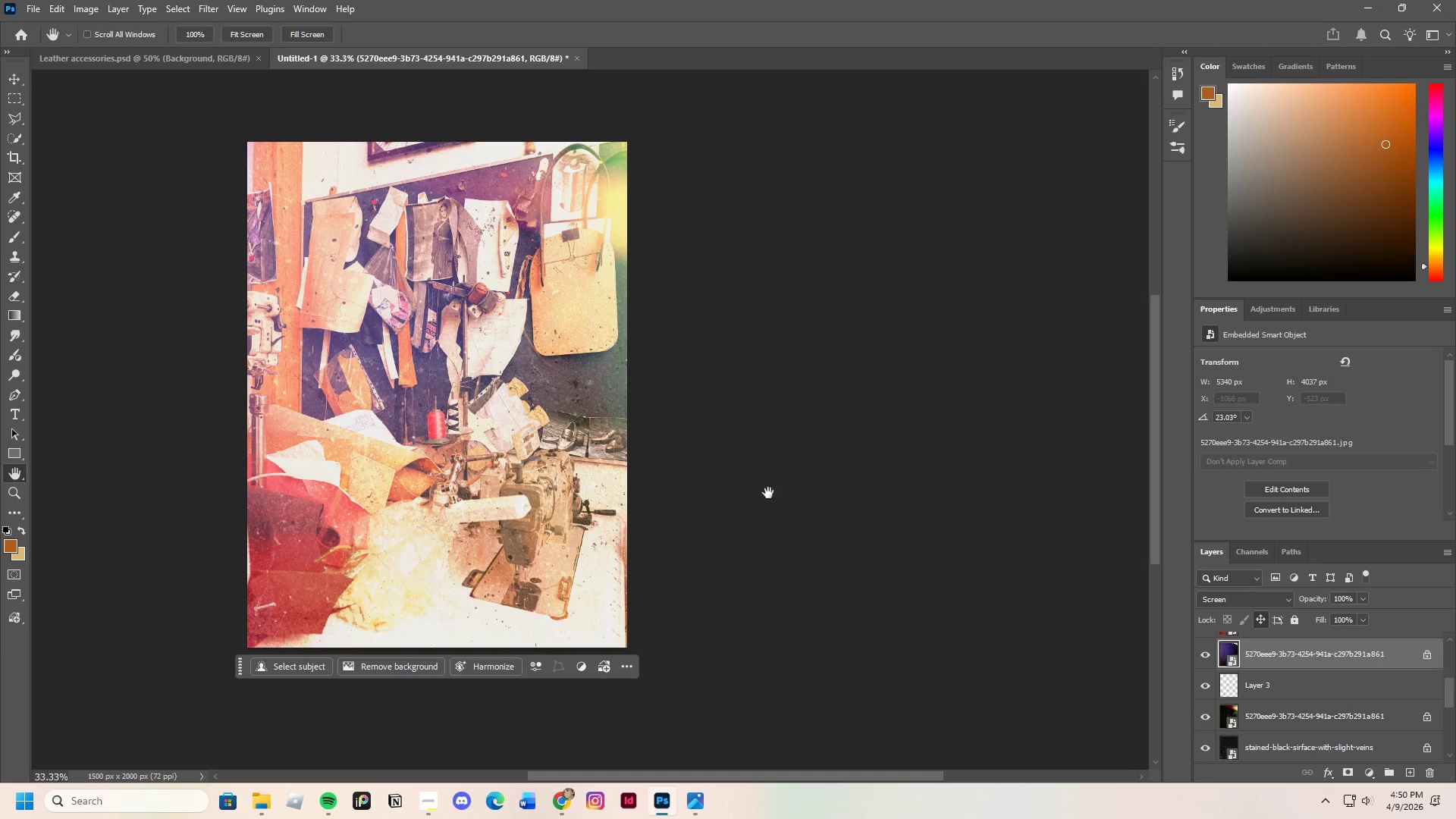 
wait(7.11)
 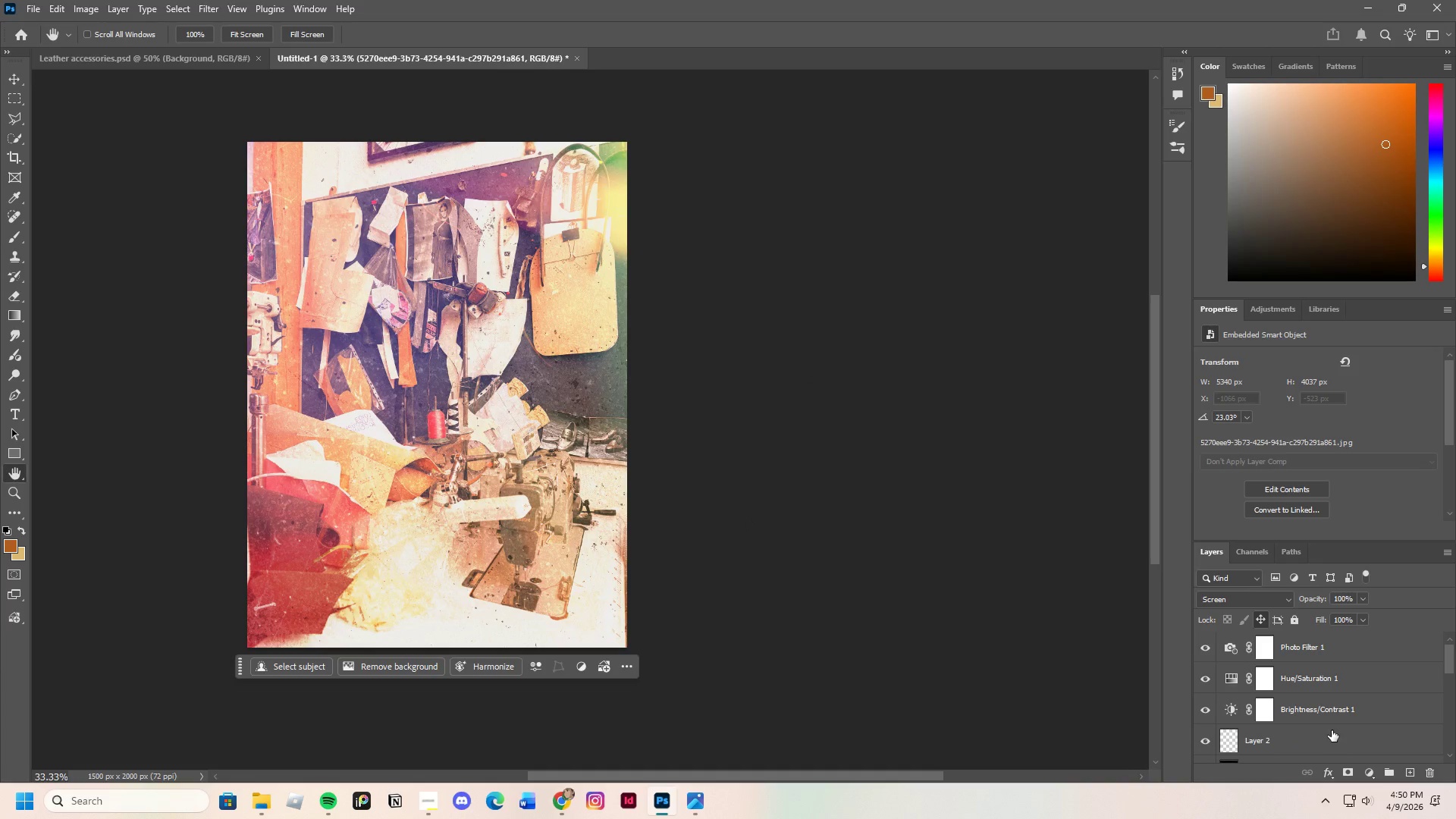 
left_click([1327, 710])
 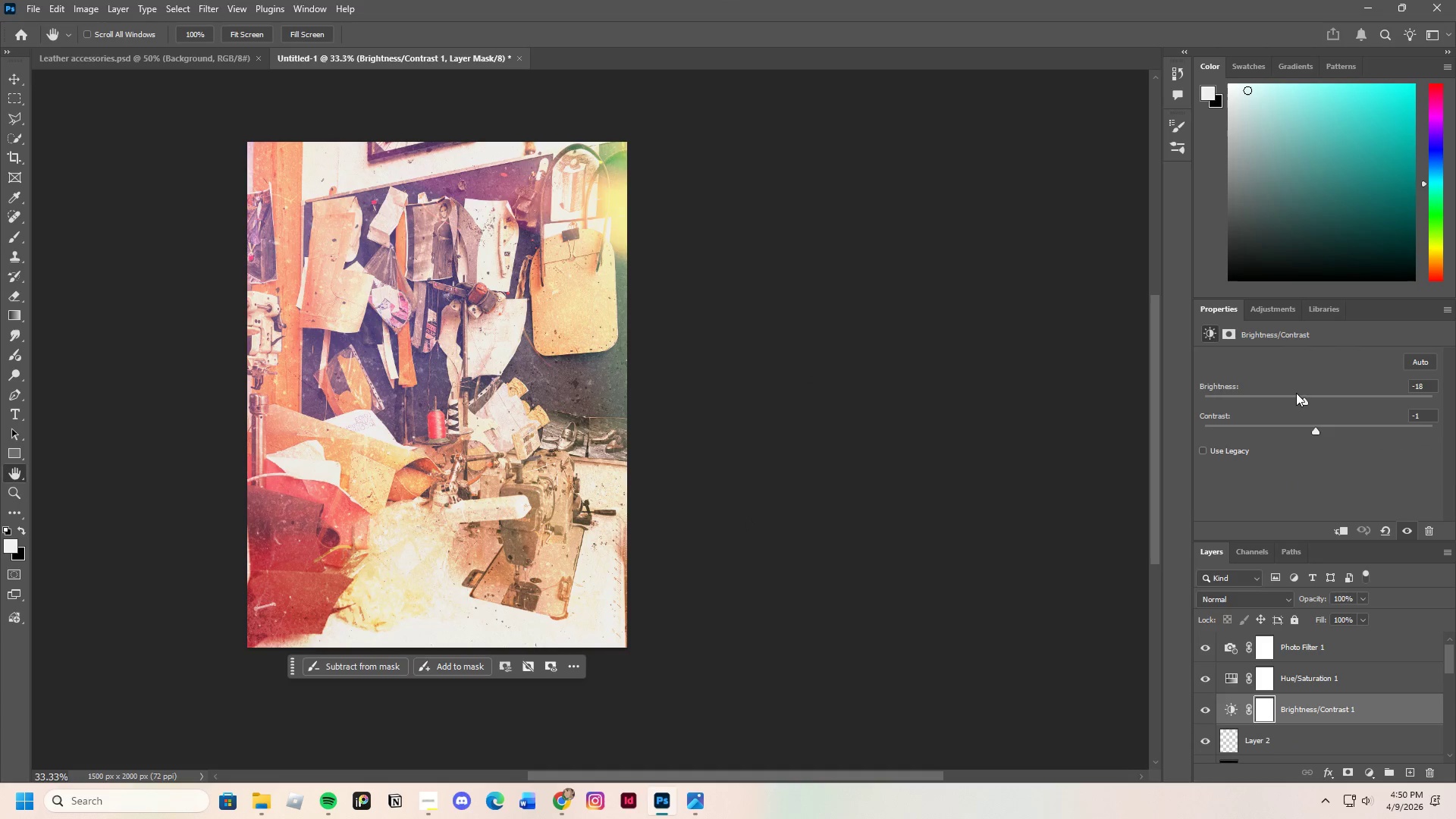 
scroll: coordinate [1298, 684], scroll_direction: up, amount: 8.0
 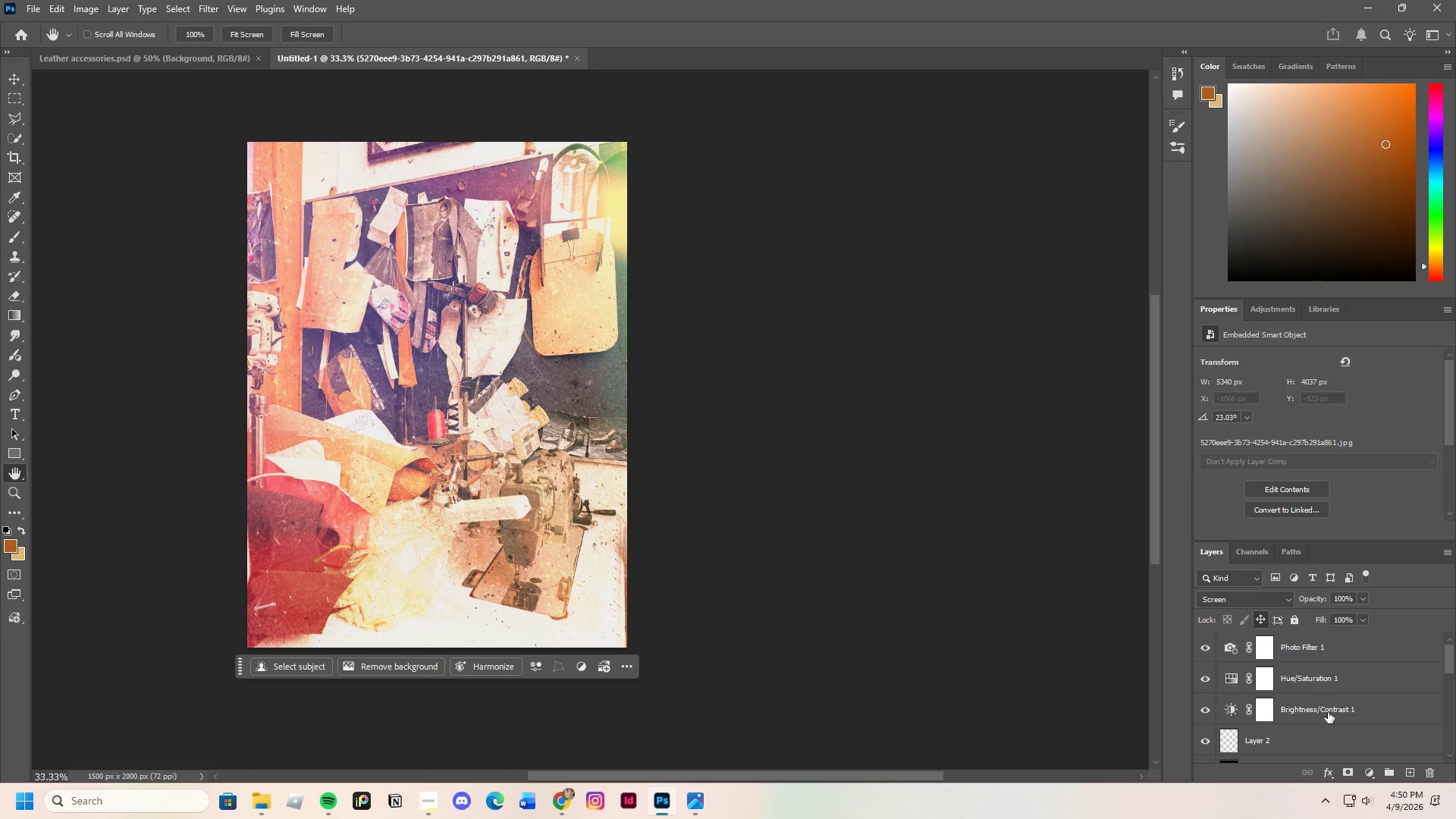 
left_click_drag(start_coordinate=[1299, 393], to_coordinate=[1377, 408])
 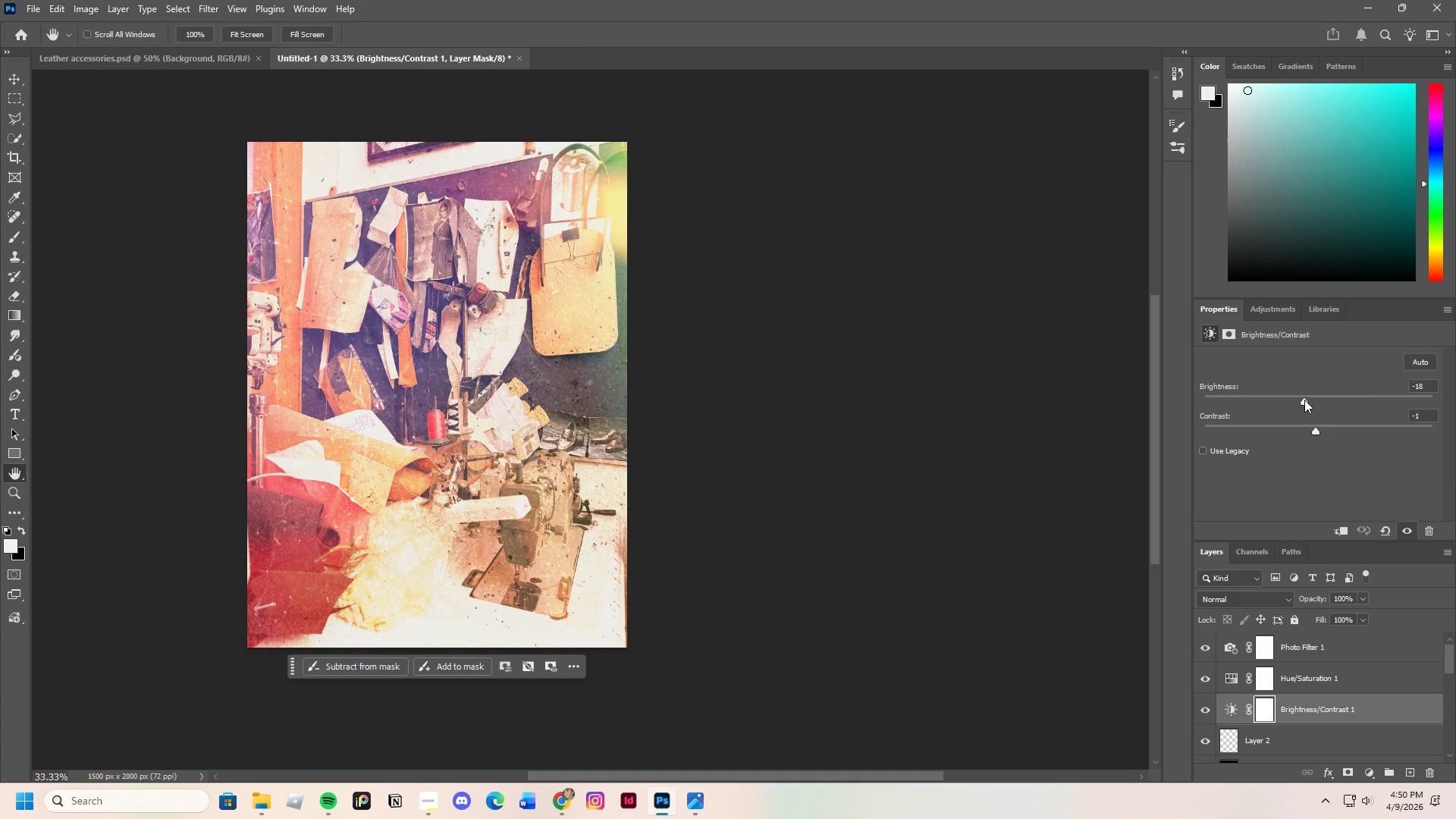 
left_click_drag(start_coordinate=[1304, 400], to_coordinate=[1275, 407])
 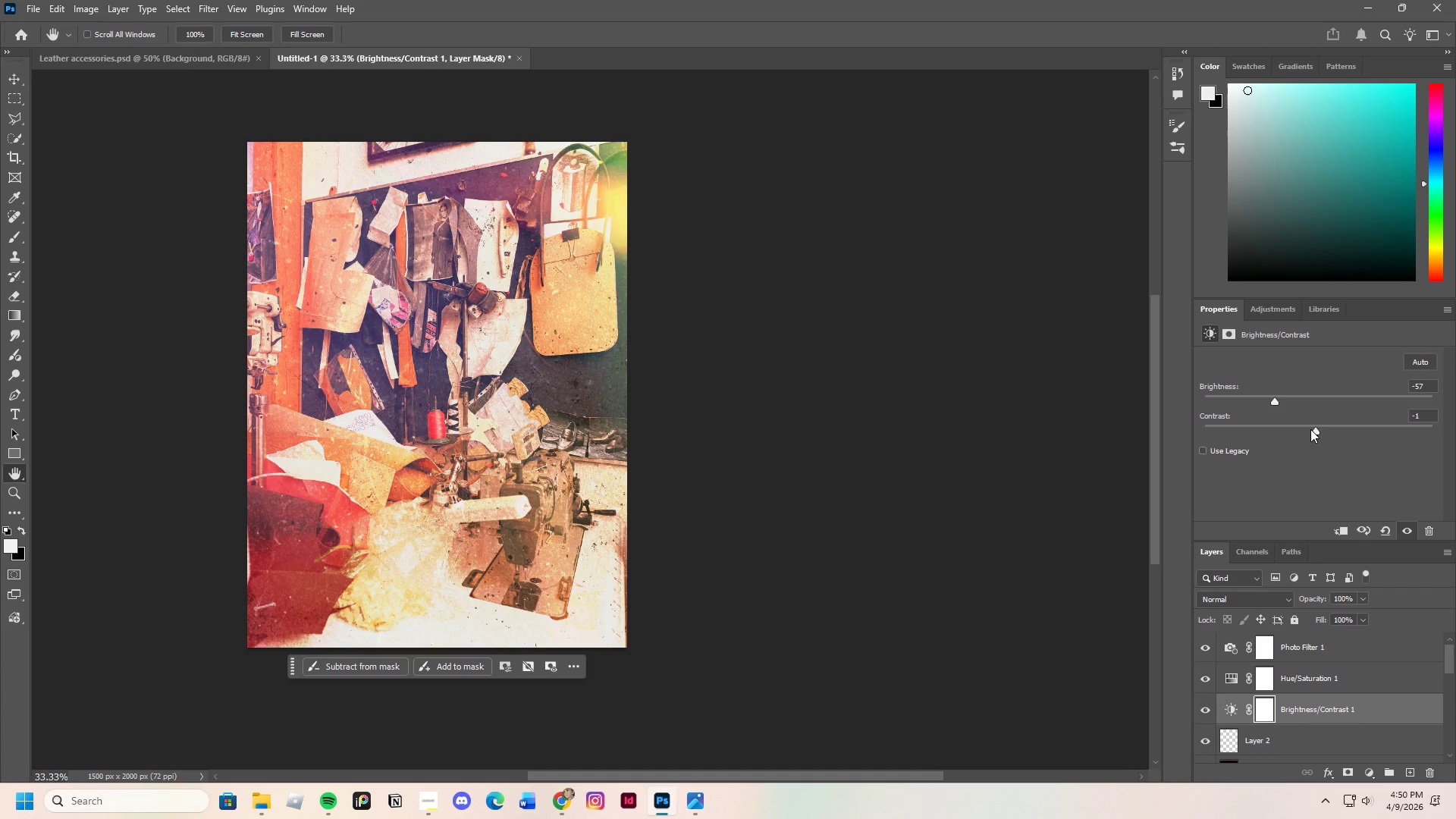 
left_click_drag(start_coordinate=[1310, 429], to_coordinate=[1263, 452])
 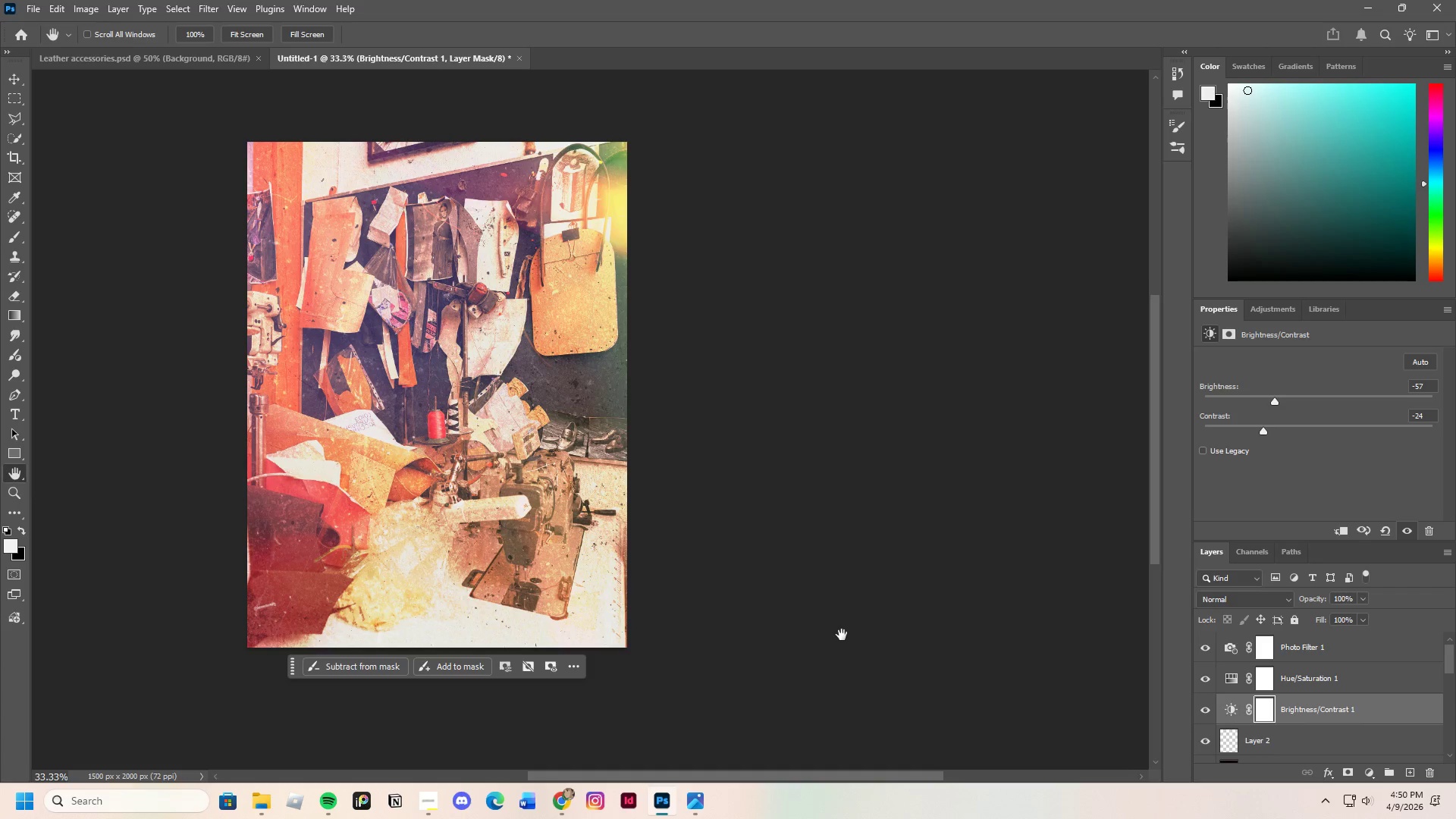 
scroll: coordinate [842, 635], scroll_direction: down, amount: 1.0
 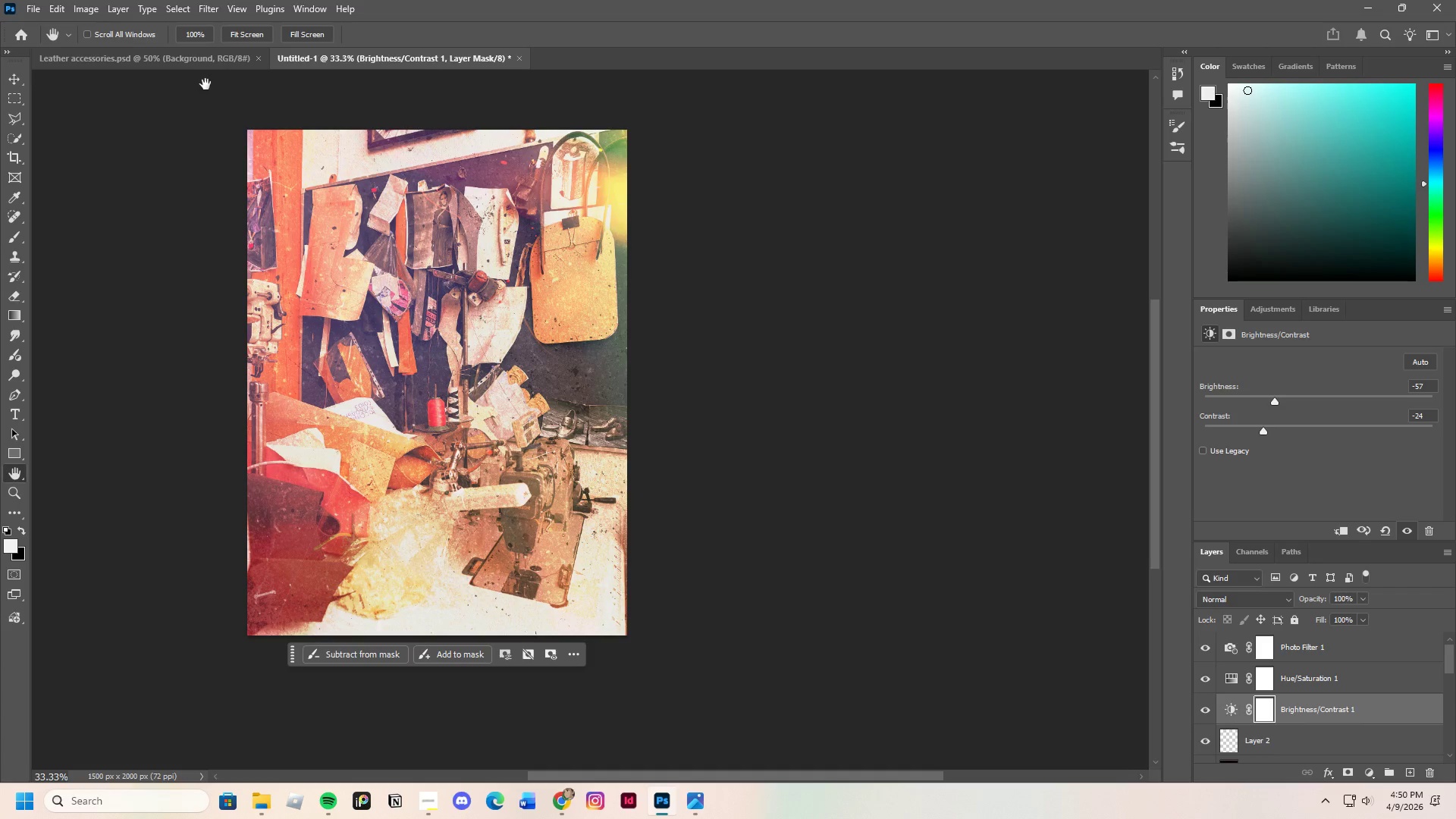 
left_click([199, 66])
 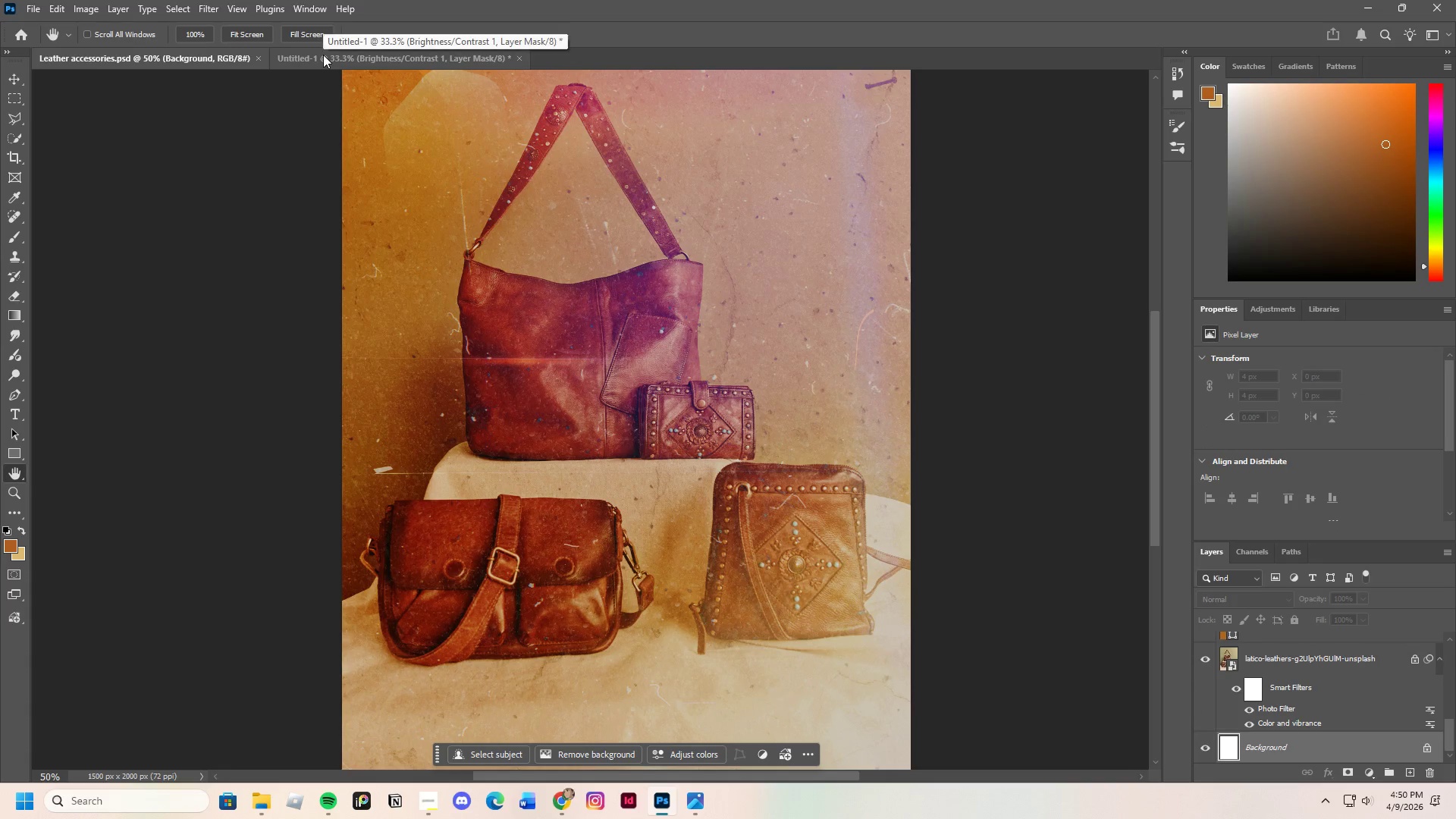 
left_click([323, 55])
 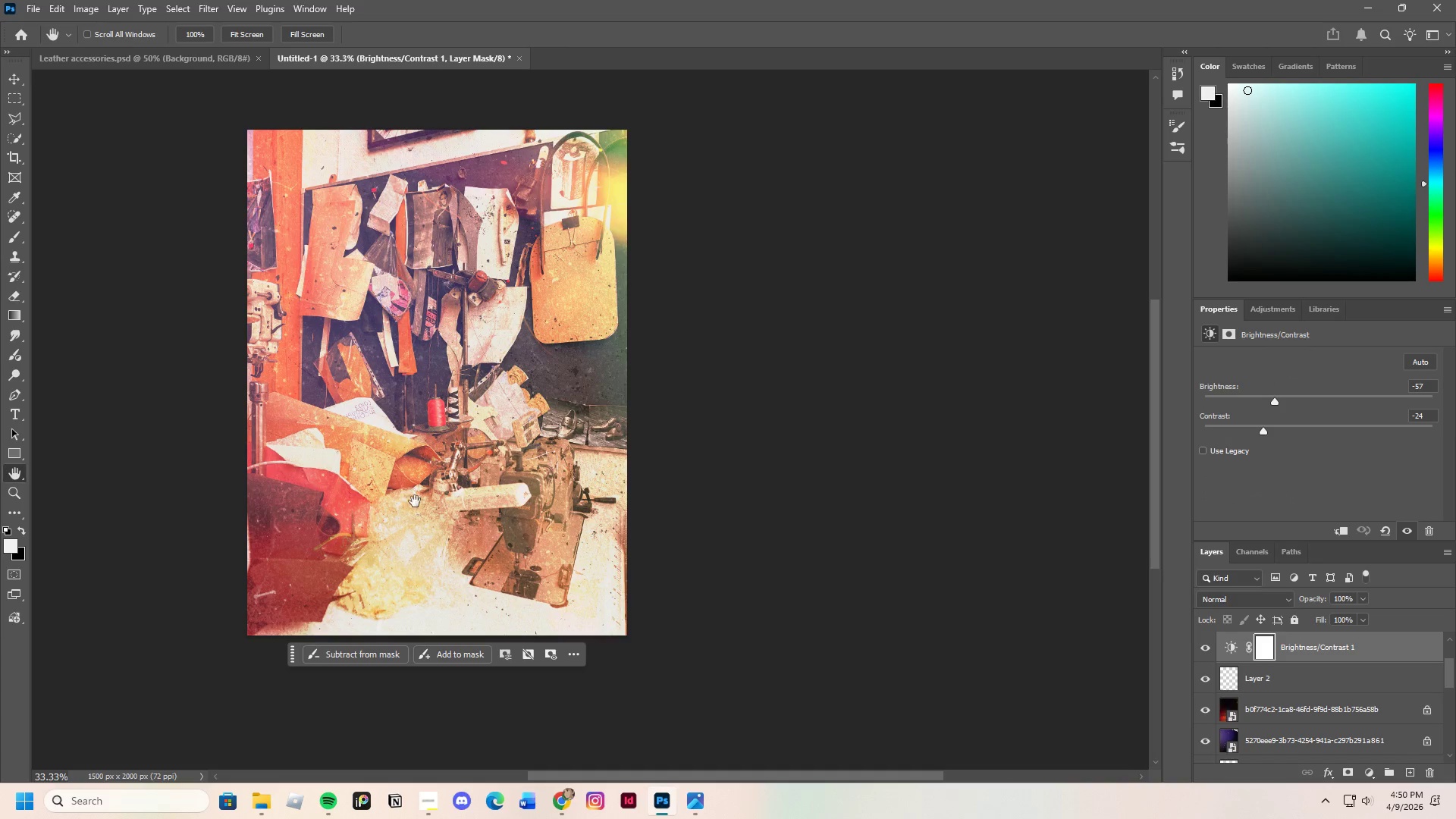 
wait(5.47)
 